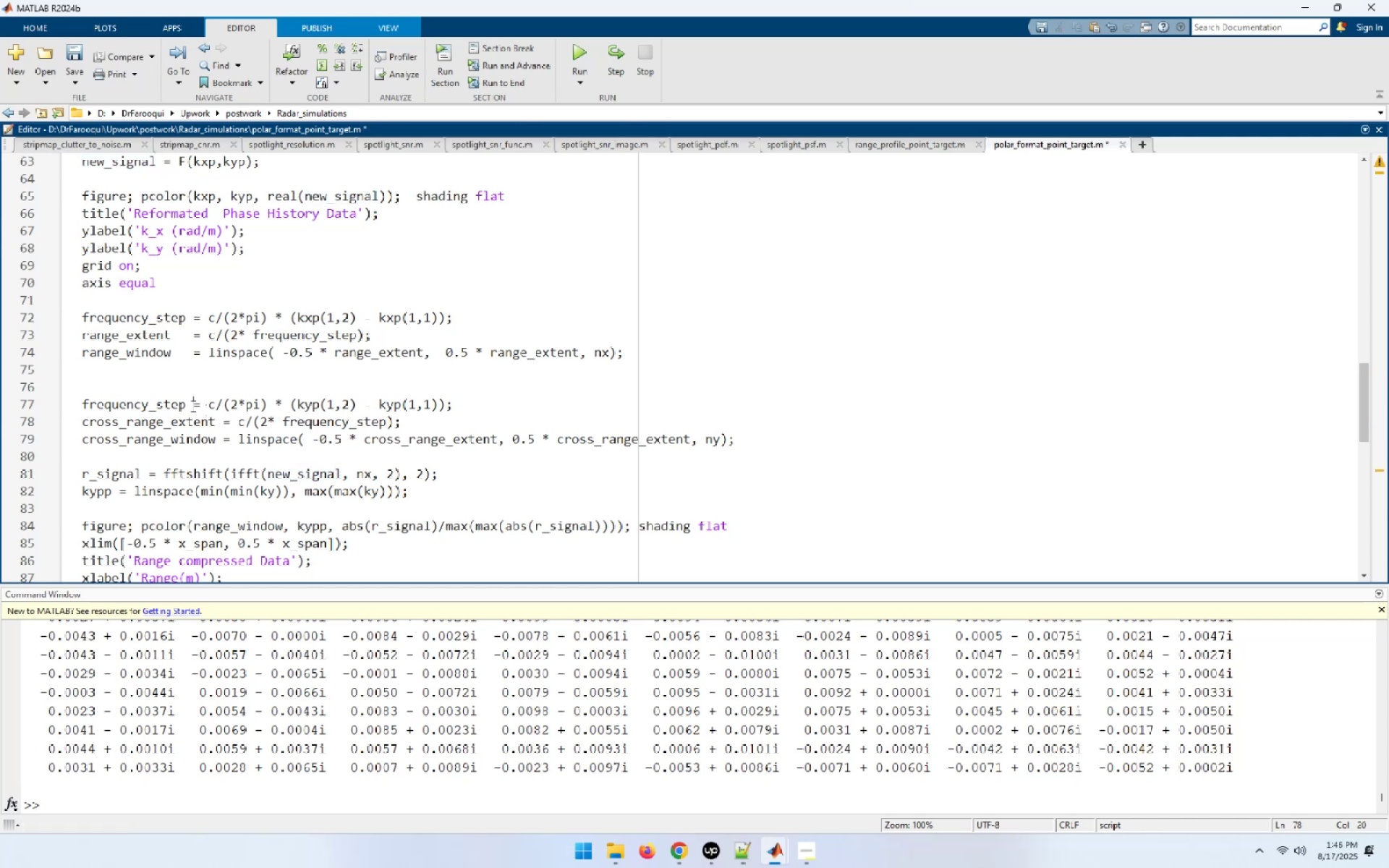 
key(Space)
 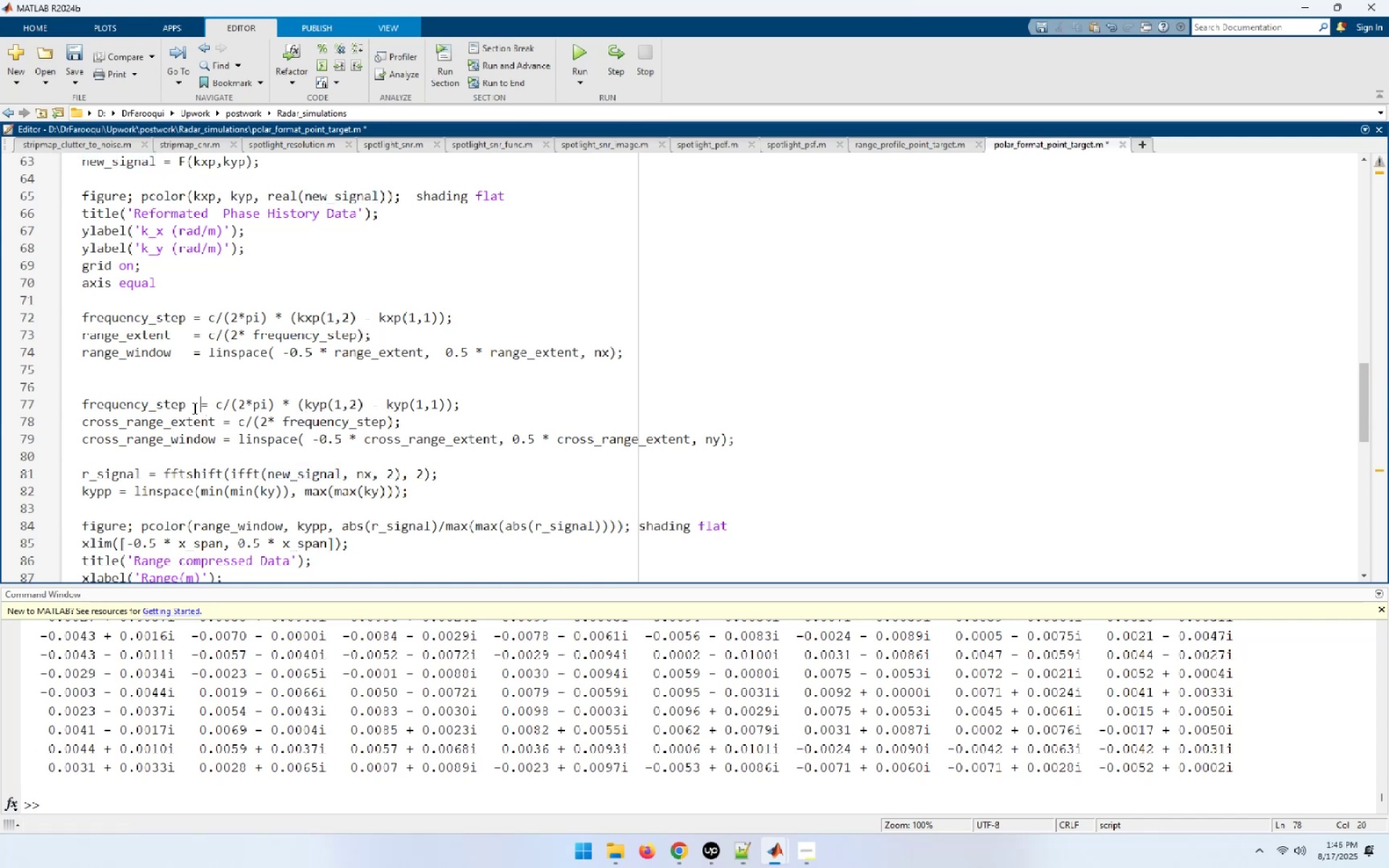 
key(Space)
 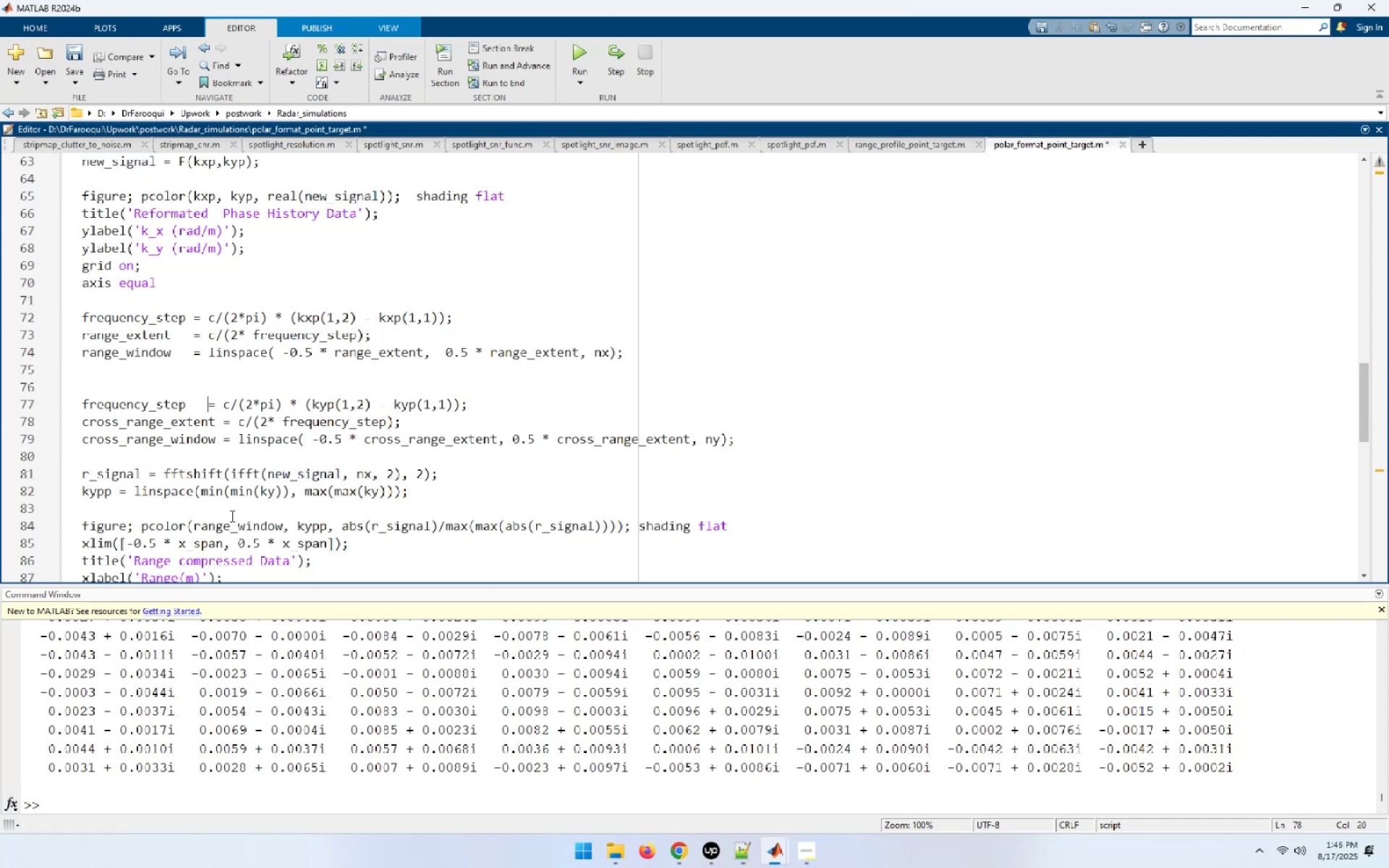 
key(Space)
 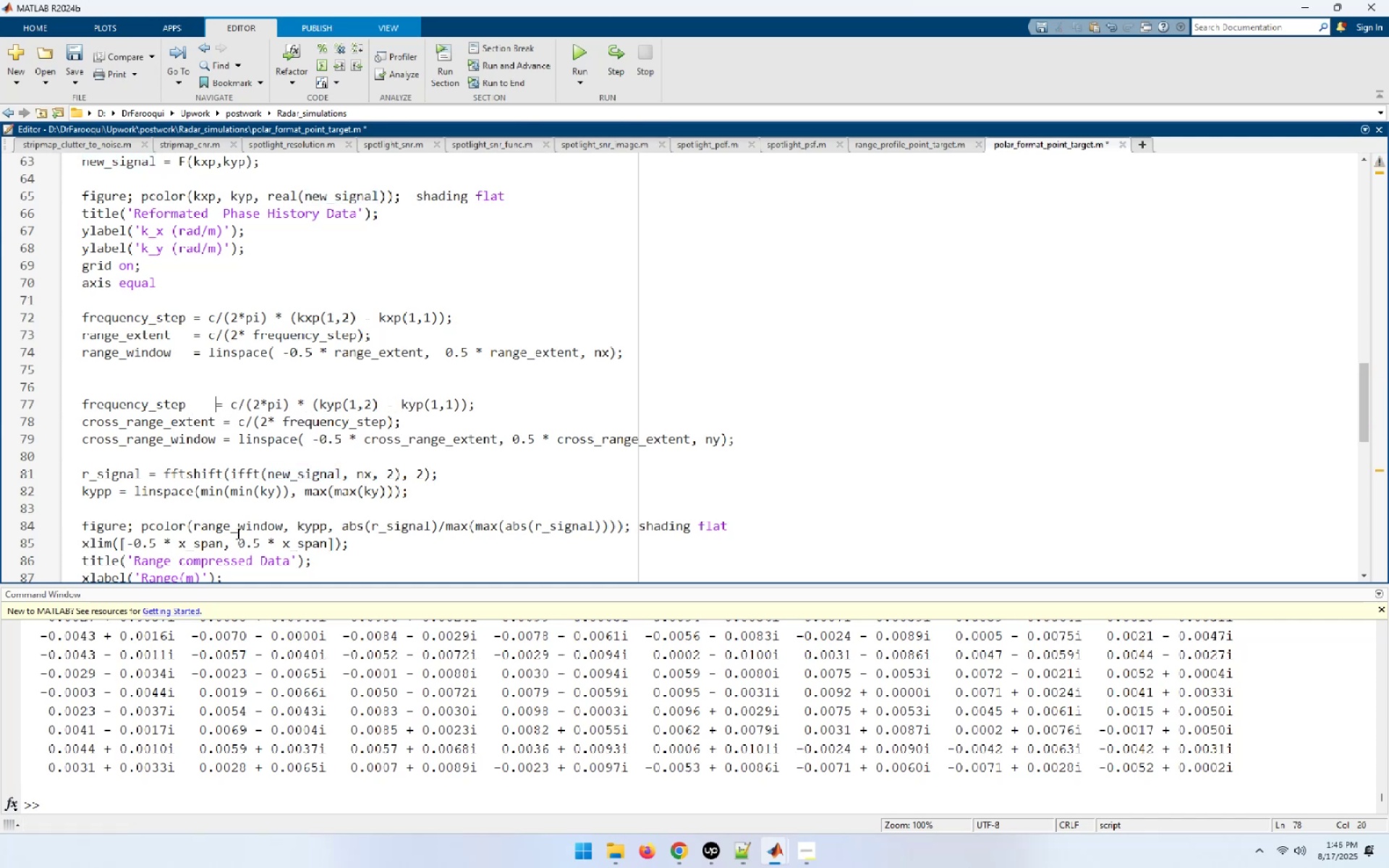 
key(Space)
 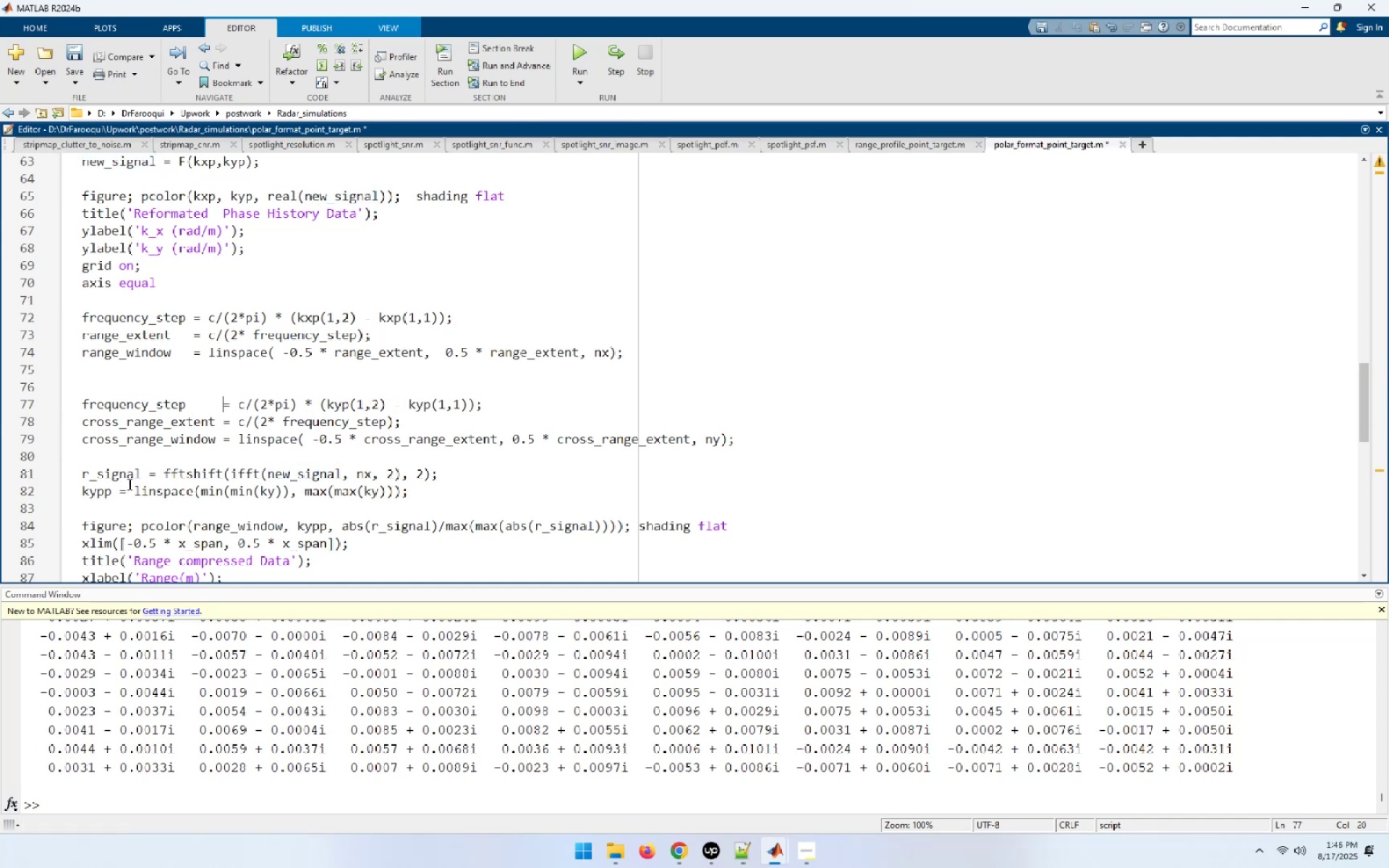 
left_click([119, 495])
 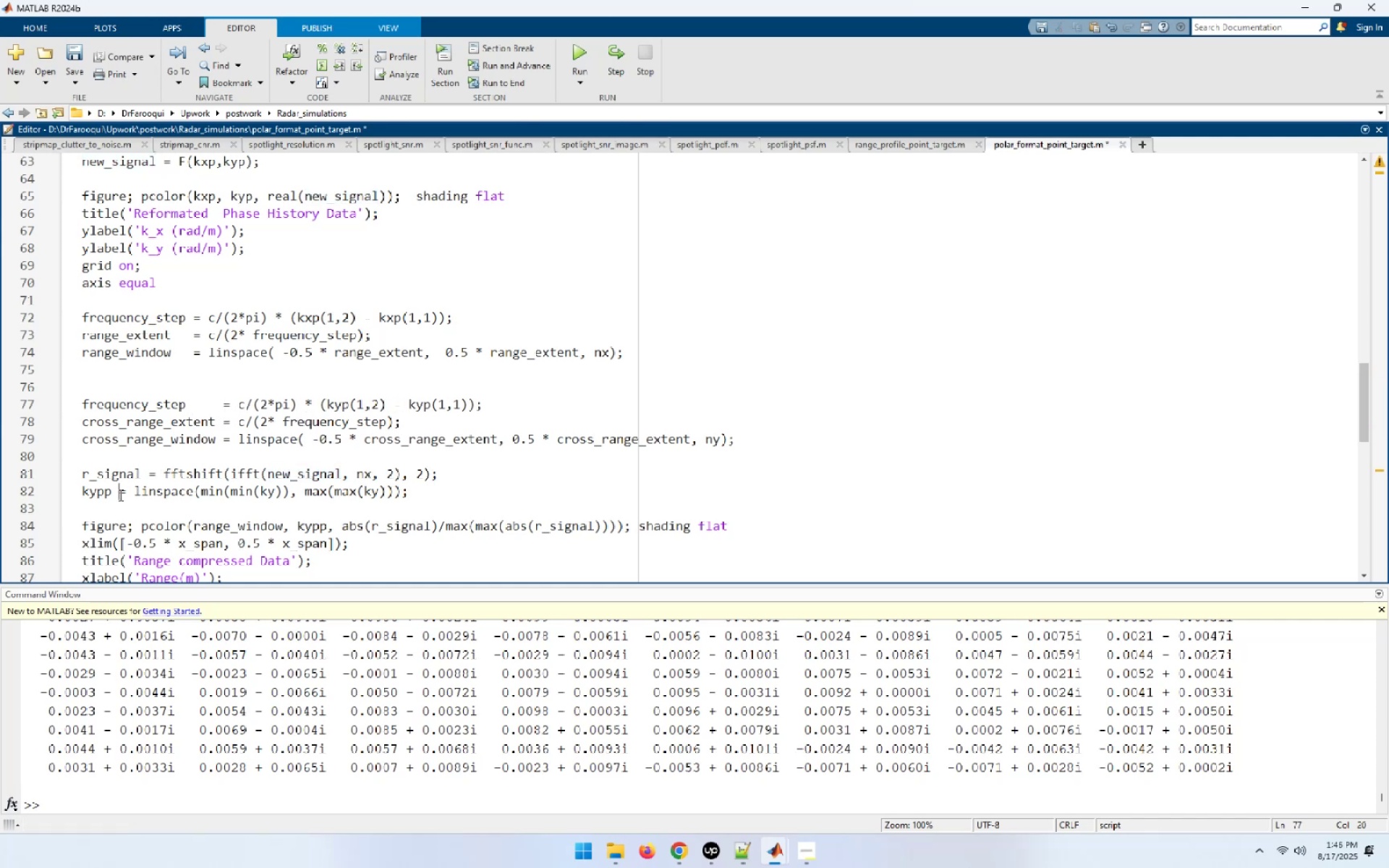 
key(Space)
 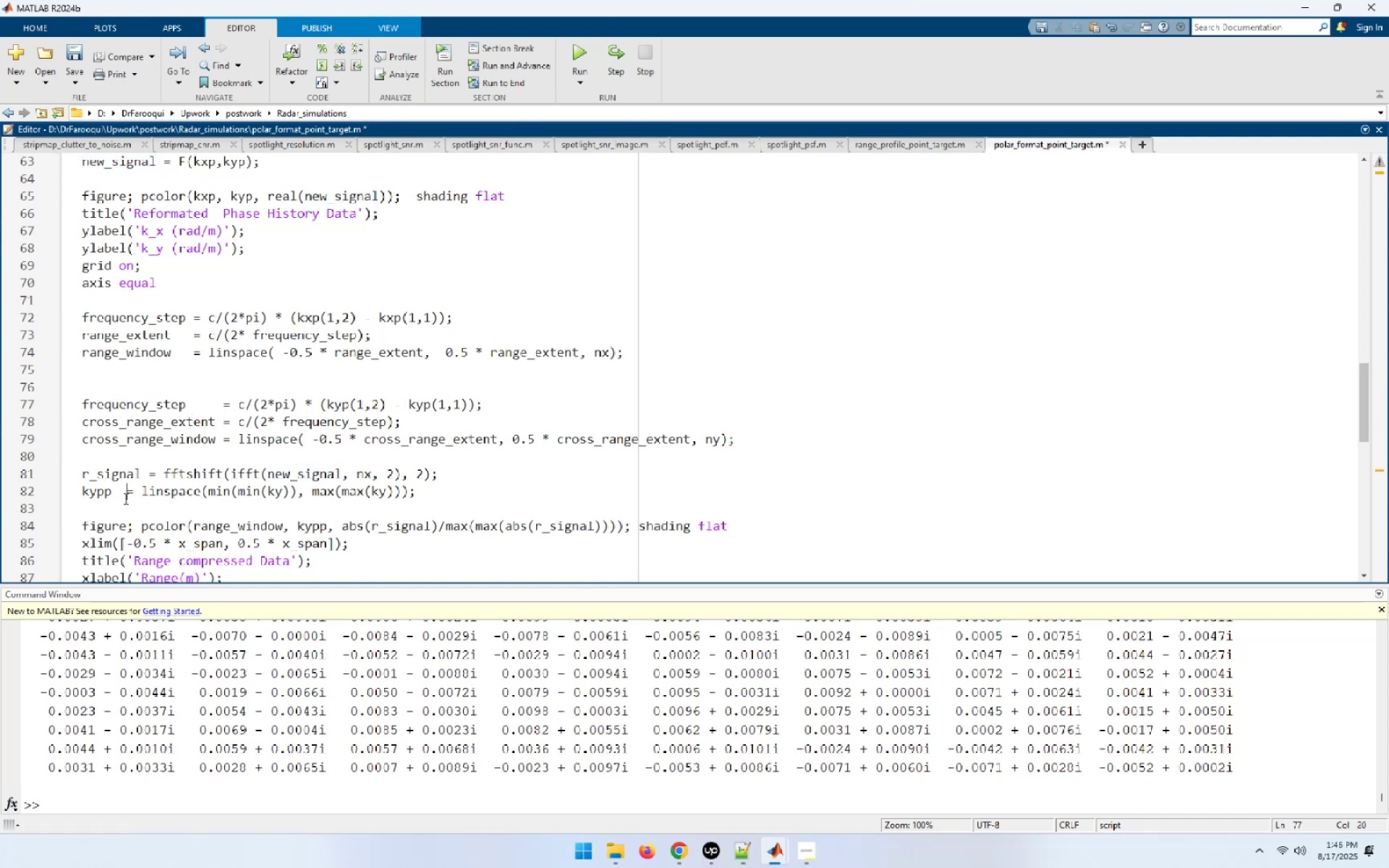 
key(Space)
 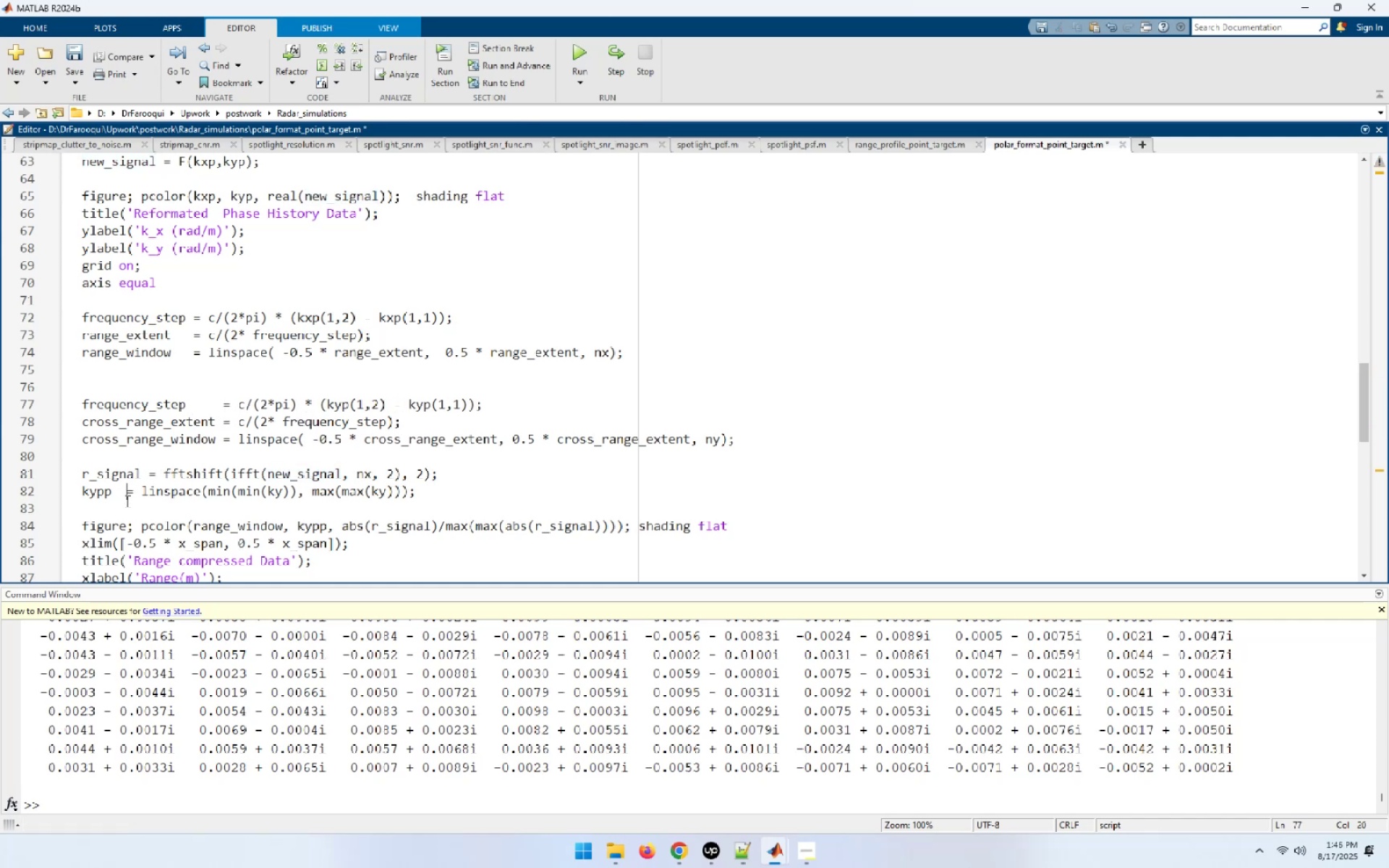 
key(Space)
 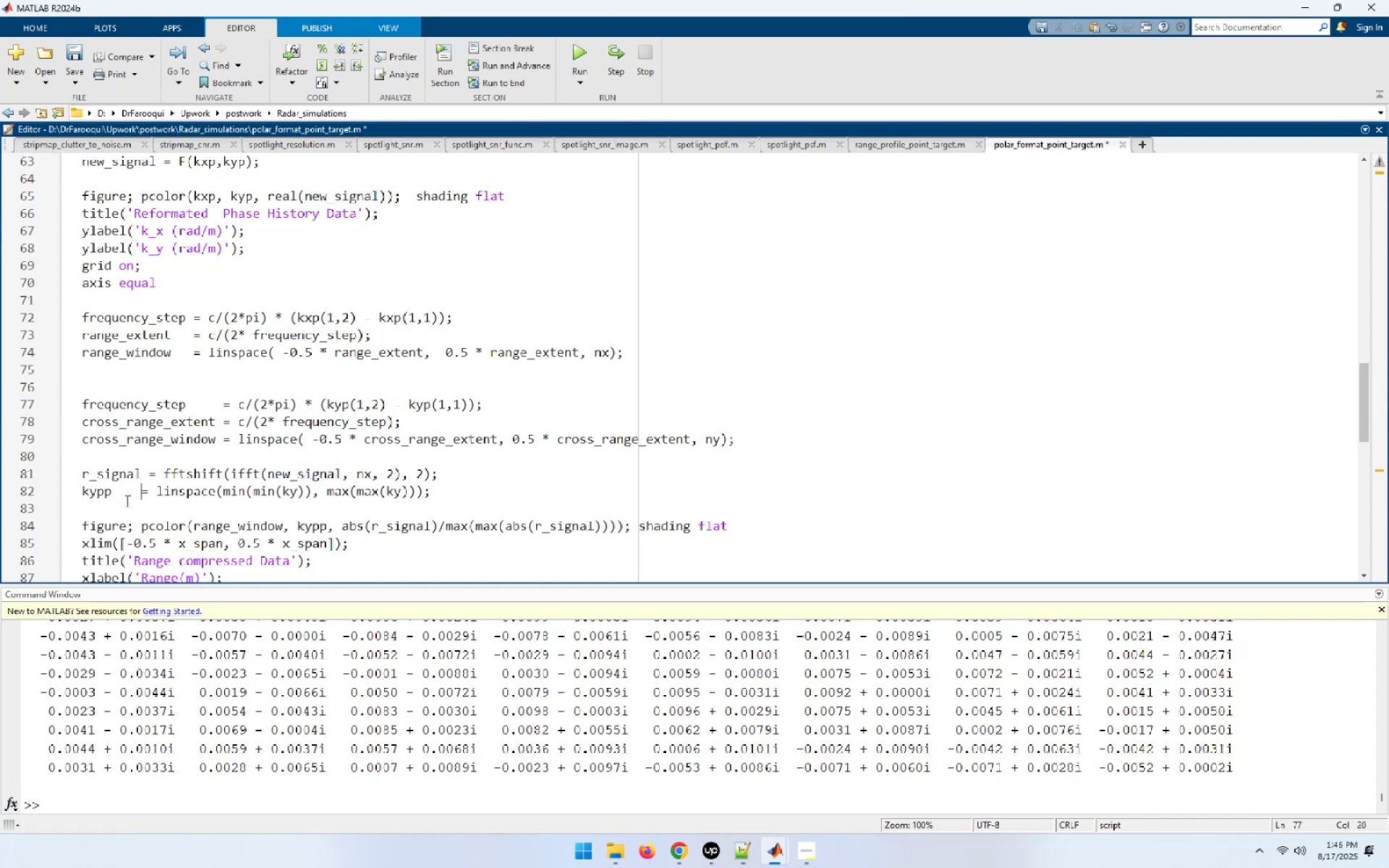 
key(Space)
 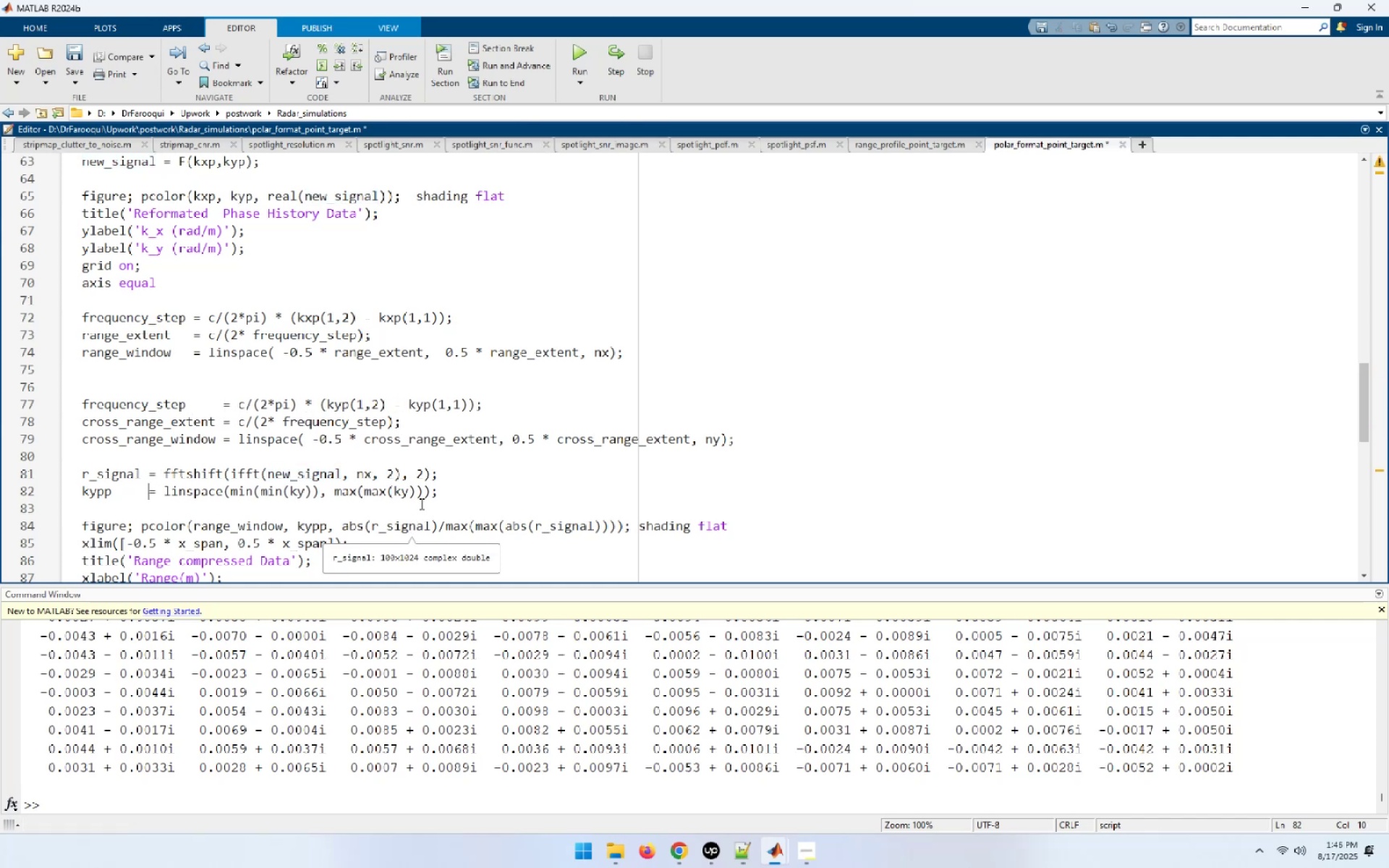 
scroll: coordinate [433, 485], scroll_direction: up, amount: 2.0
 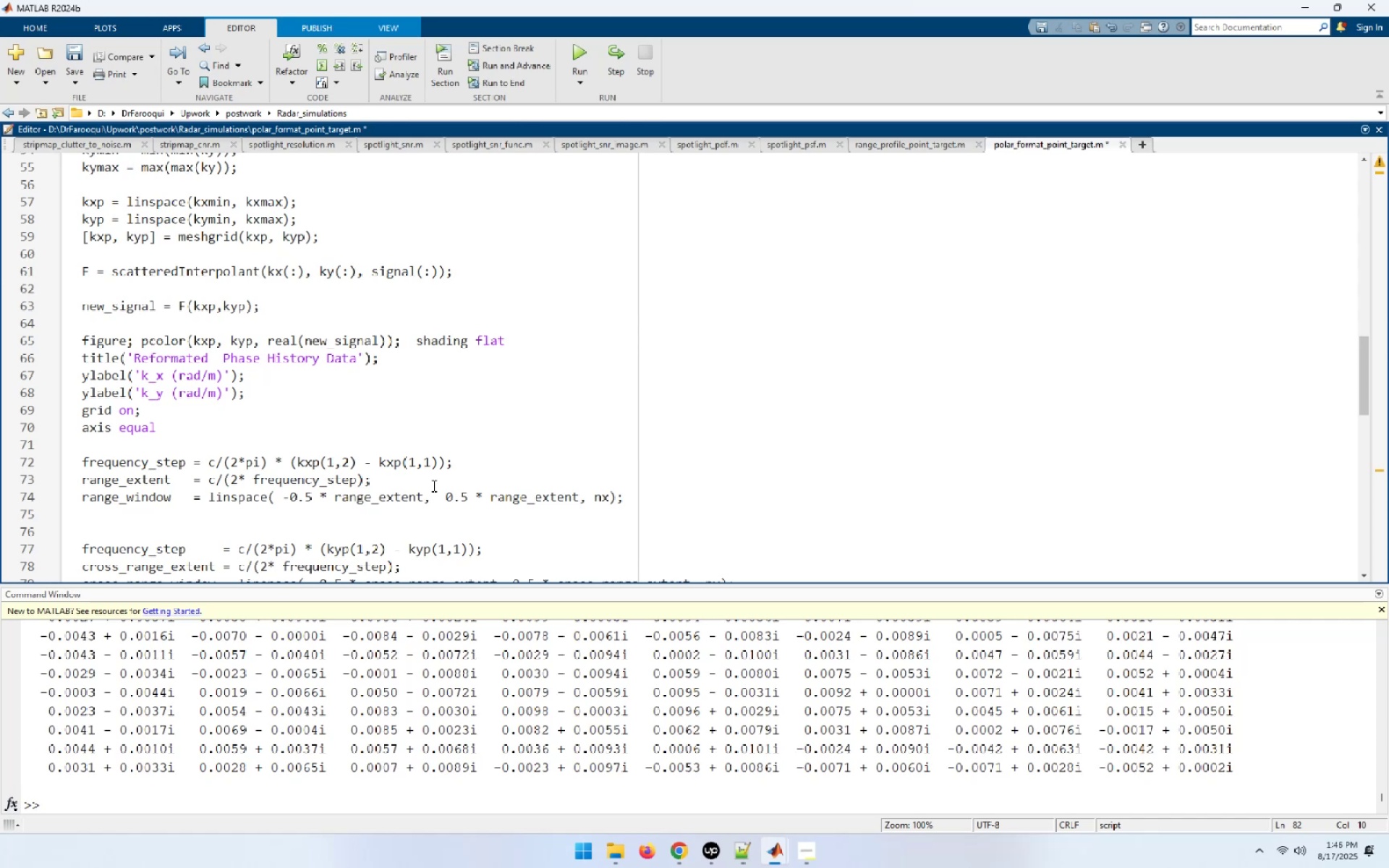 
scroll: coordinate [433, 485], scroll_direction: down, amount: 3.0
 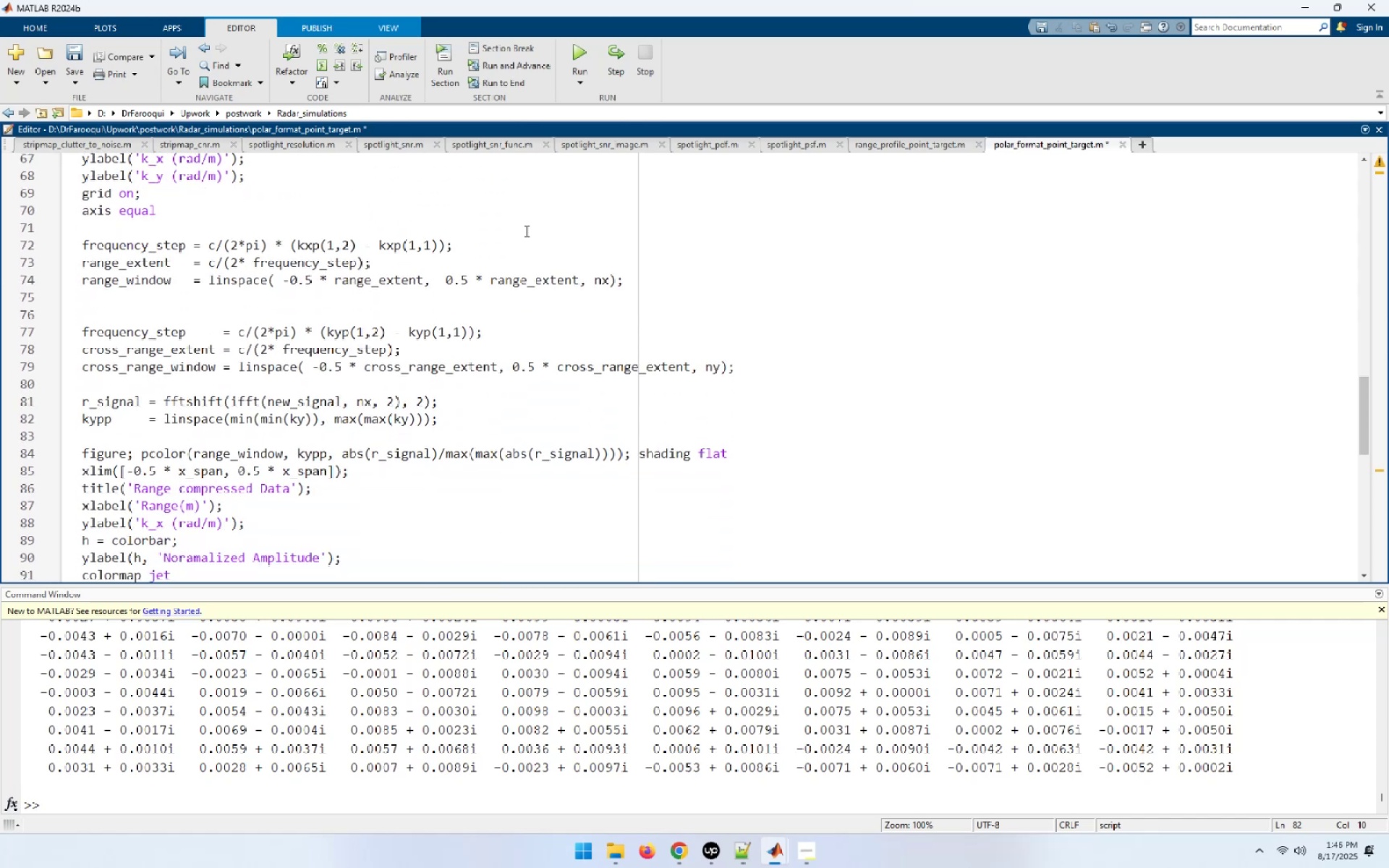 
left_click([597, 55])
 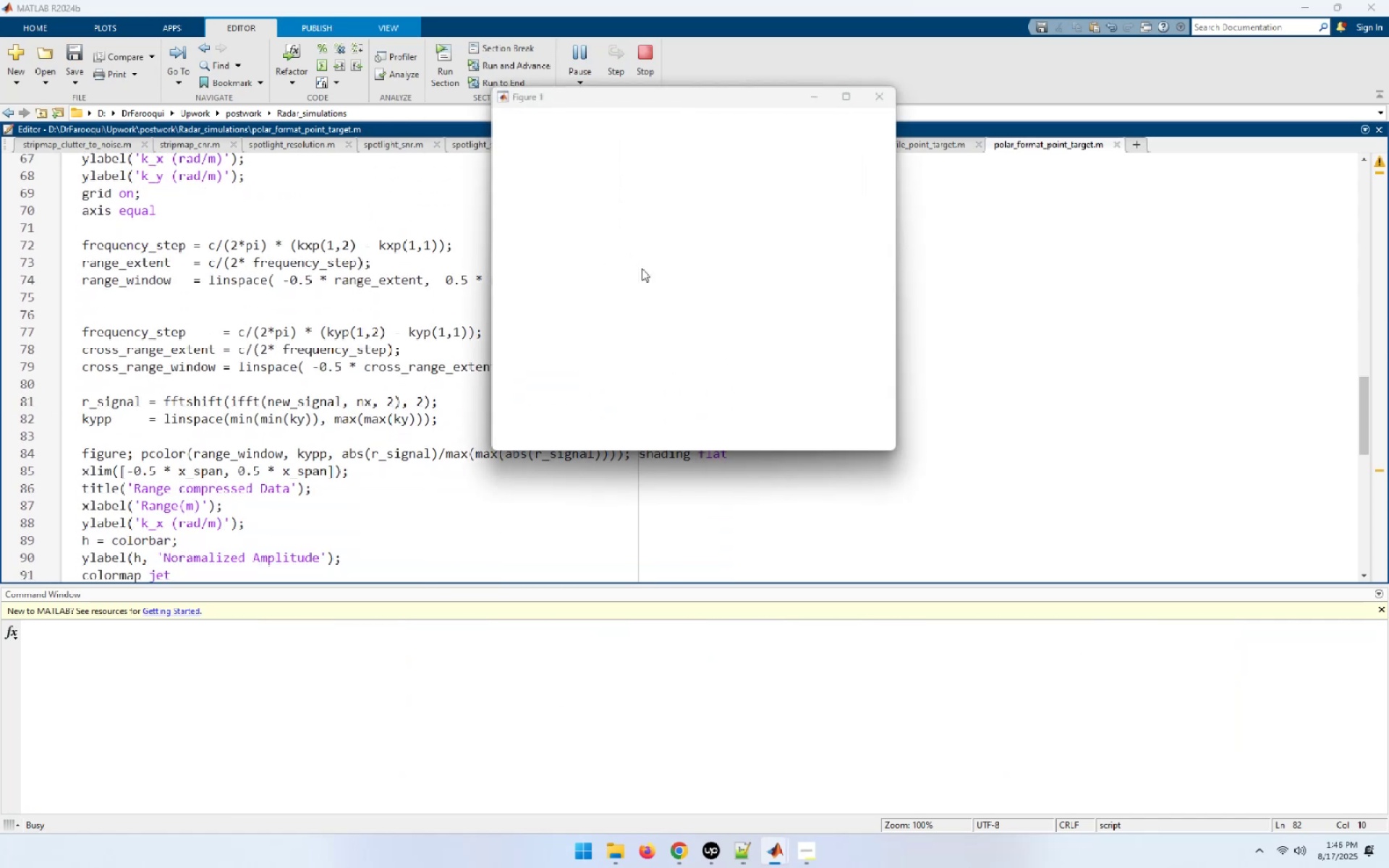 
wait(7.1)
 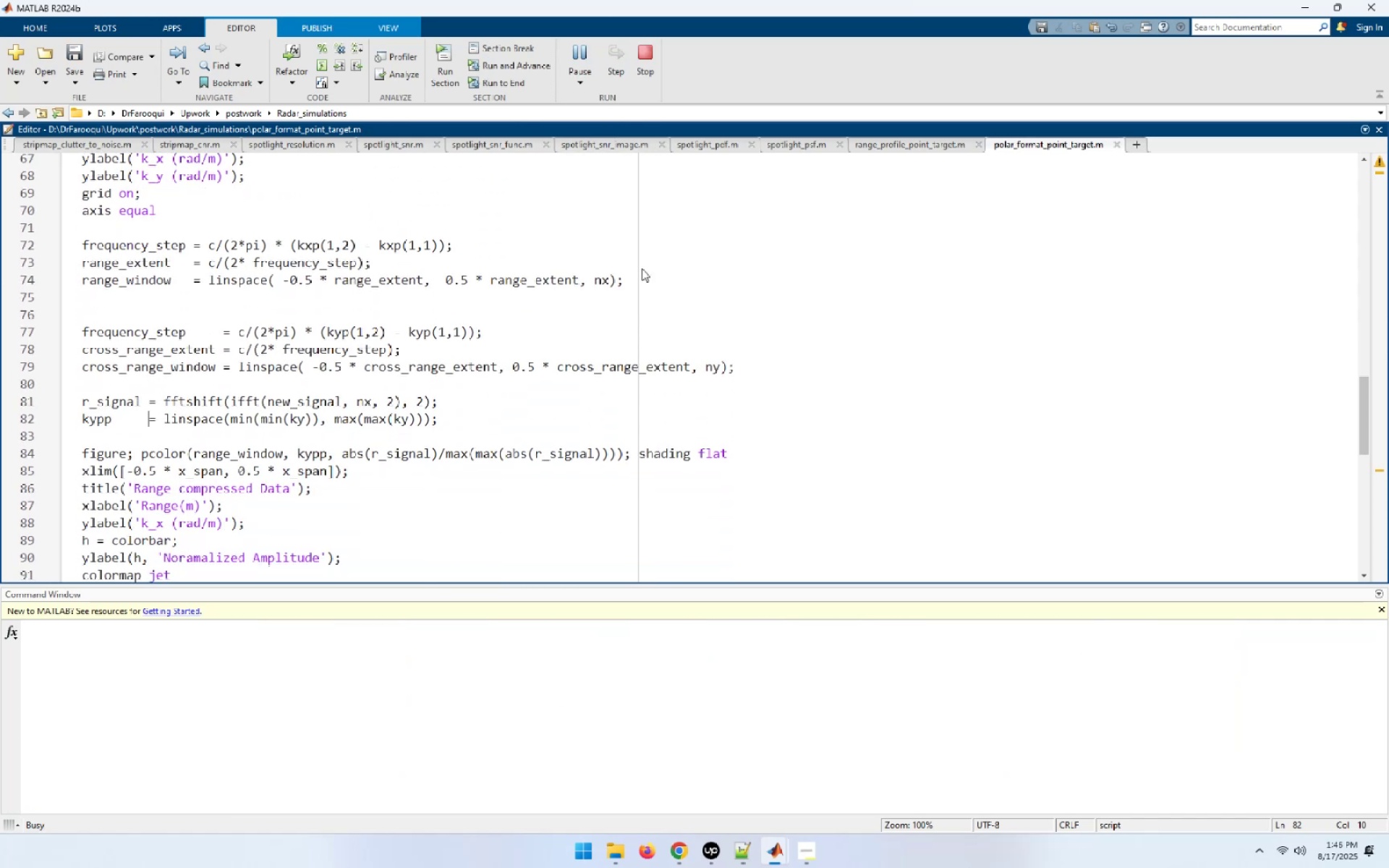 
left_click([440, 271])
 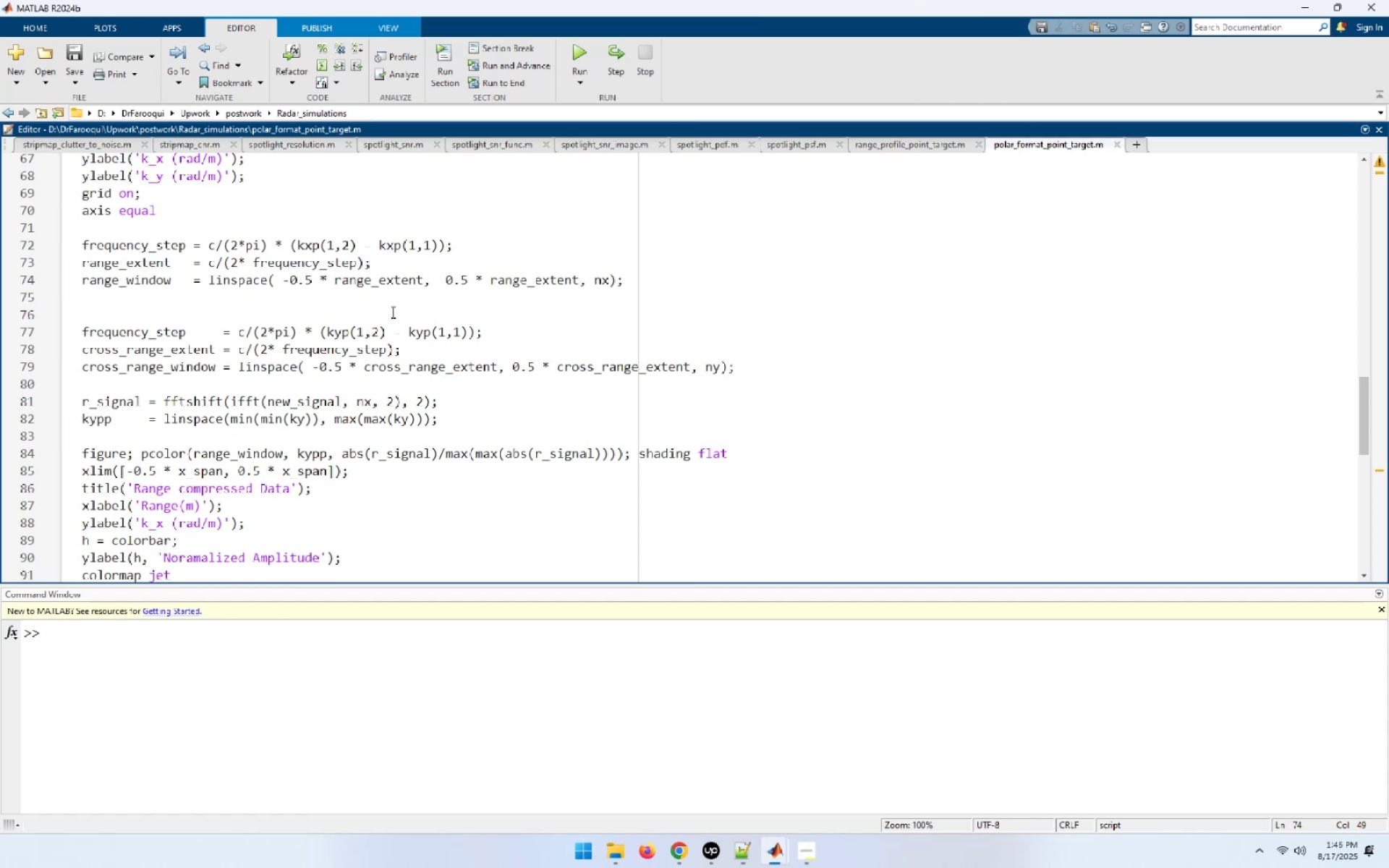 
wait(15.91)
 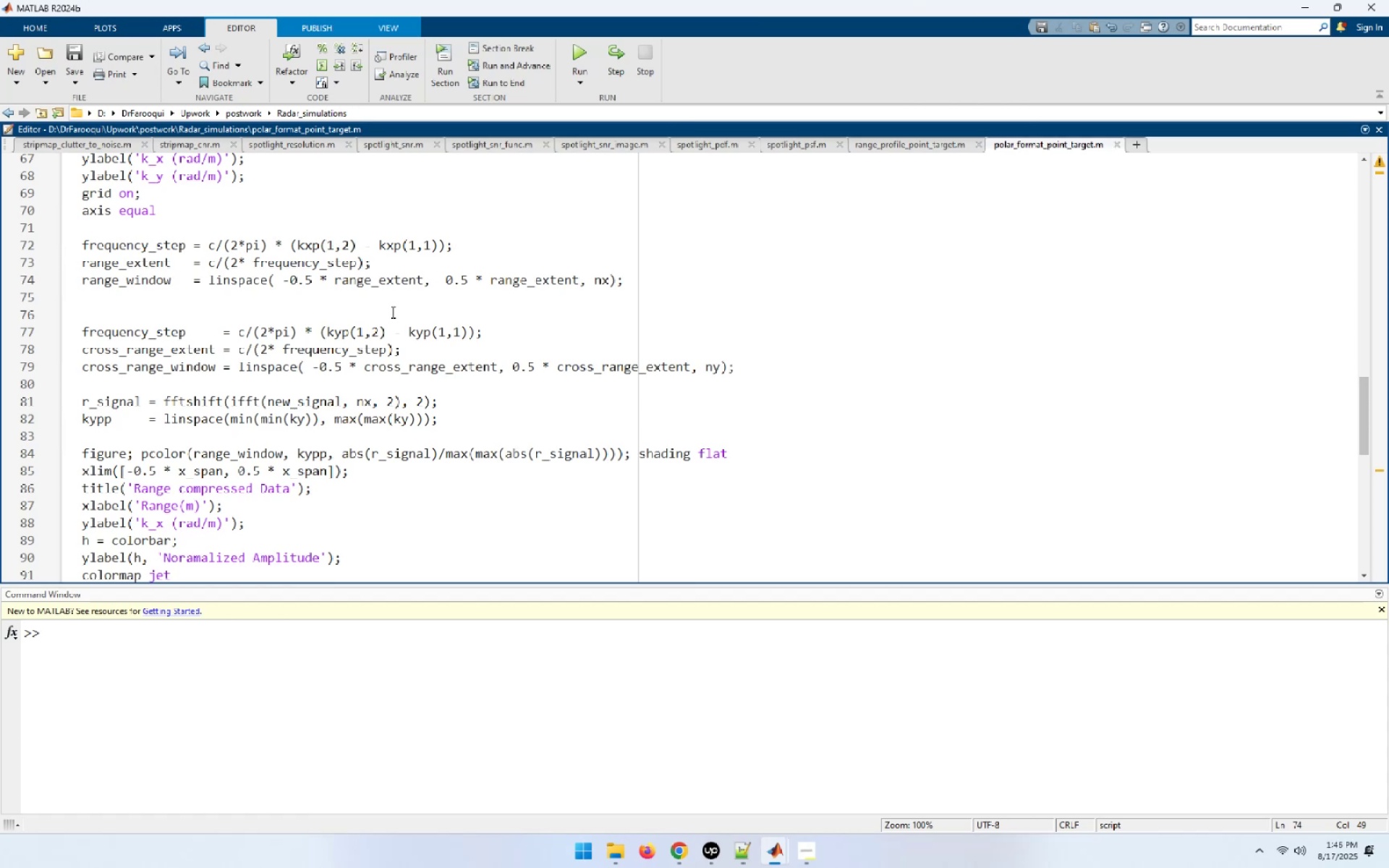 
double_click([119, 401])
 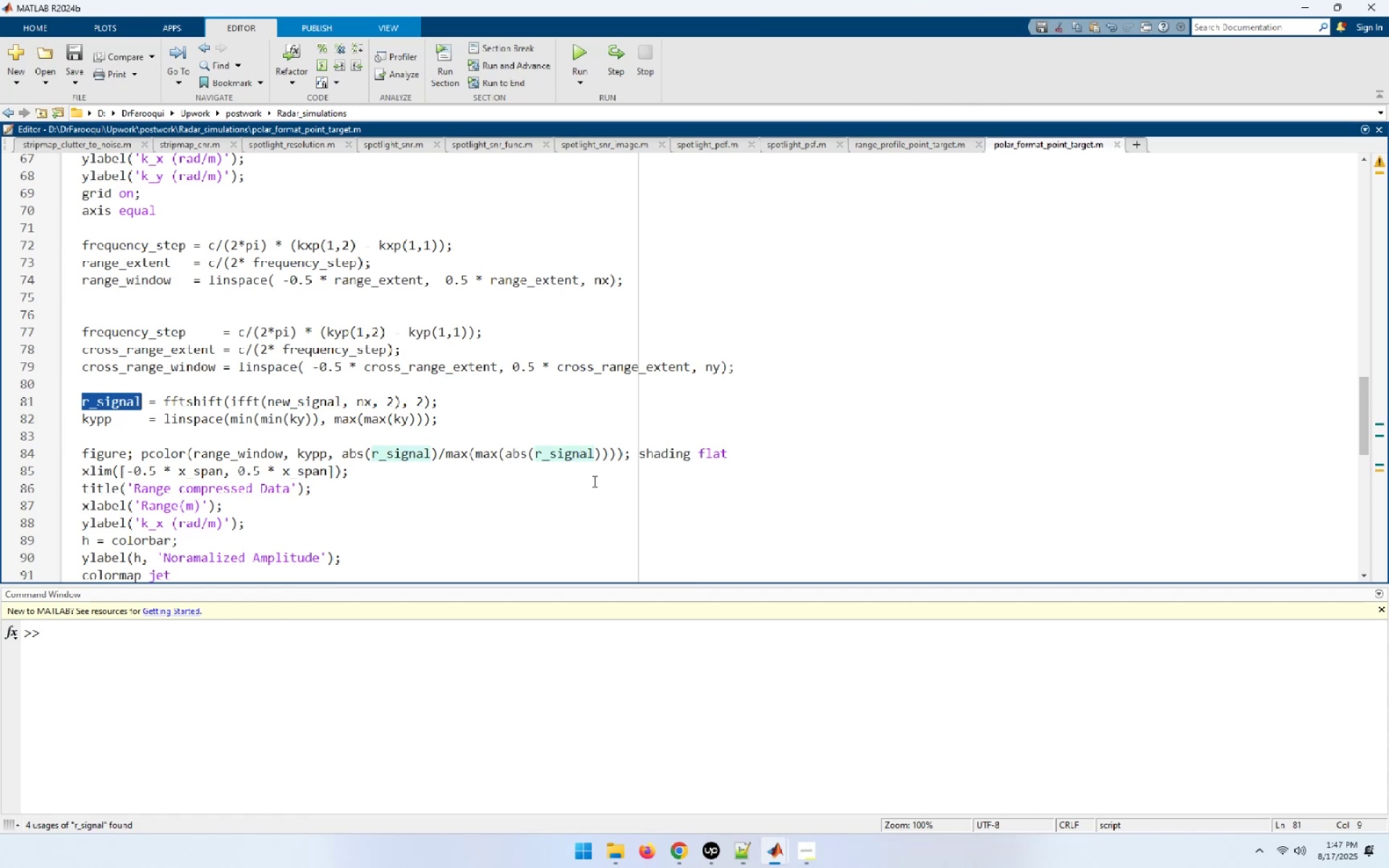 
scroll: coordinate [602, 481], scroll_direction: down, amount: 4.0
 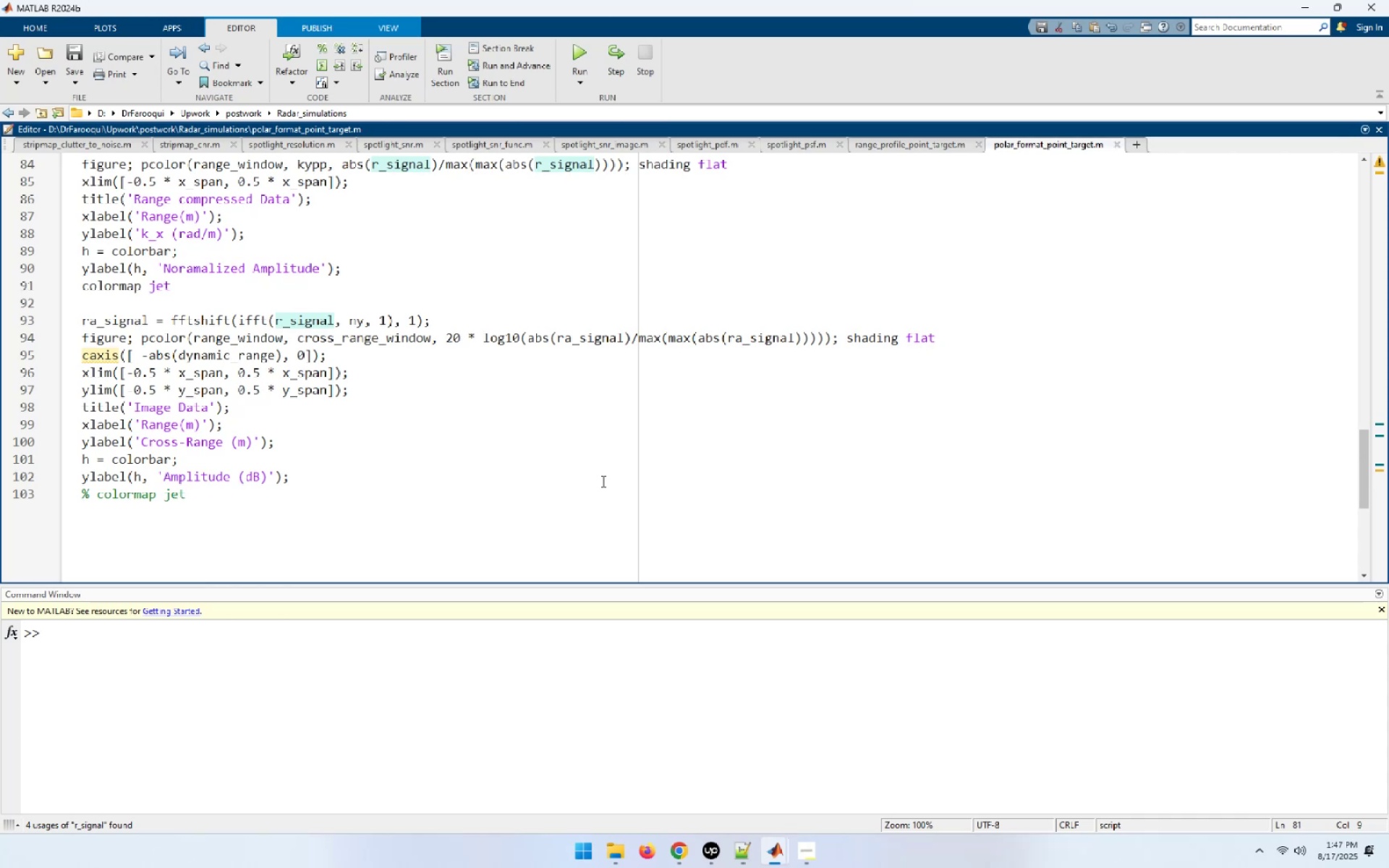 
scroll: coordinate [602, 481], scroll_direction: up, amount: 3.0
 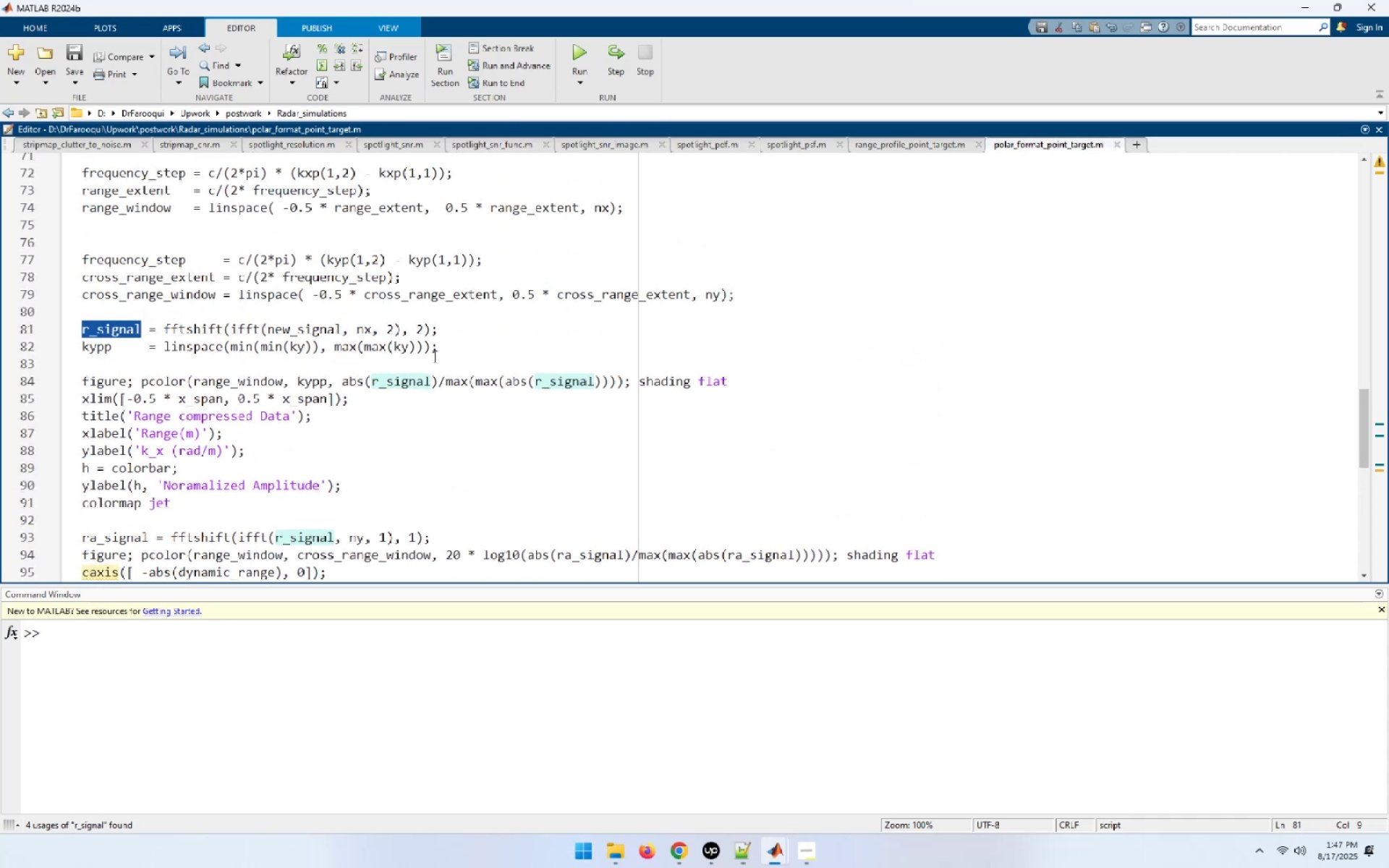 
double_click([312, 328])
 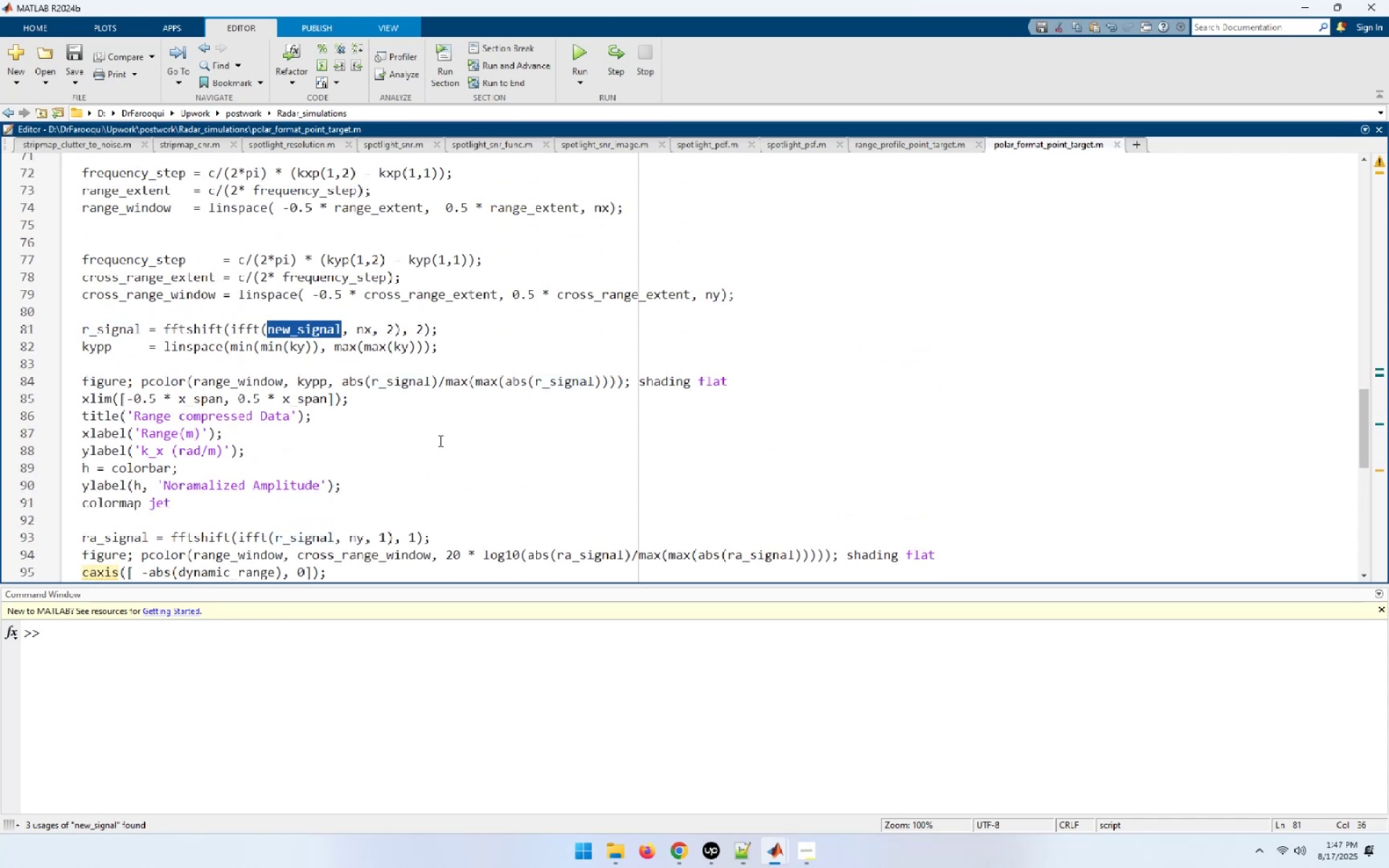 
scroll: coordinate [439, 441], scroll_direction: up, amount: 3.0
 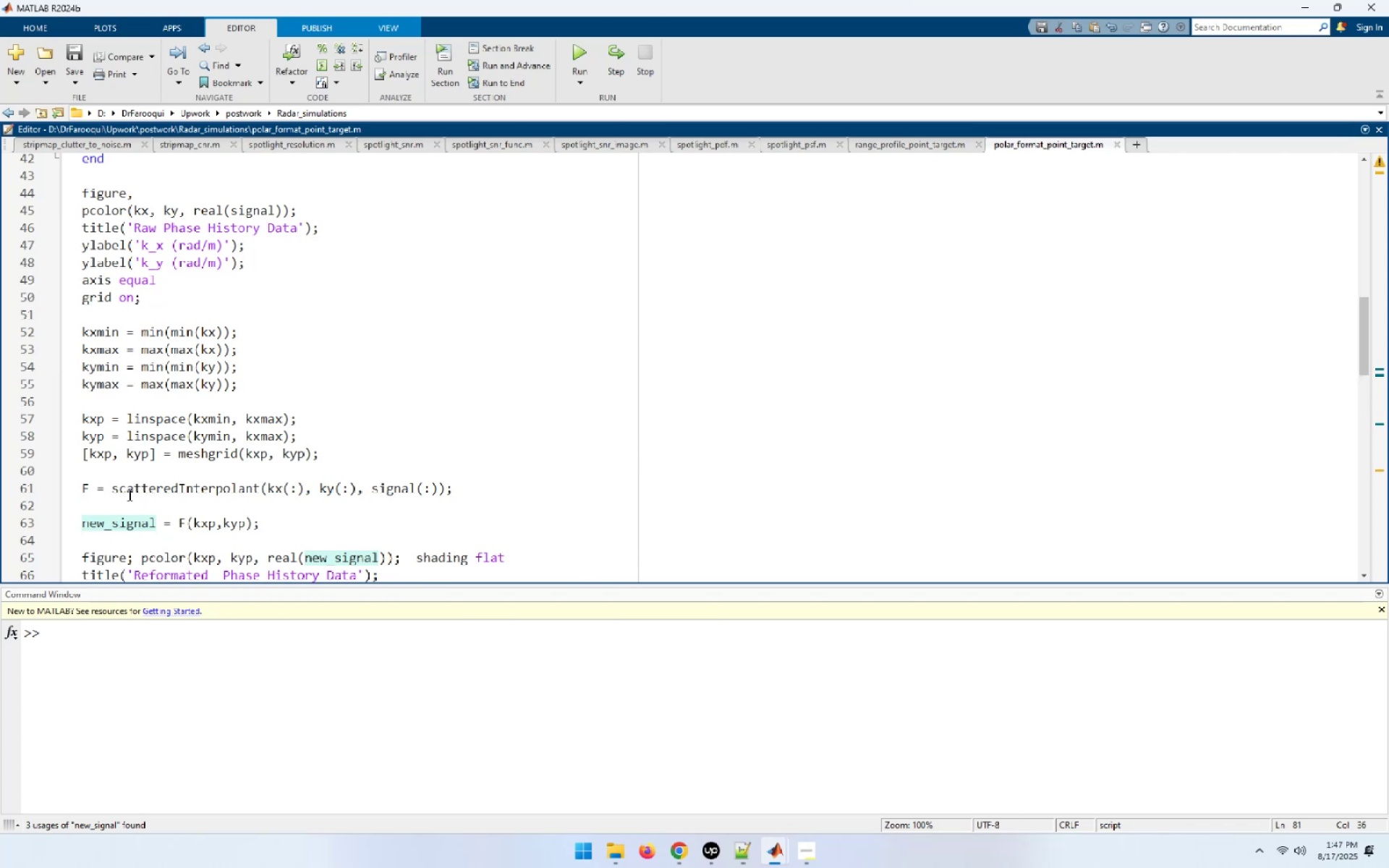 
wait(29.33)
 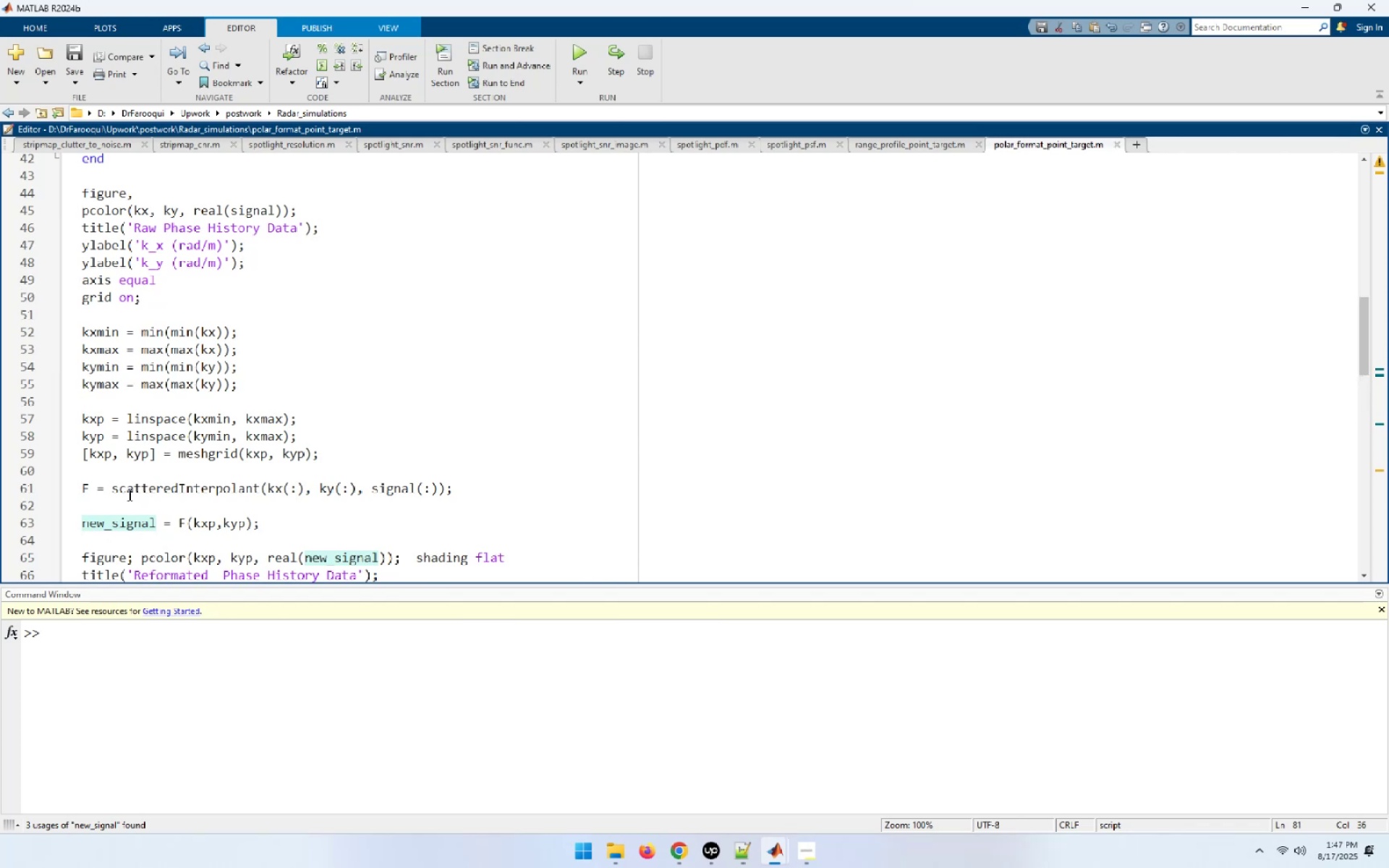 
left_click([113, 440])
 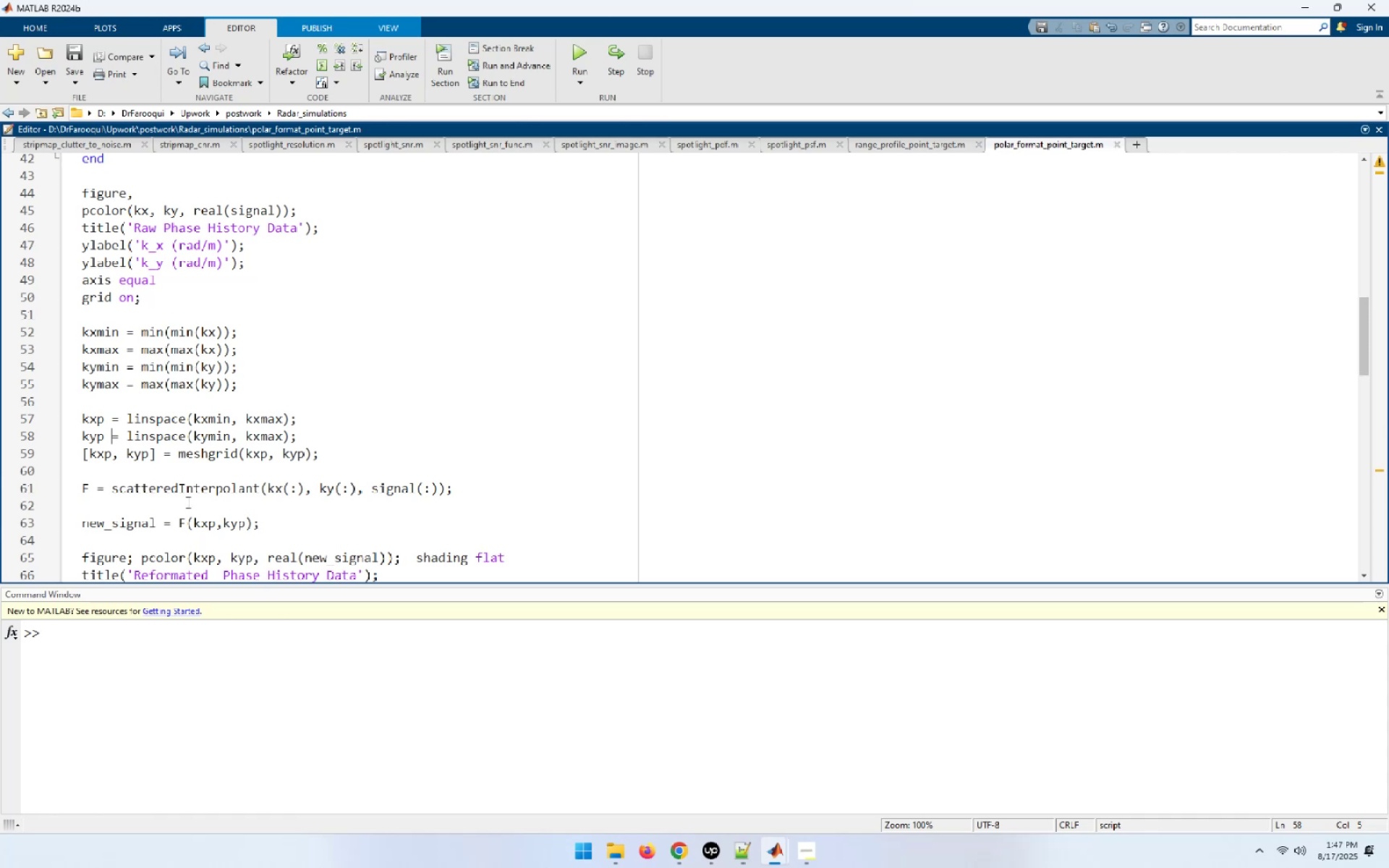 
key(Space)
 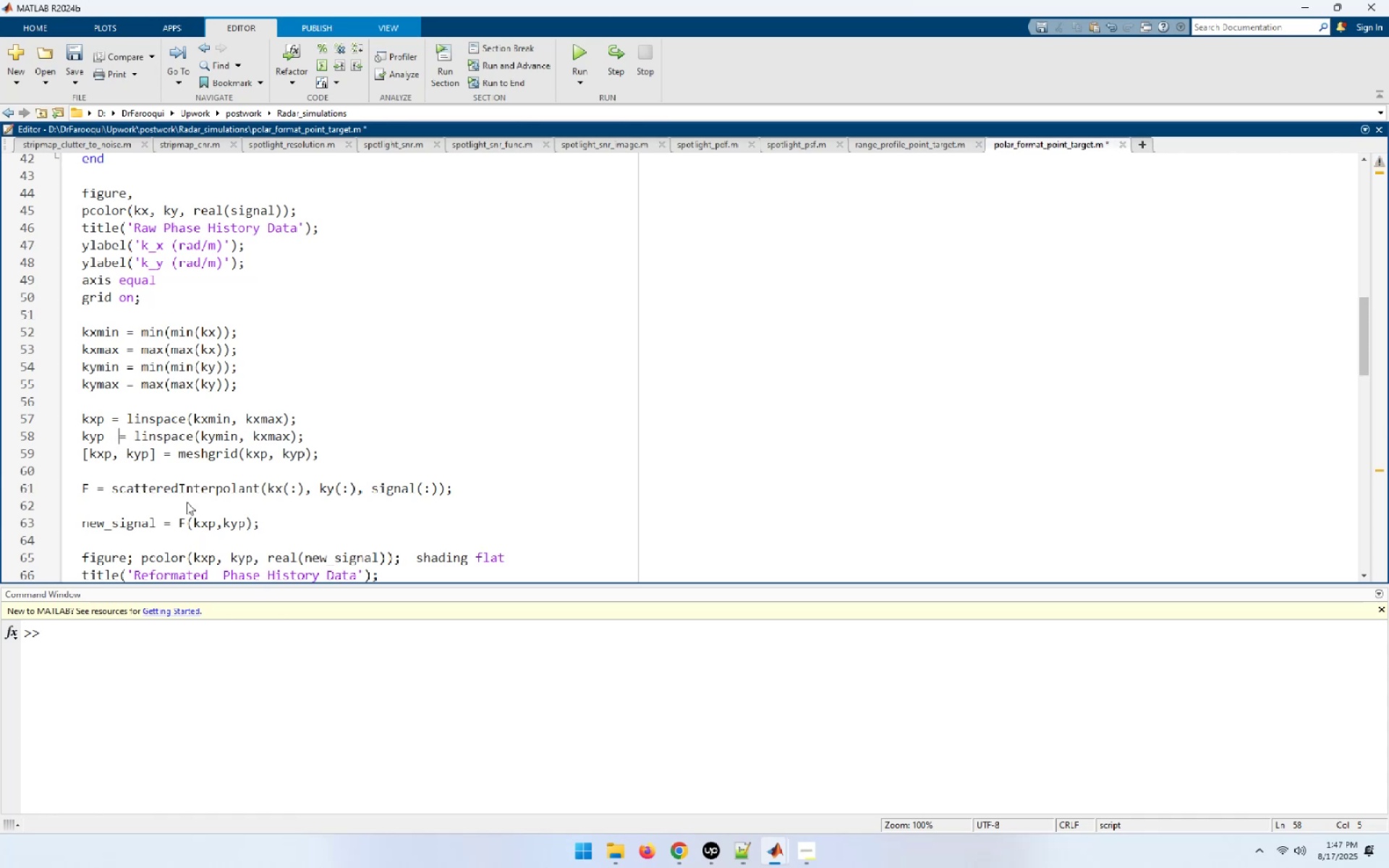 
key(Space)
 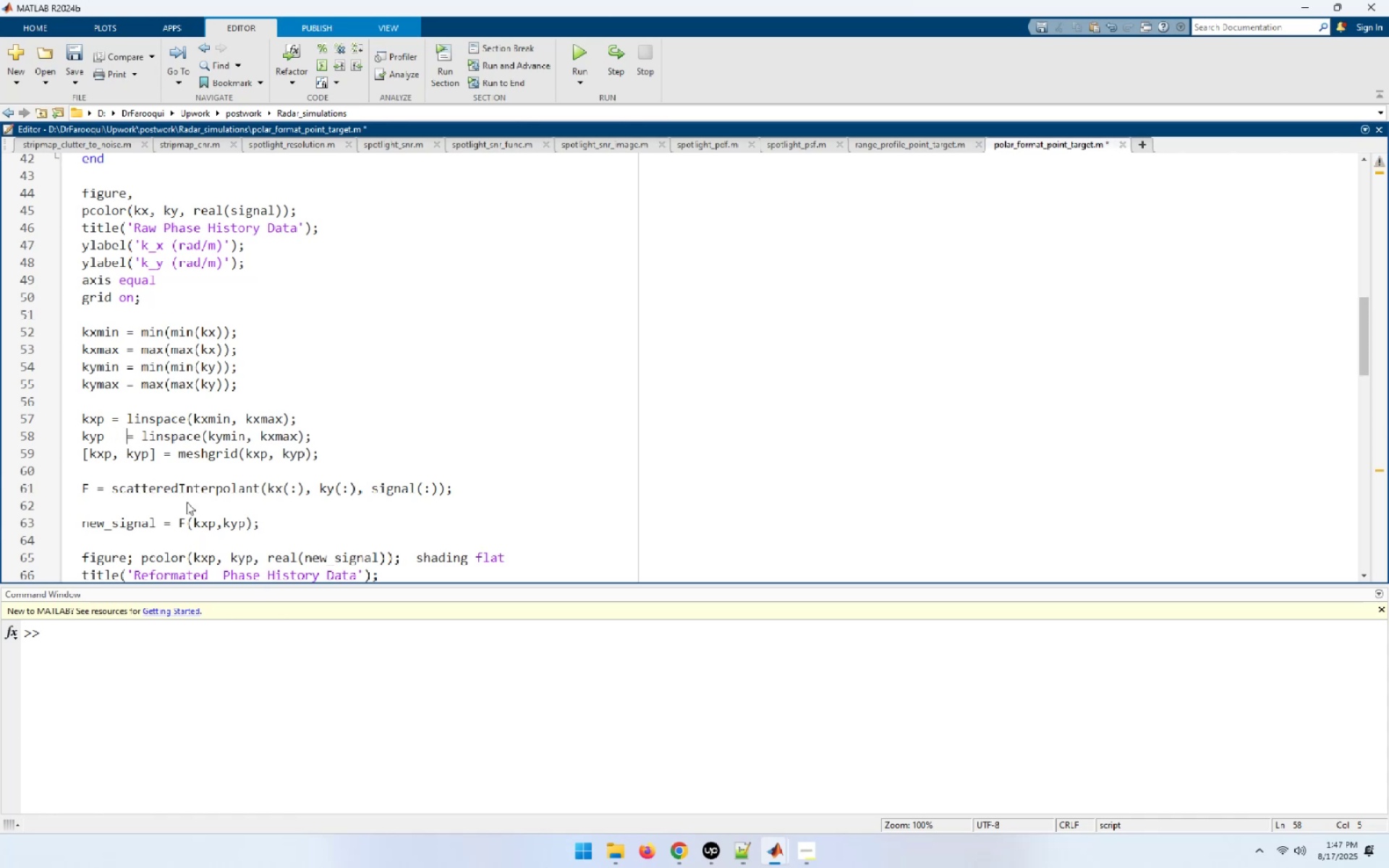 
key(Space)
 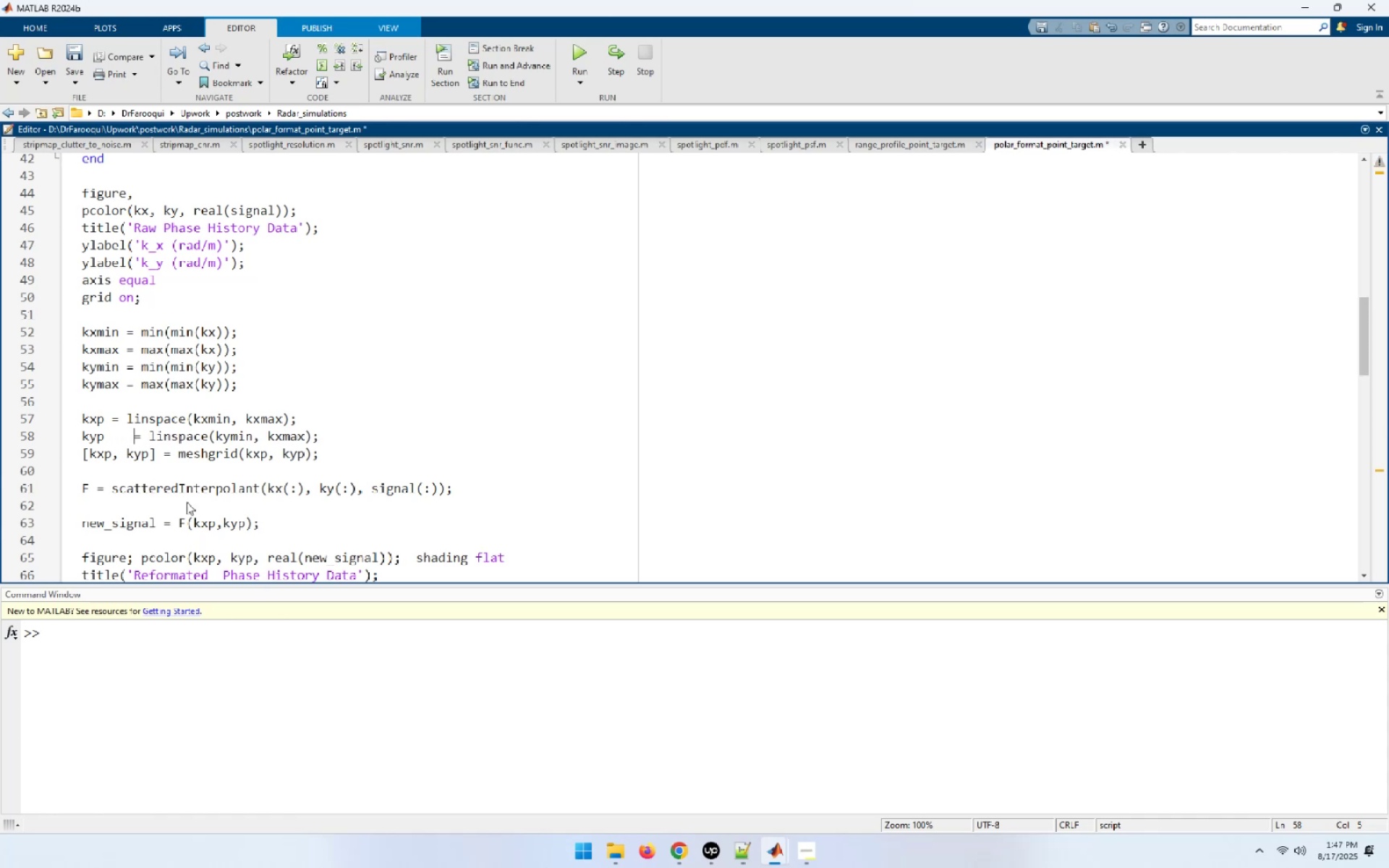 
key(Space)
 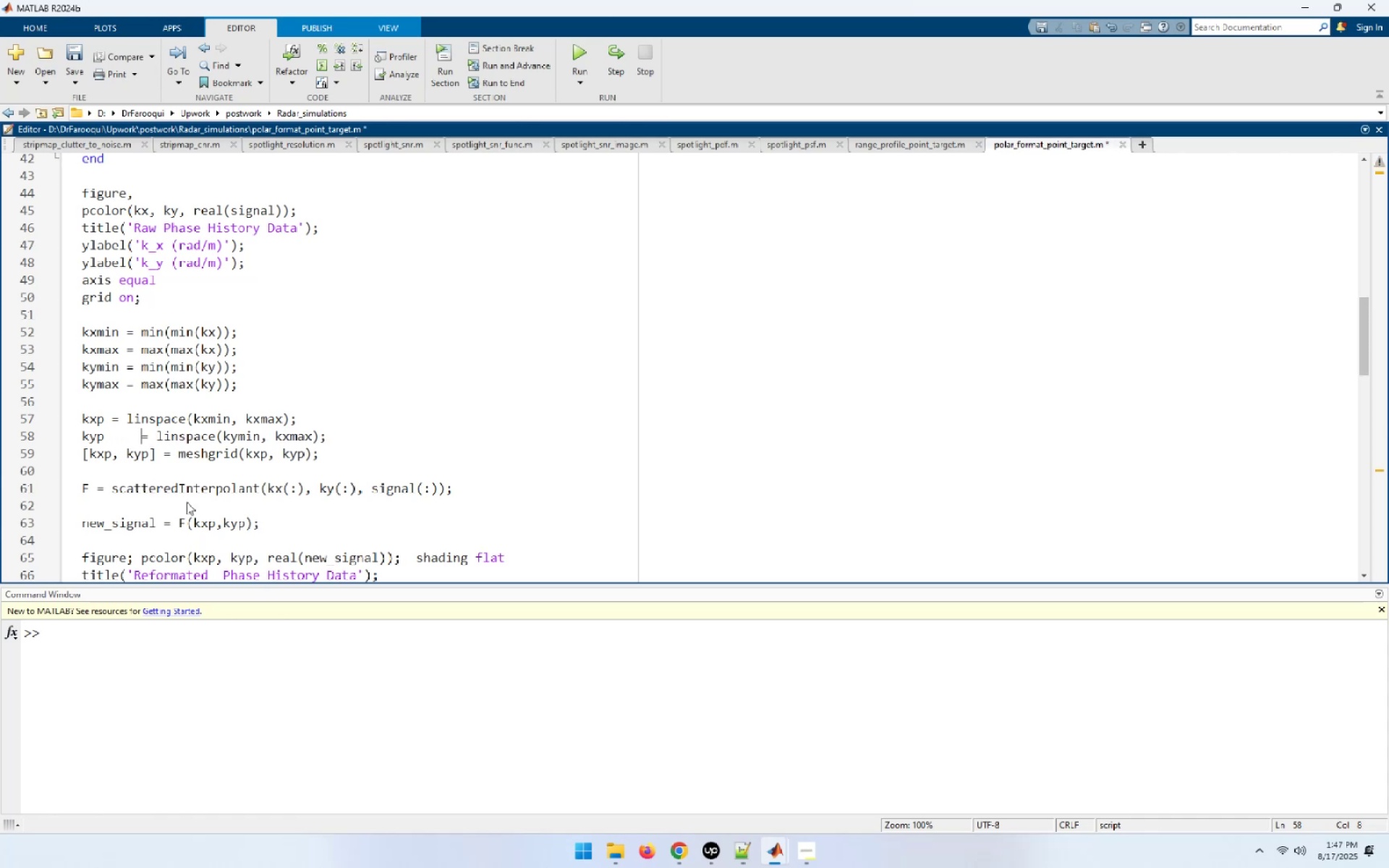 
key(Space)
 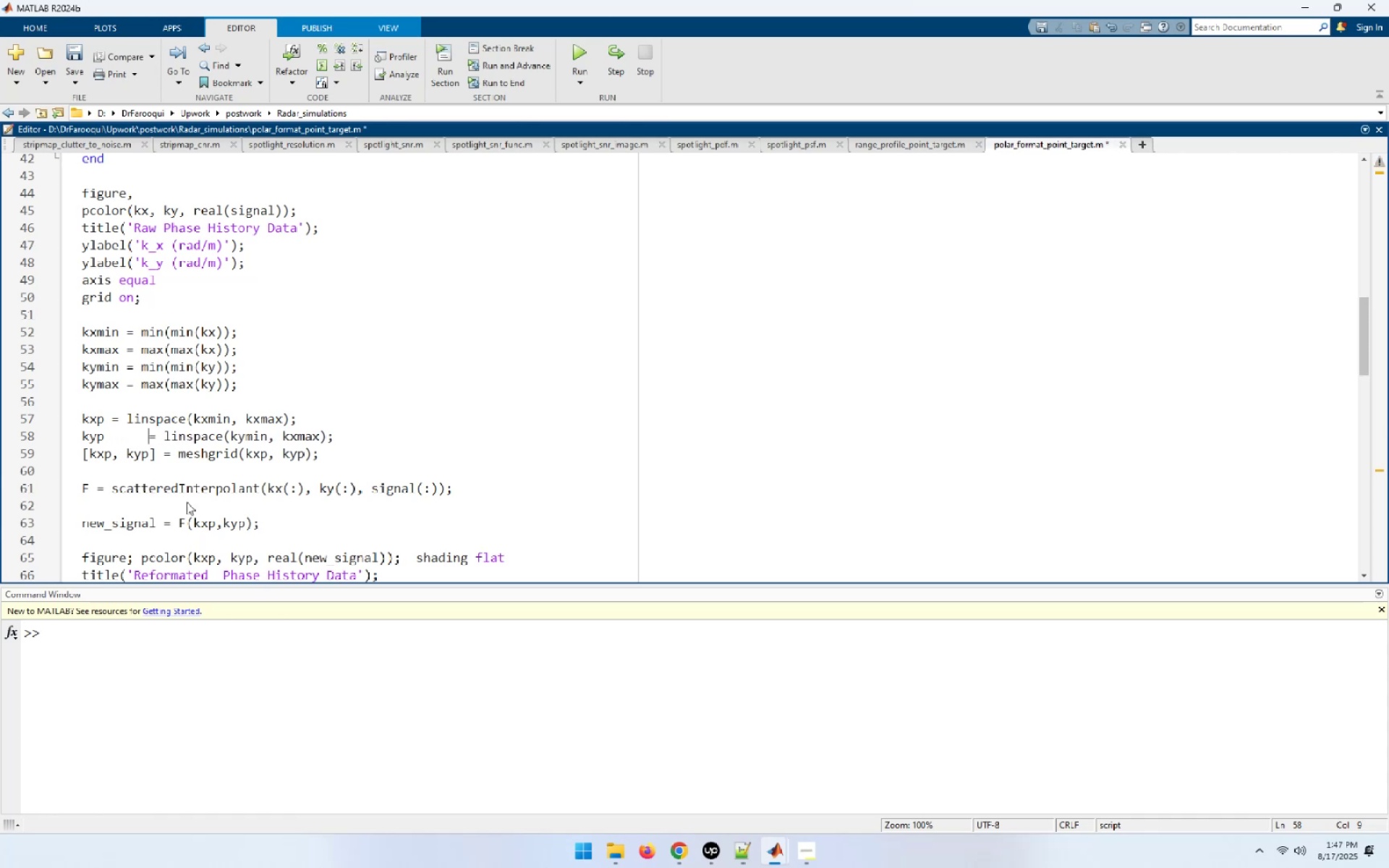 
key(Space)
 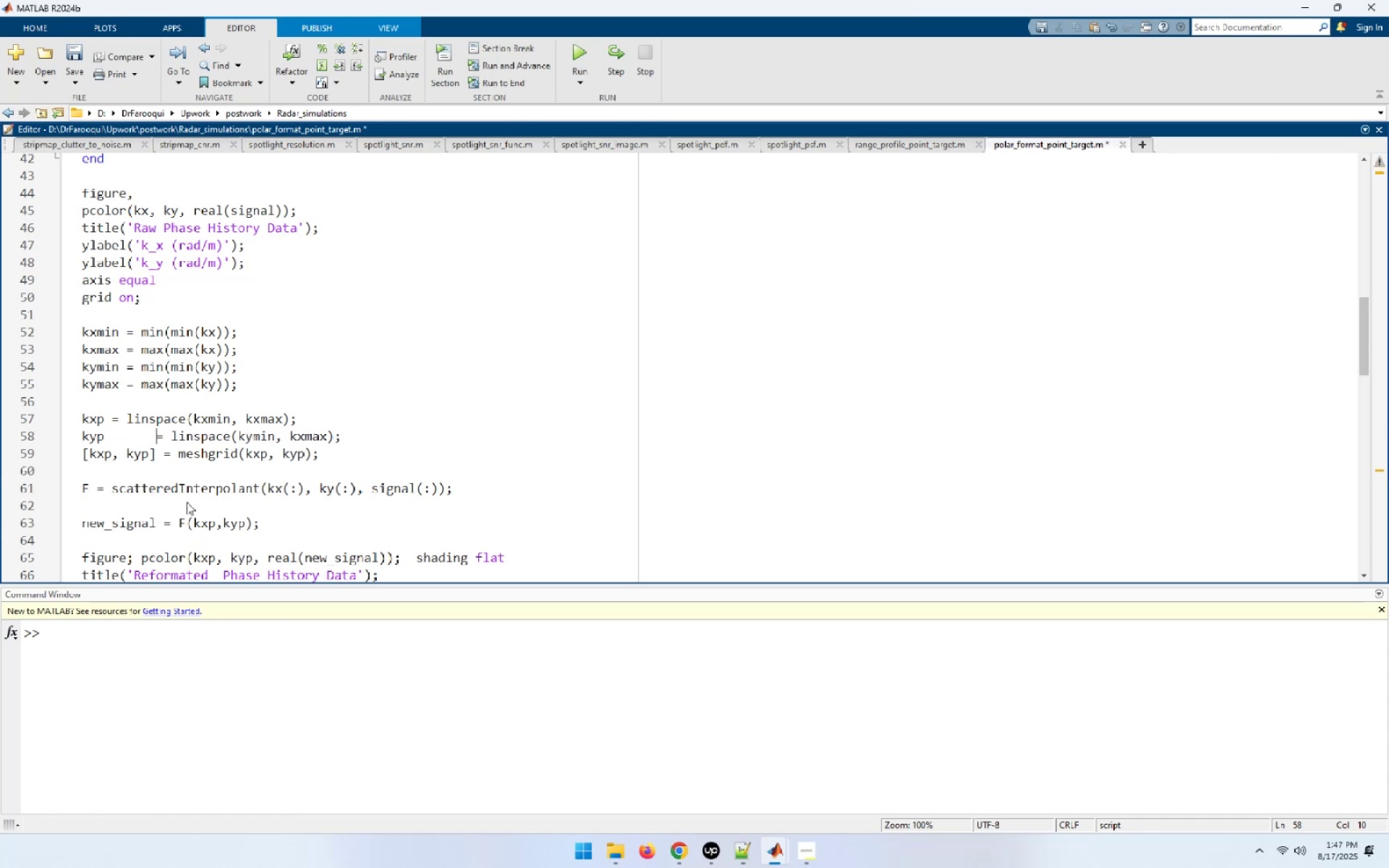 
key(Space)
 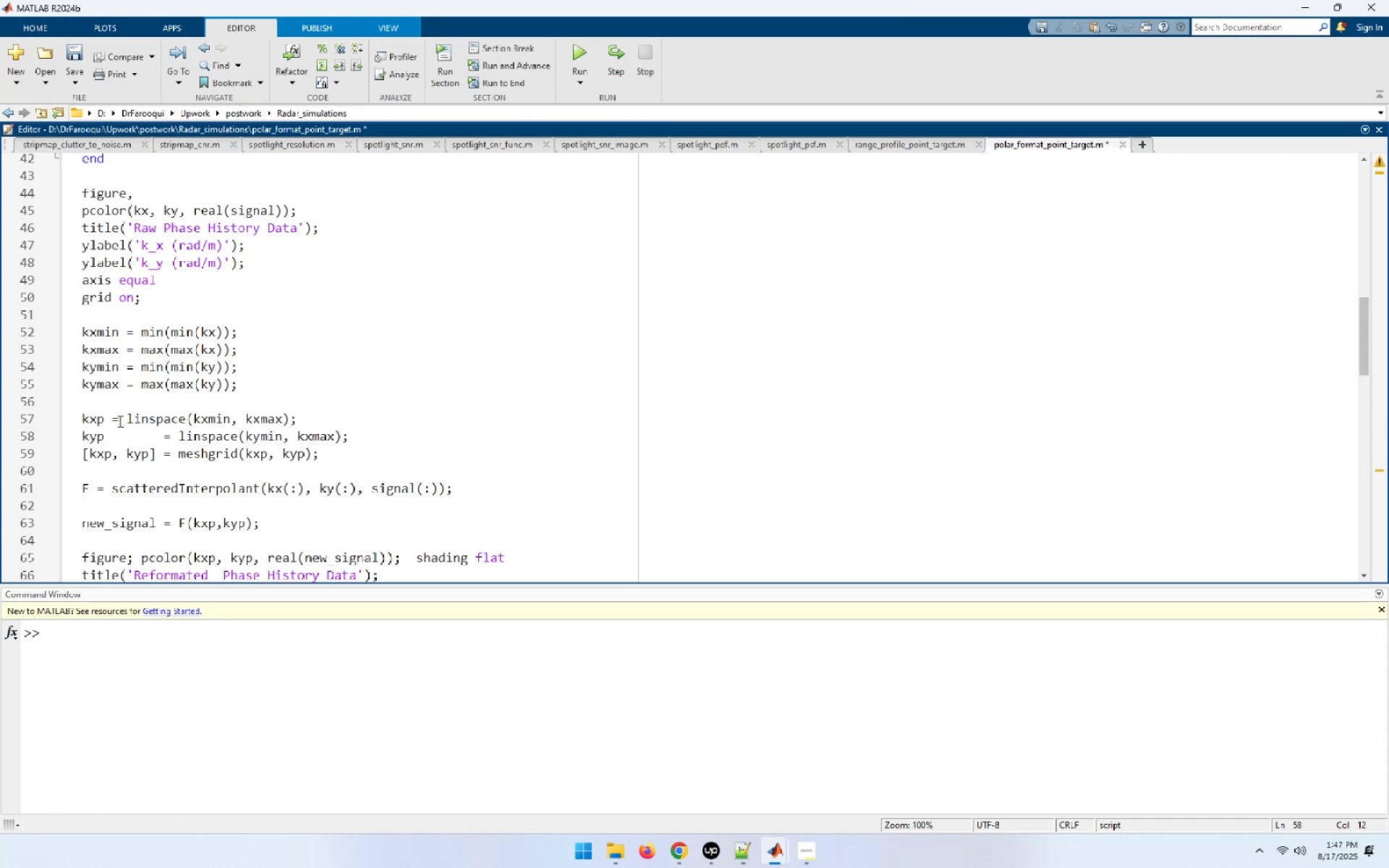 
left_click([111, 417])
 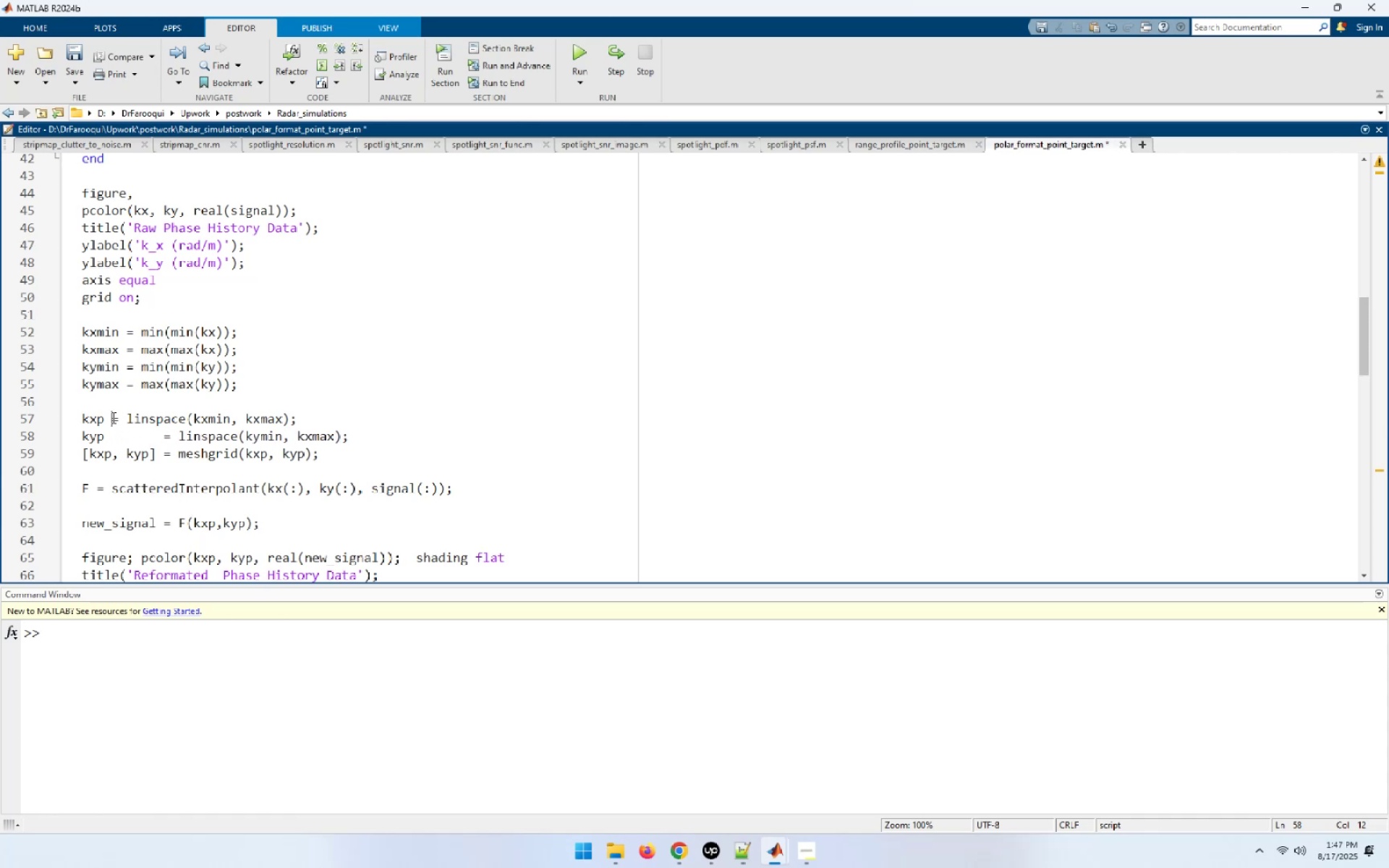 
key(Space)
 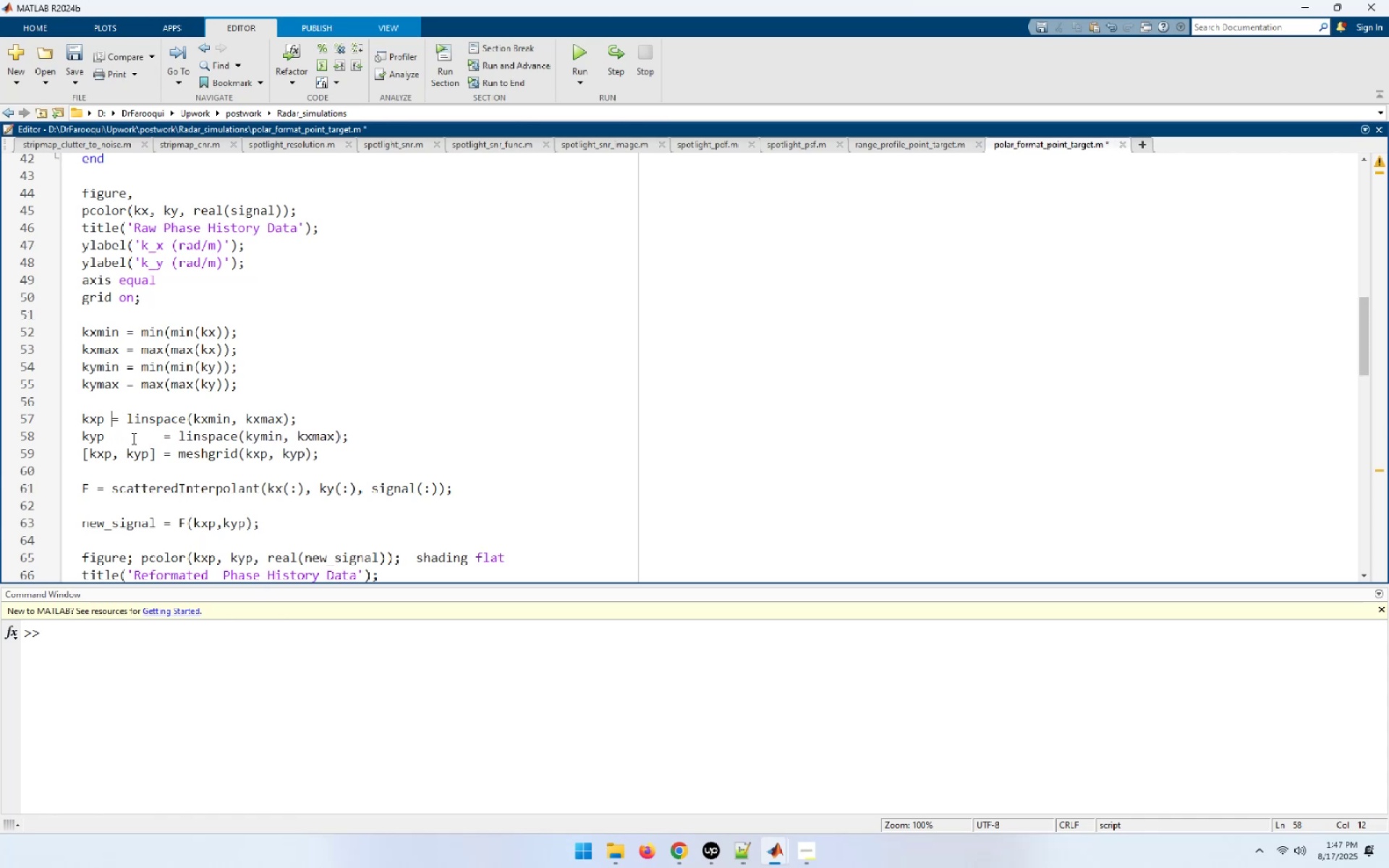 
key(Space)
 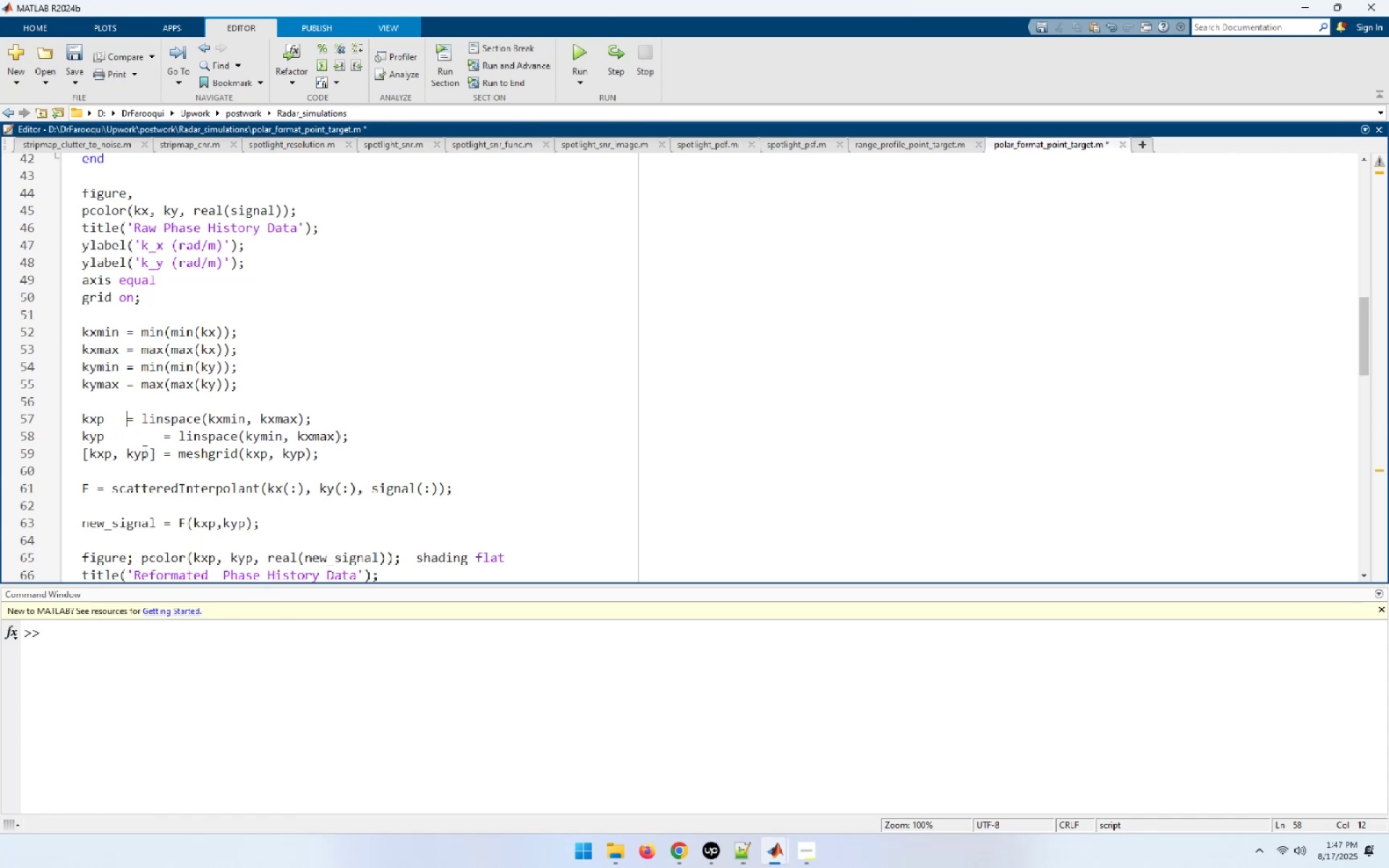 
key(Space)
 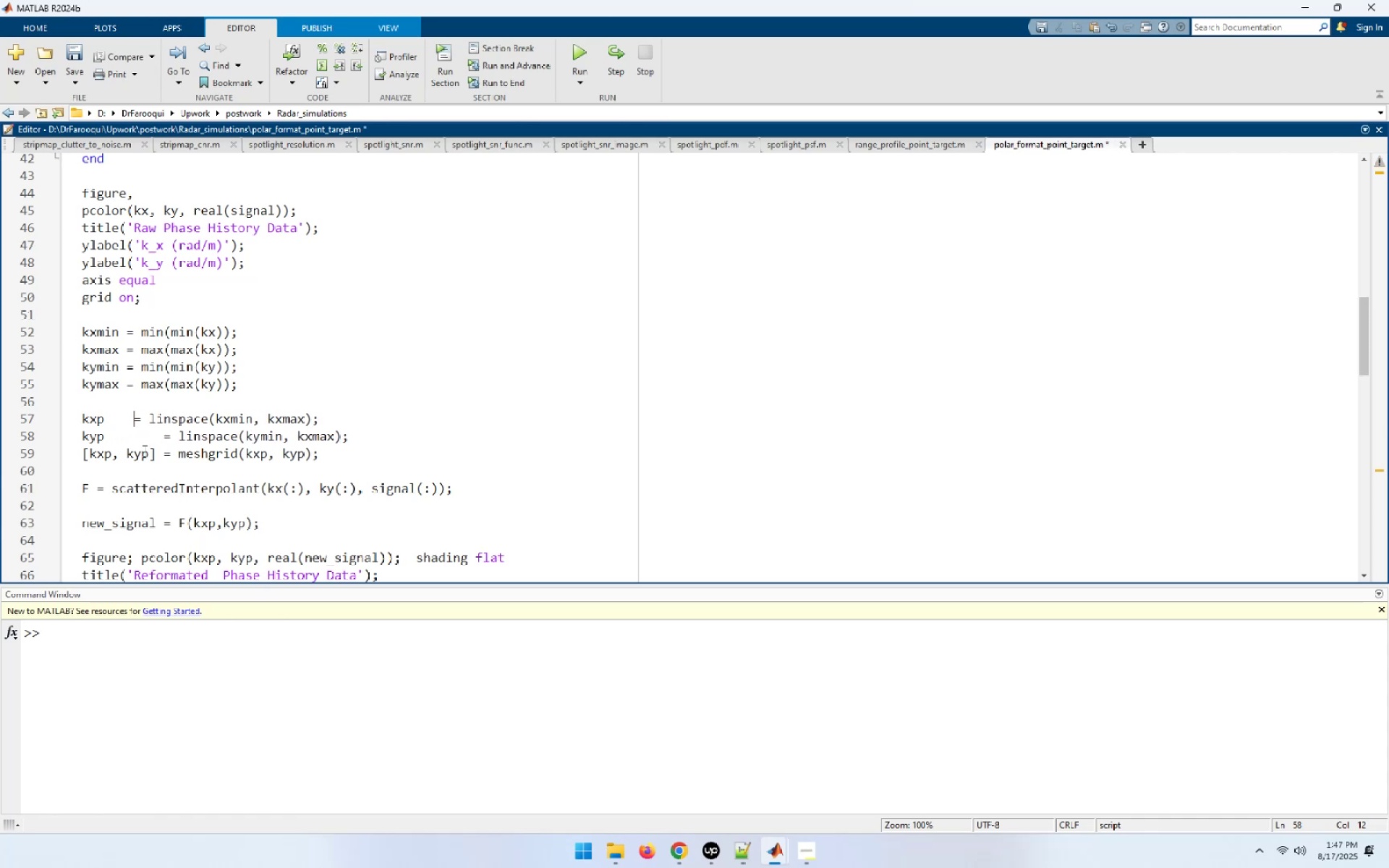 
key(Space)
 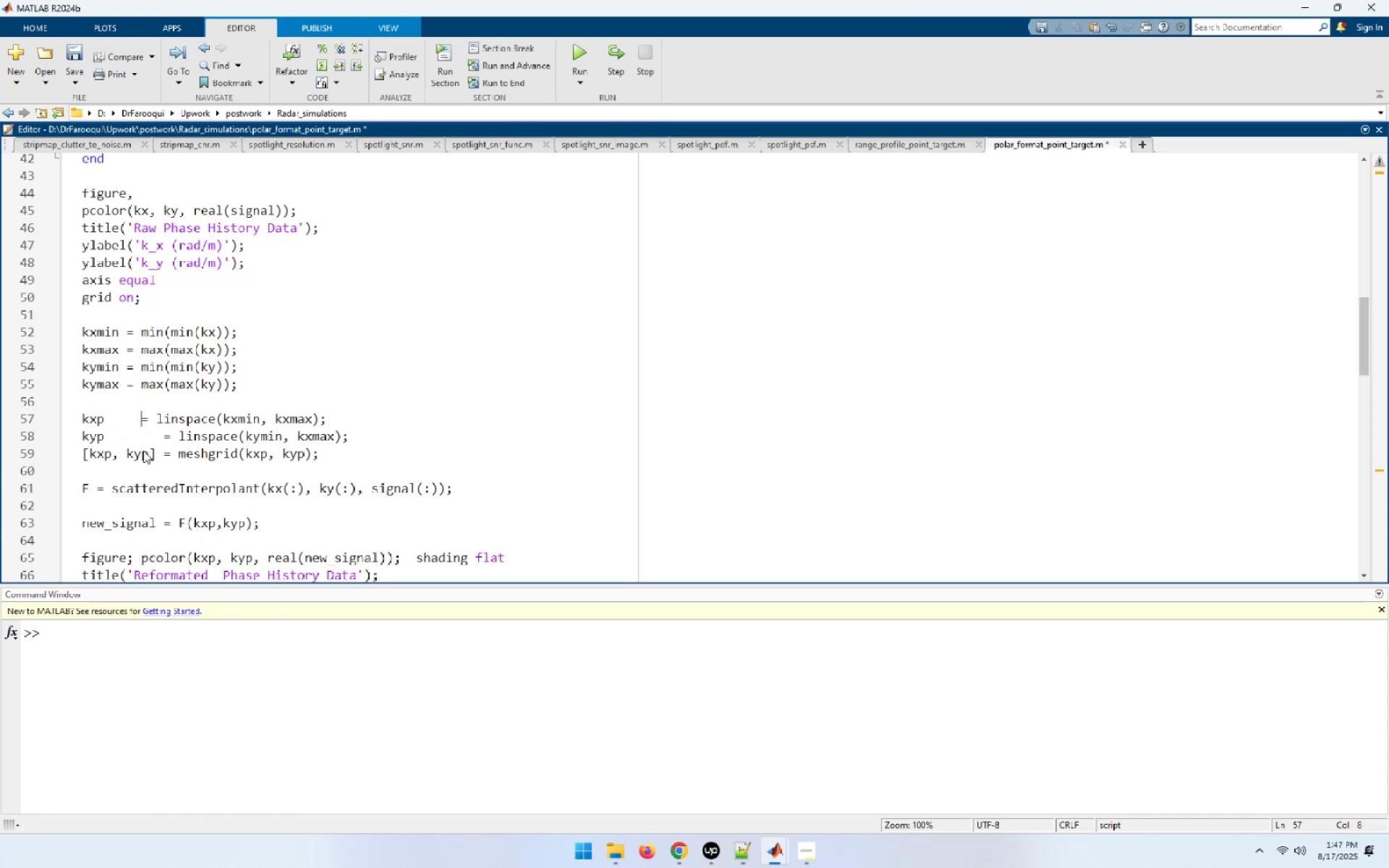 
key(Space)
 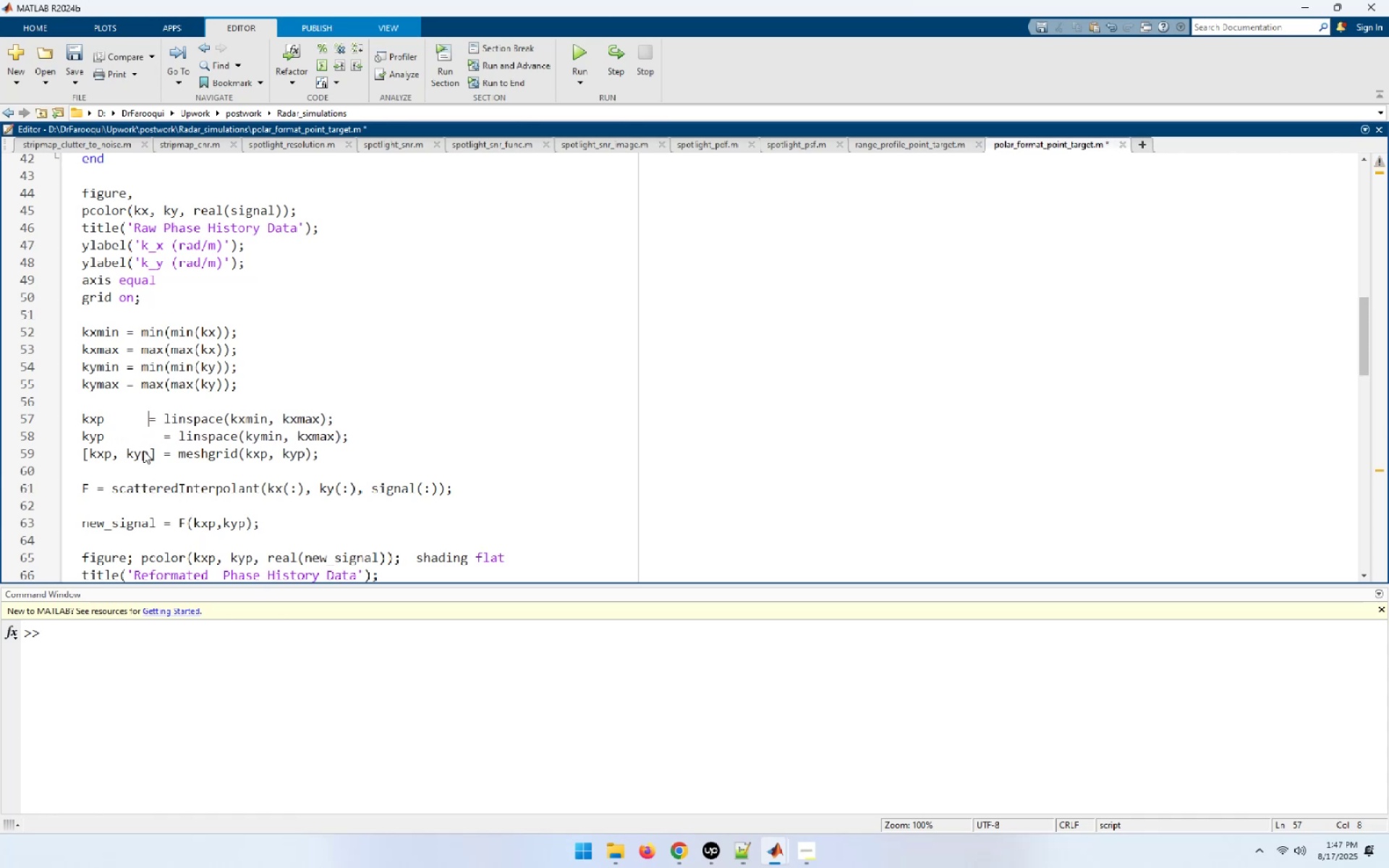 
key(Space)
 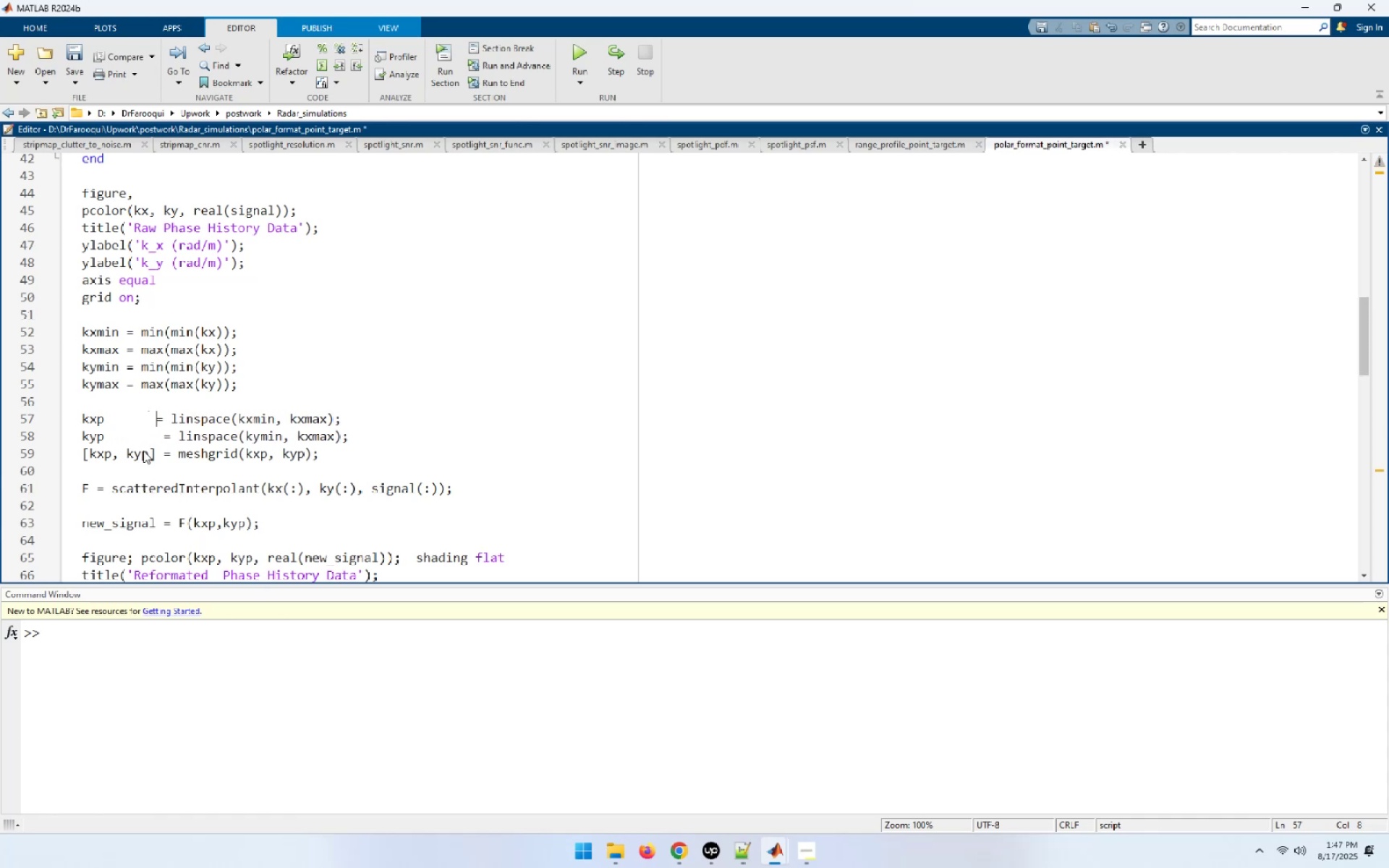 
key(Space)
 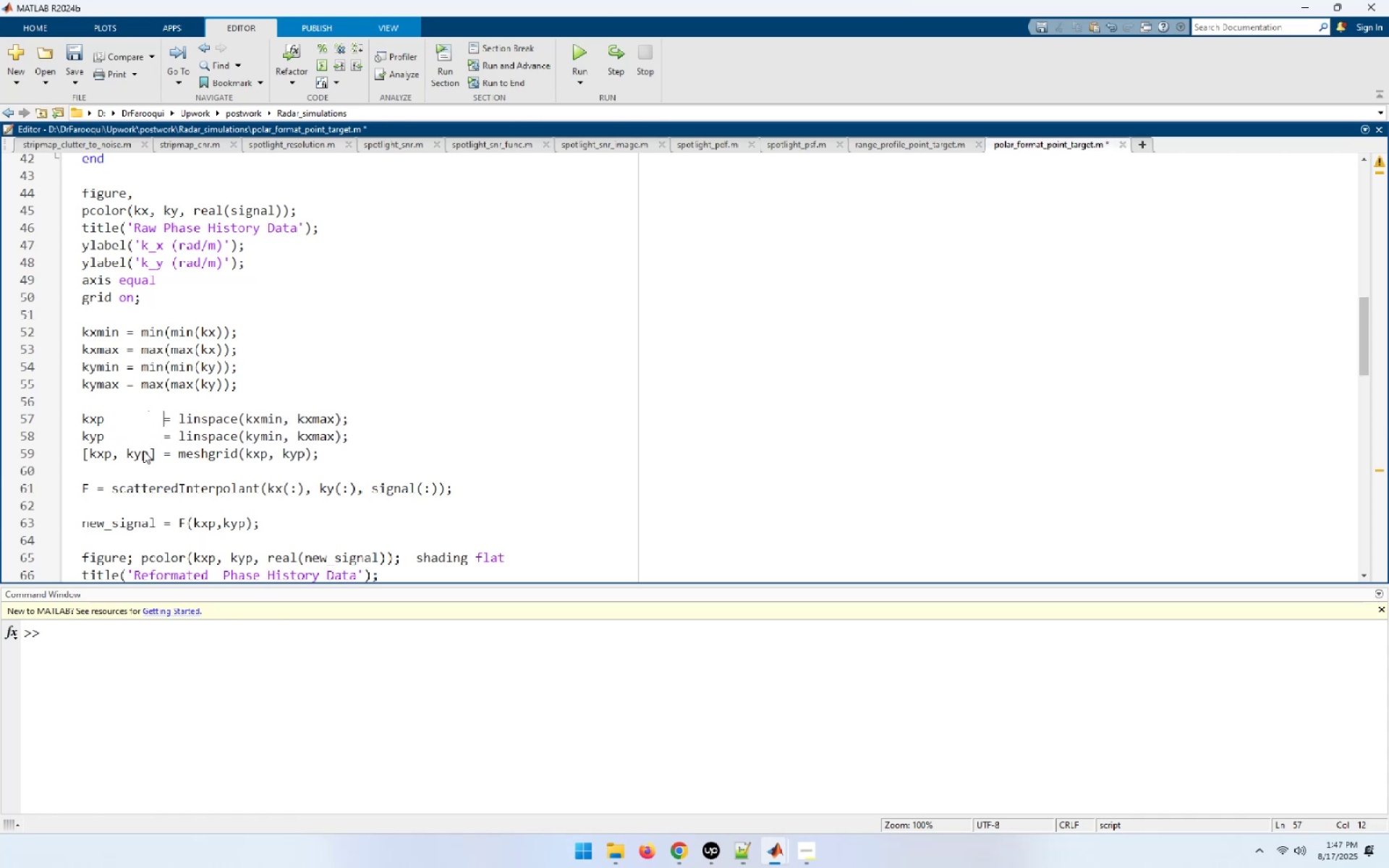 
scroll: coordinate [143, 451], scroll_direction: down, amount: 1.0
 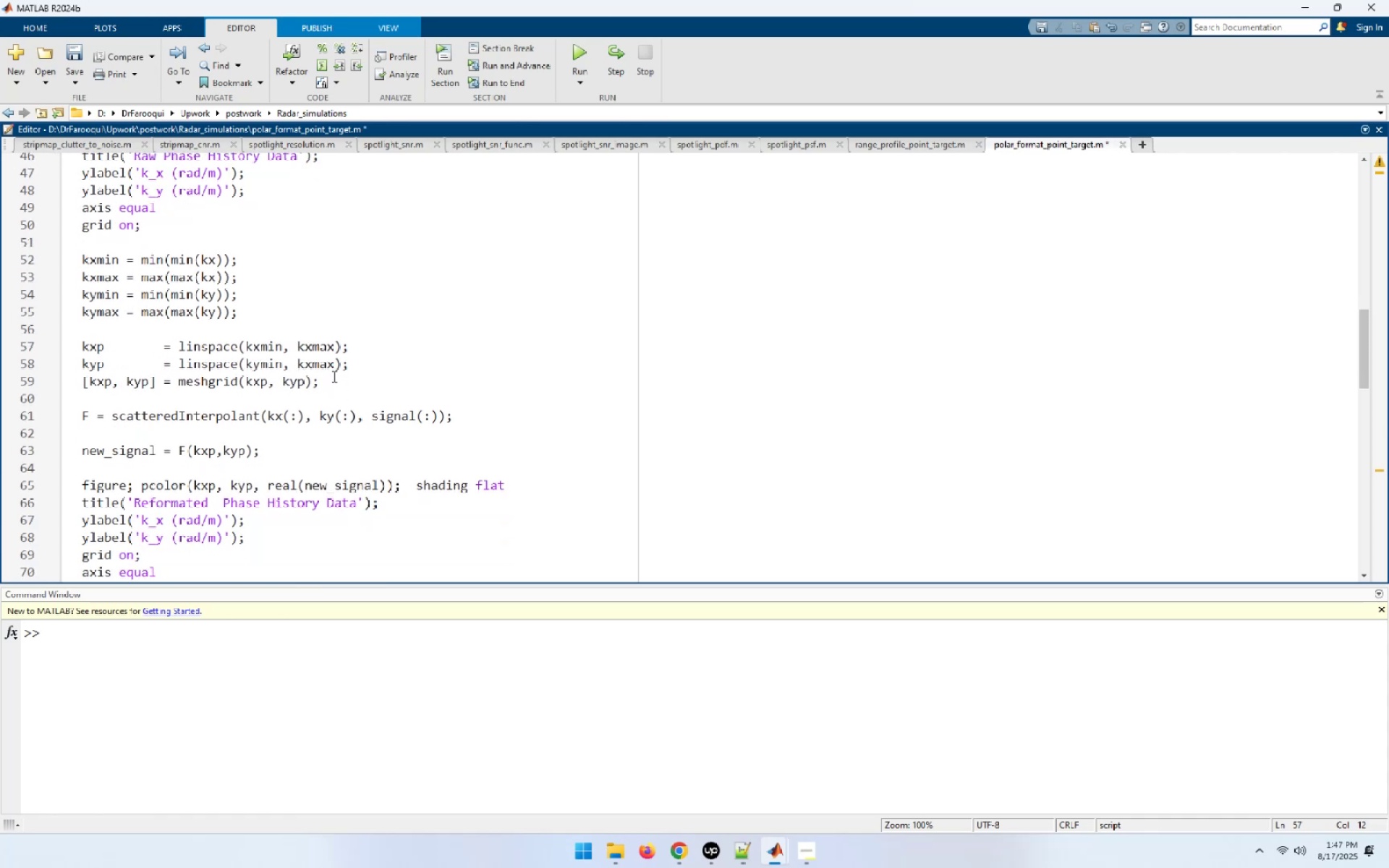 
left_click([333, 383])
 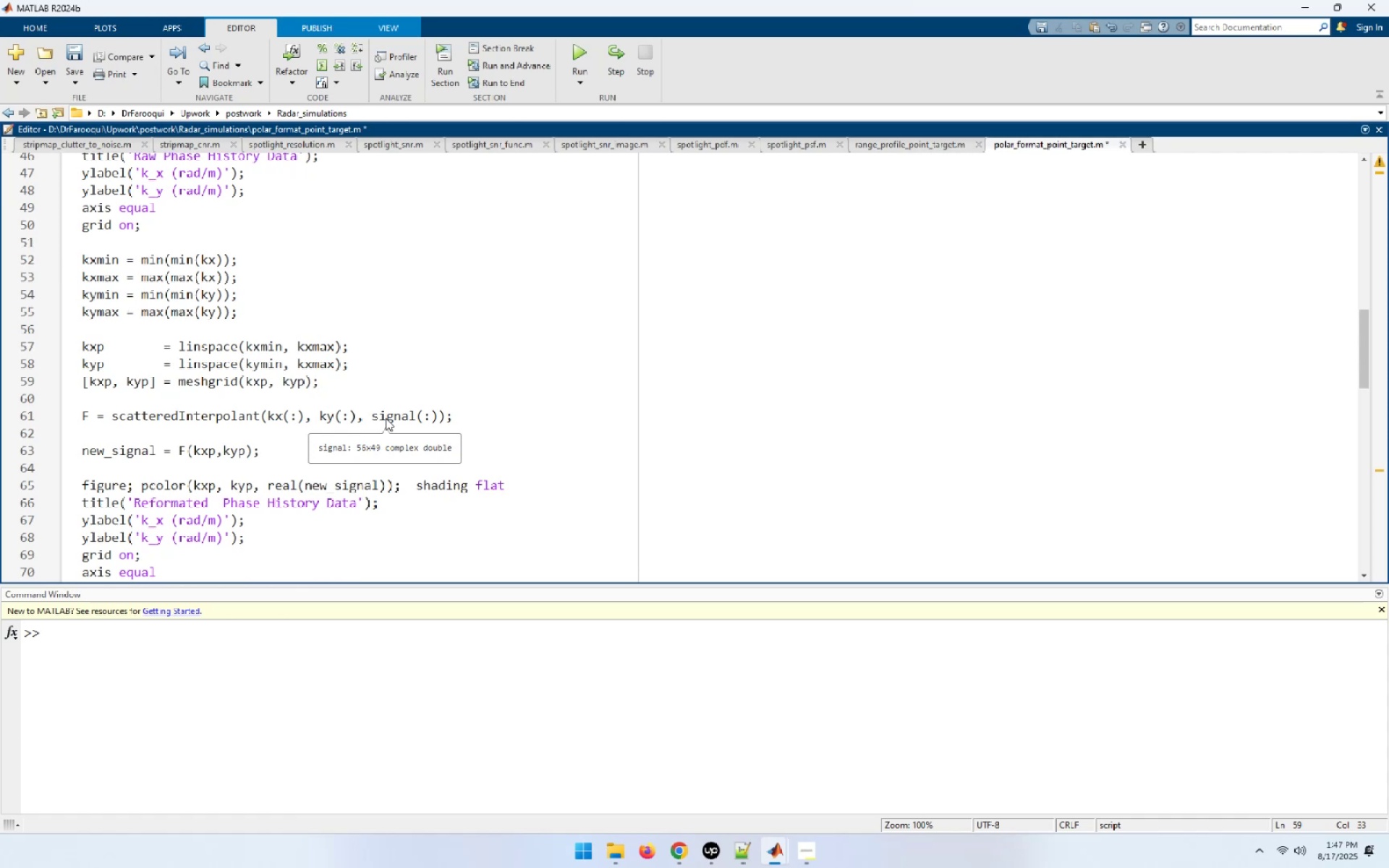 
key(Control+Home)
 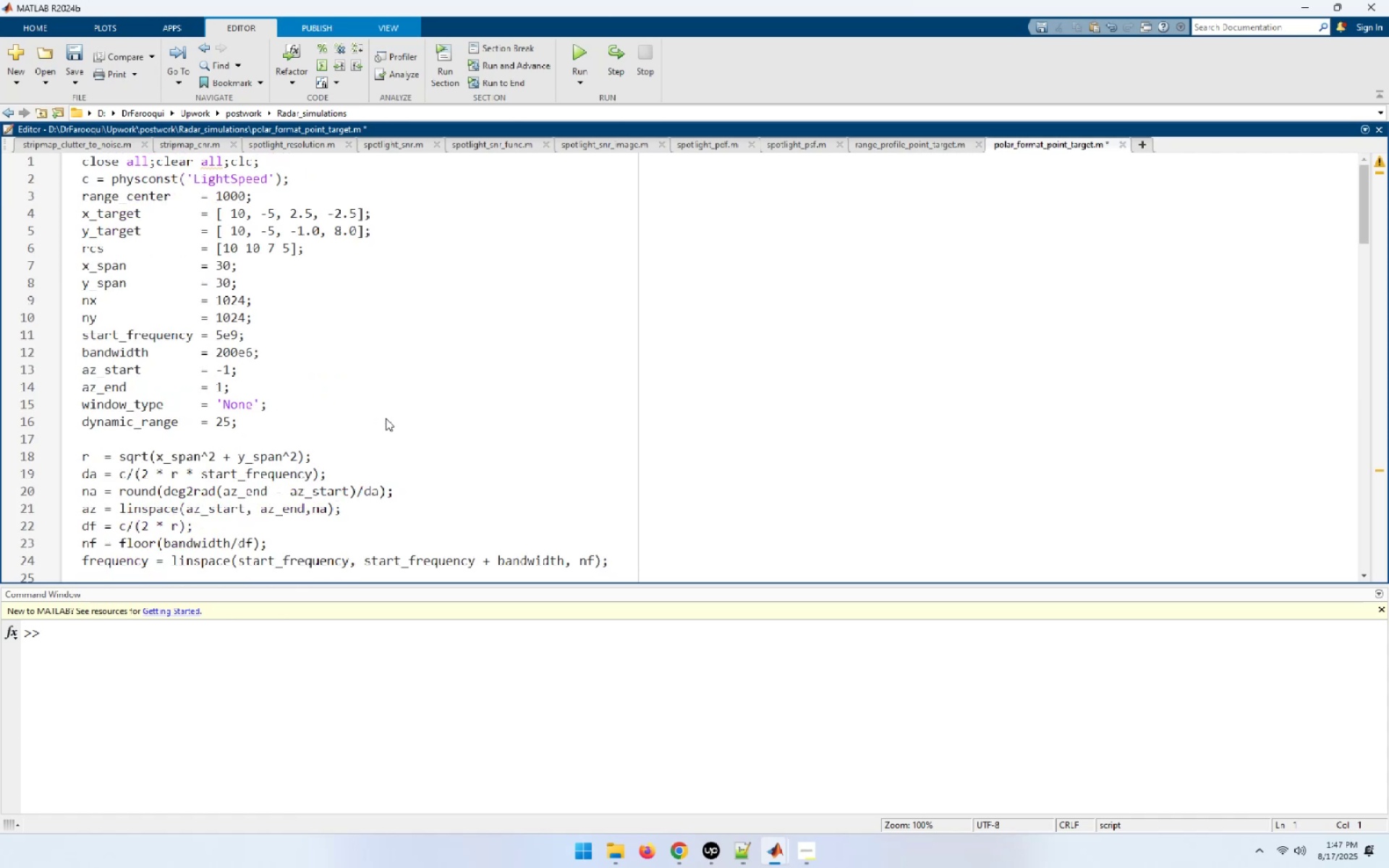 
key(ArrowDown)
 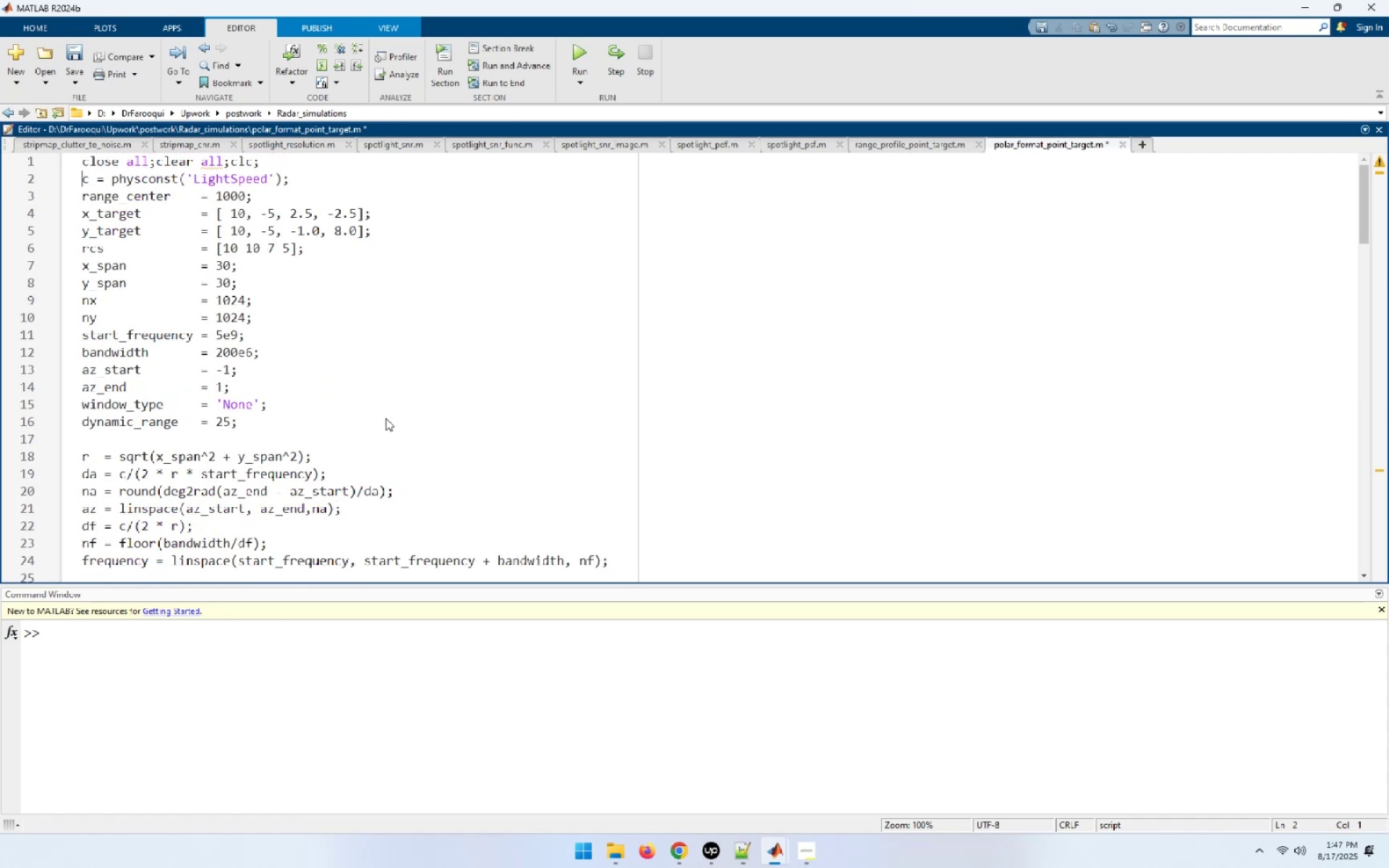 
key(ArrowUp)
 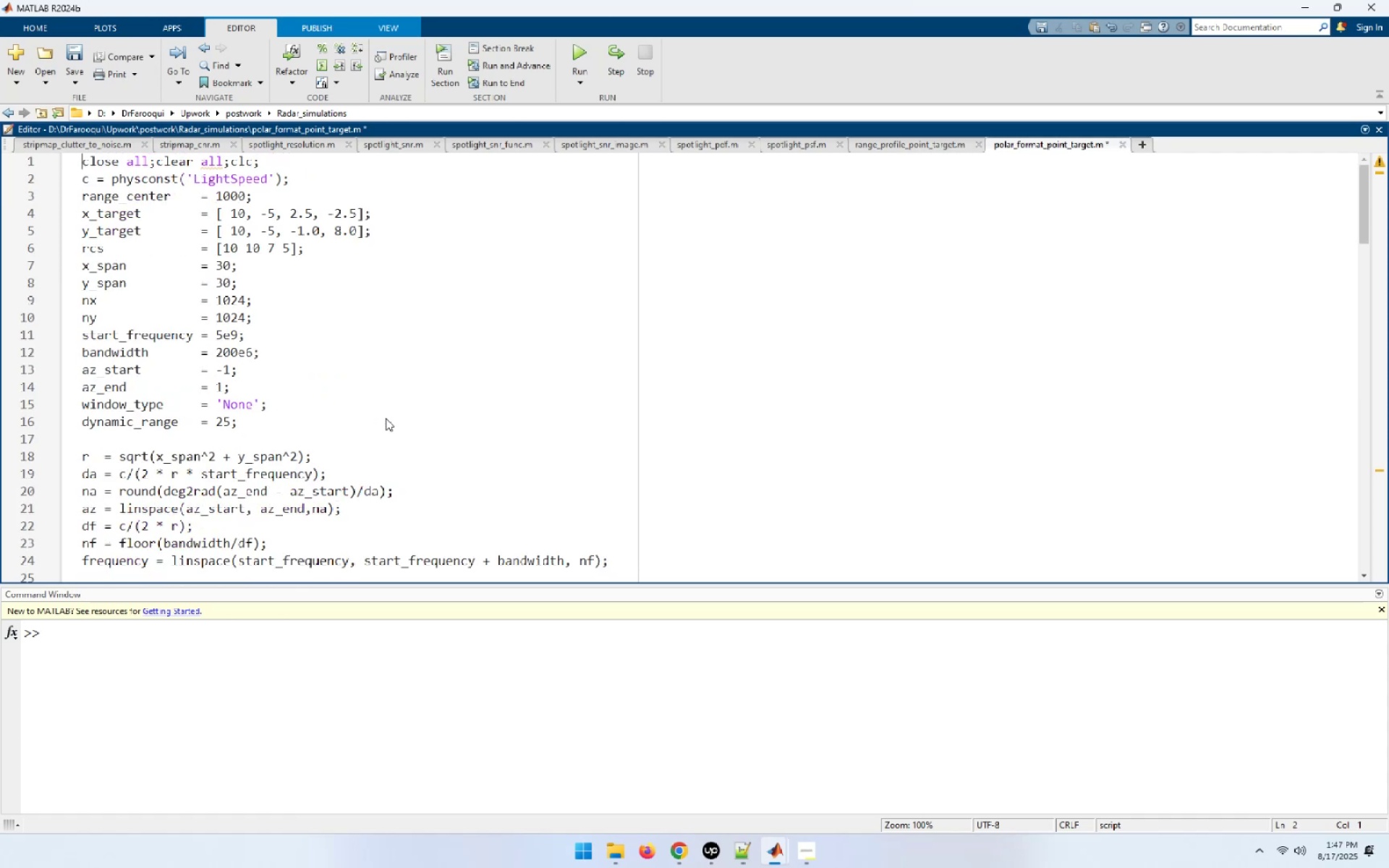 
key(ArrowRight)
 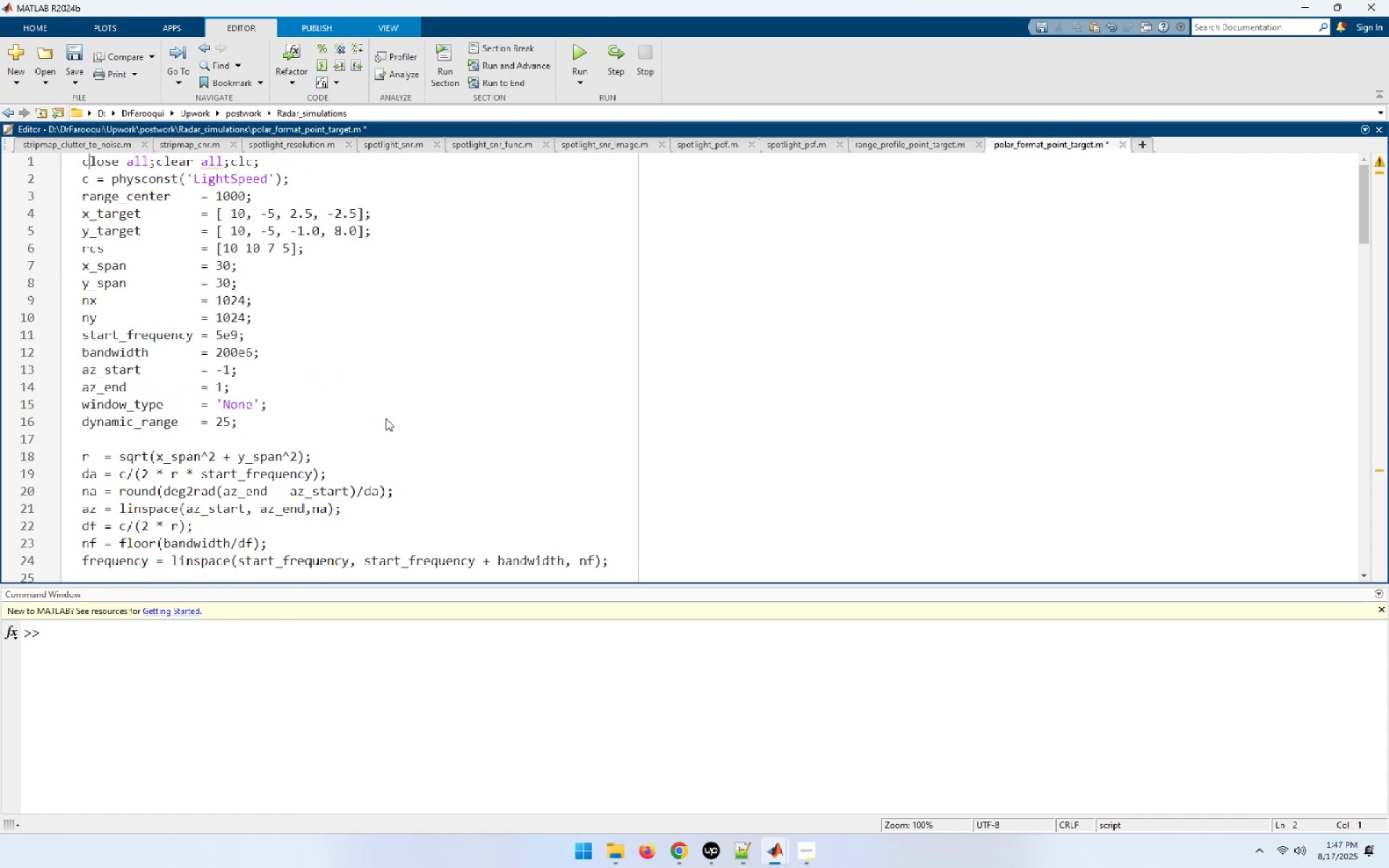 
key(ArrowDown)
 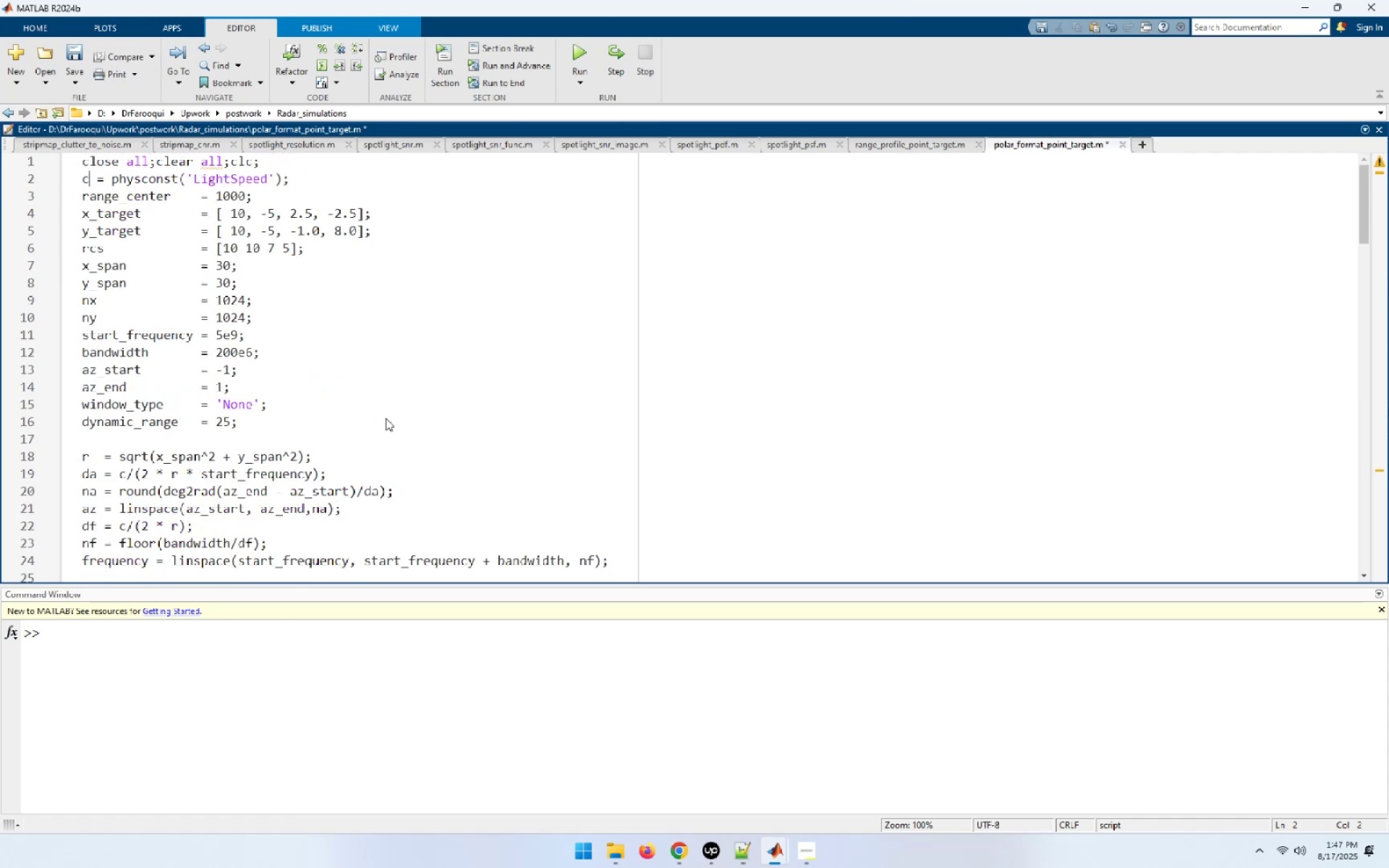 
key(ArrowRight)
 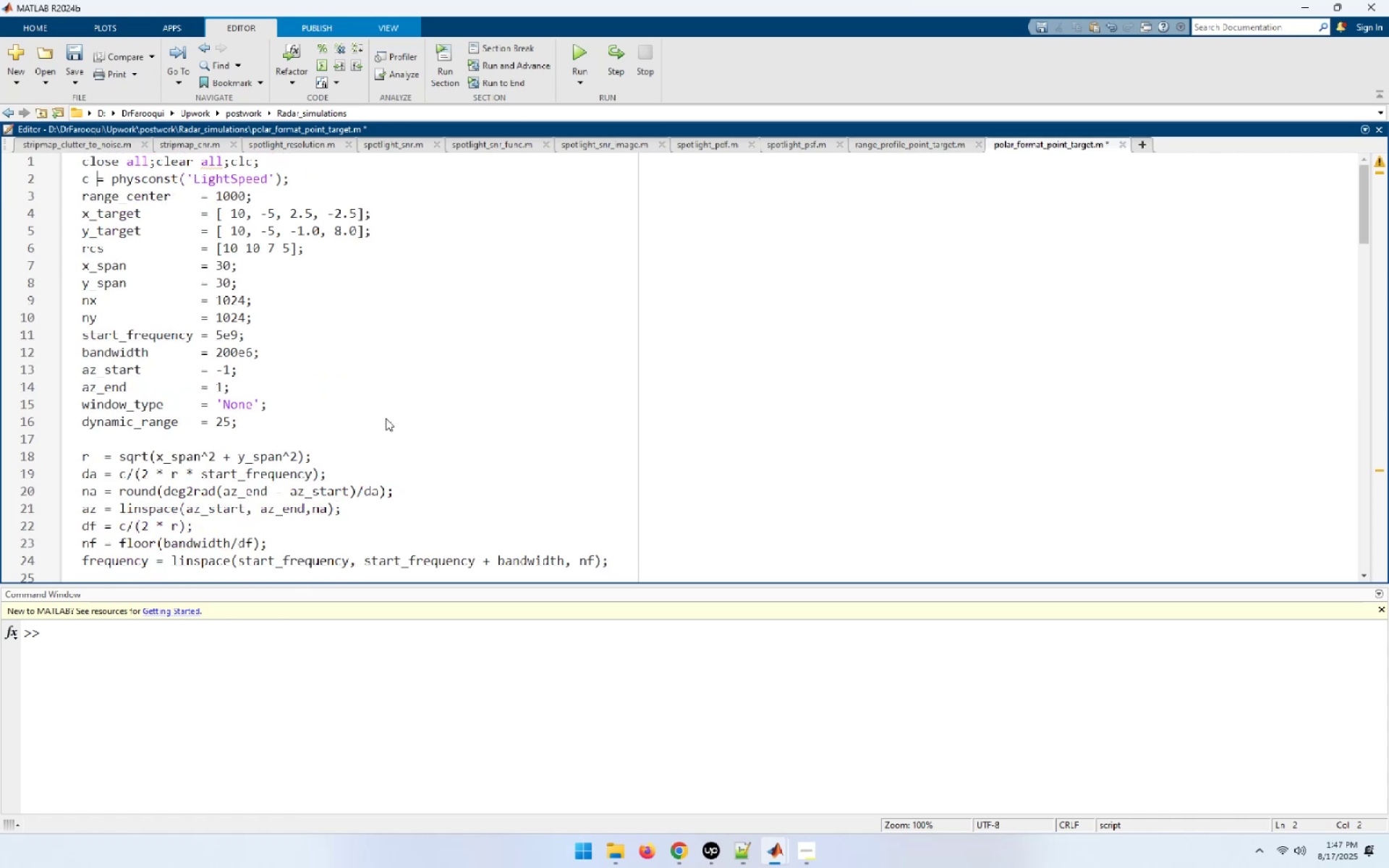 
hold_key(key=Space, duration=0.74)
 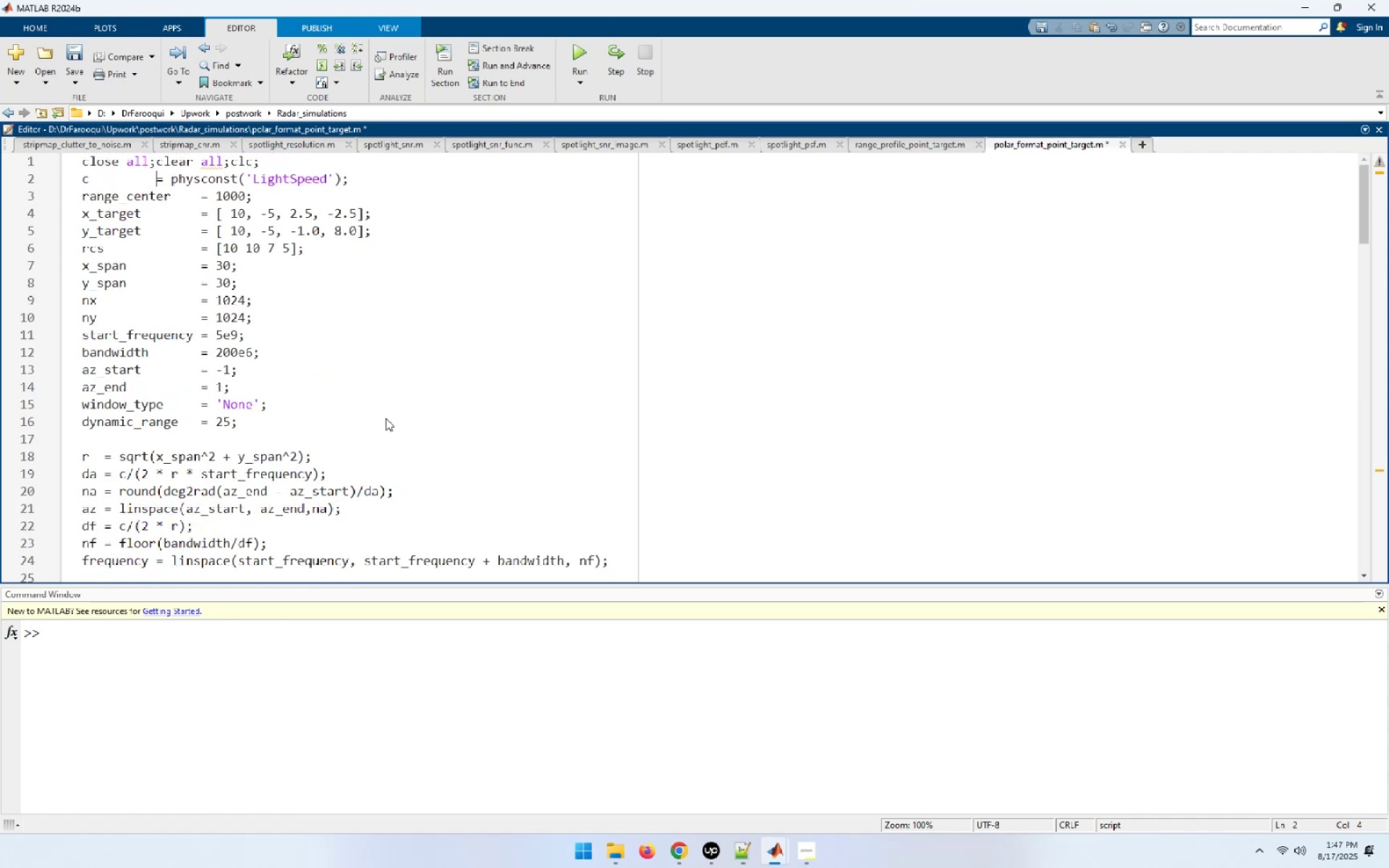 
key(Space)
 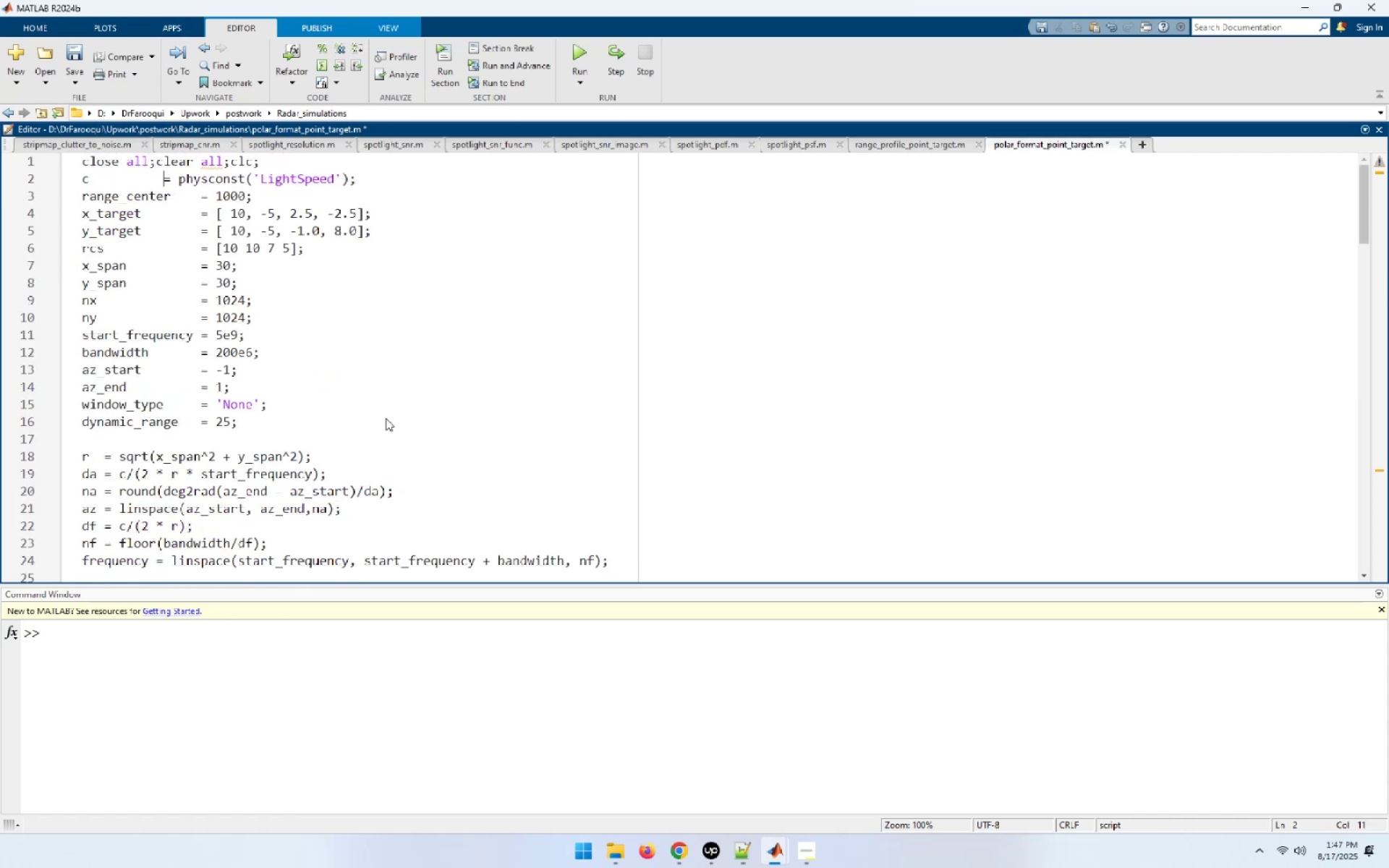 
key(Space)
 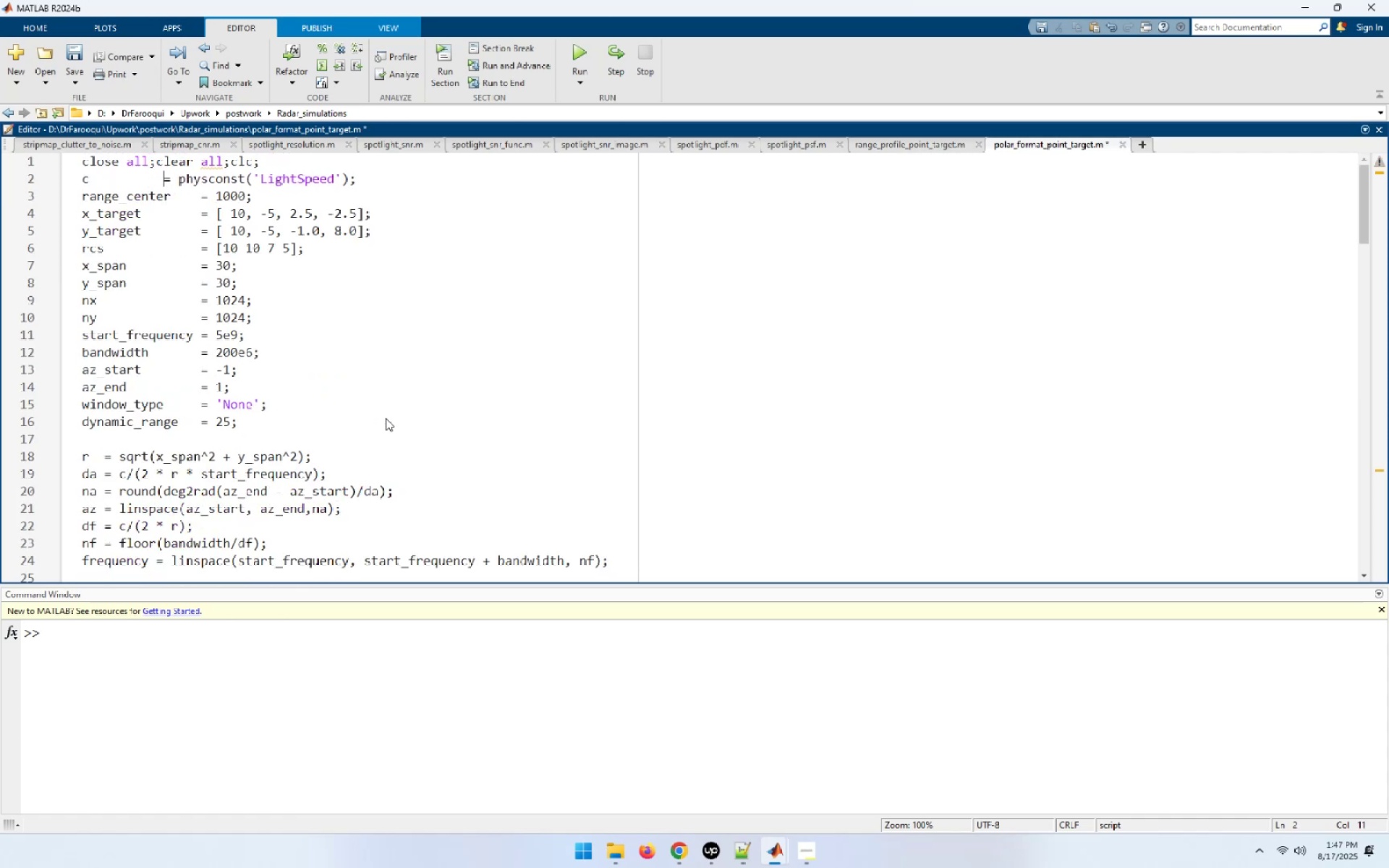 
key(Space)
 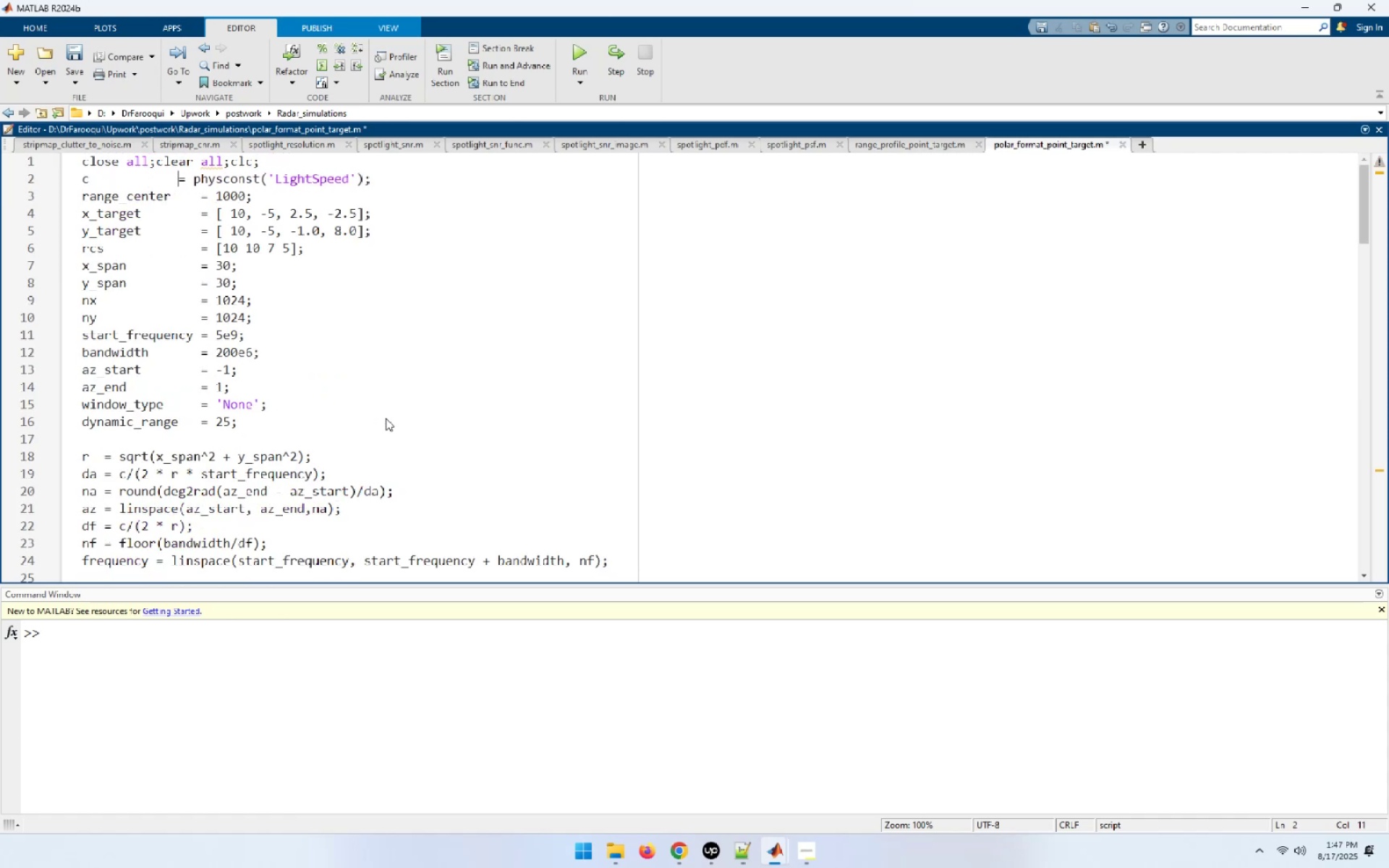 
key(Space)
 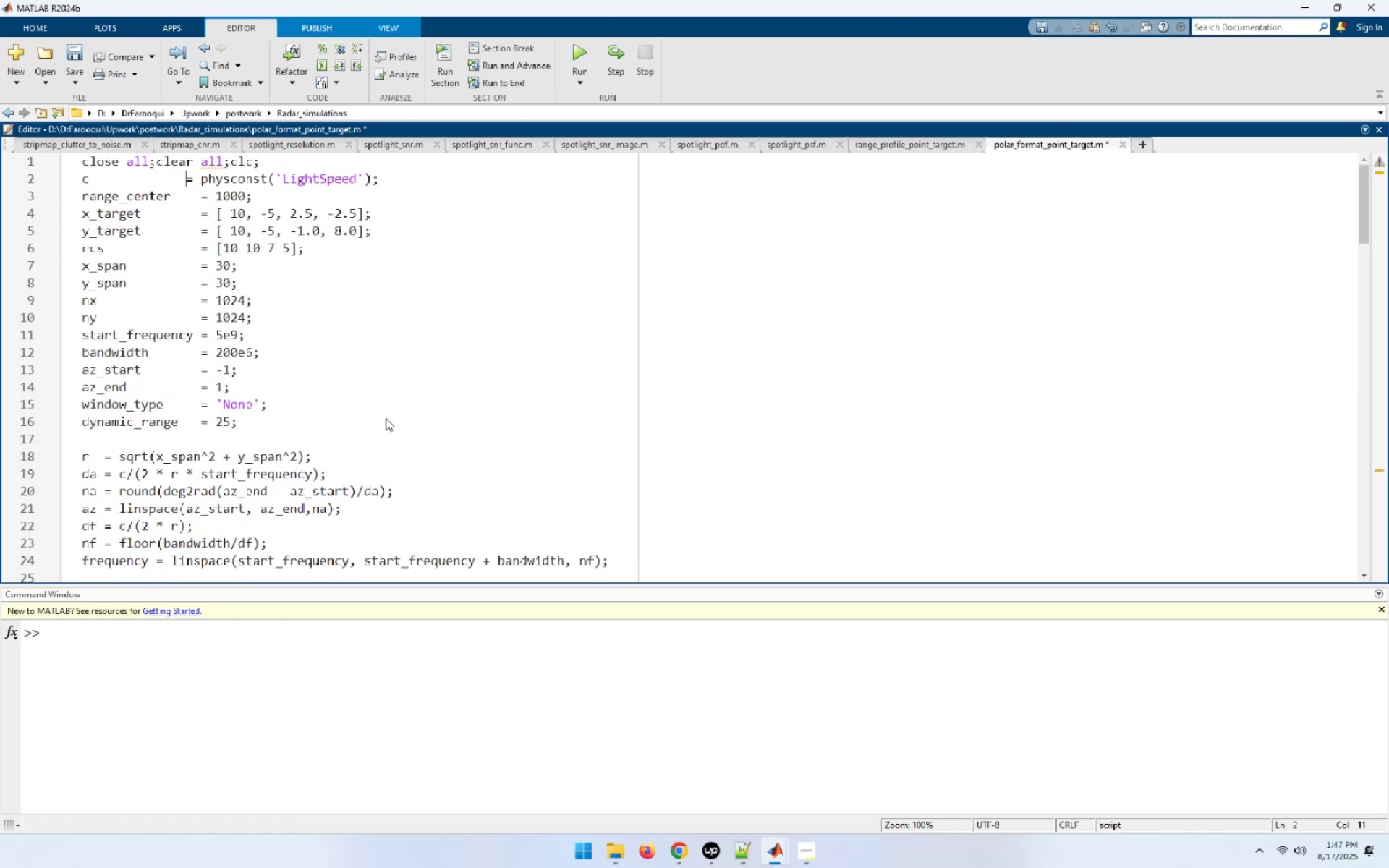 
key(Space)
 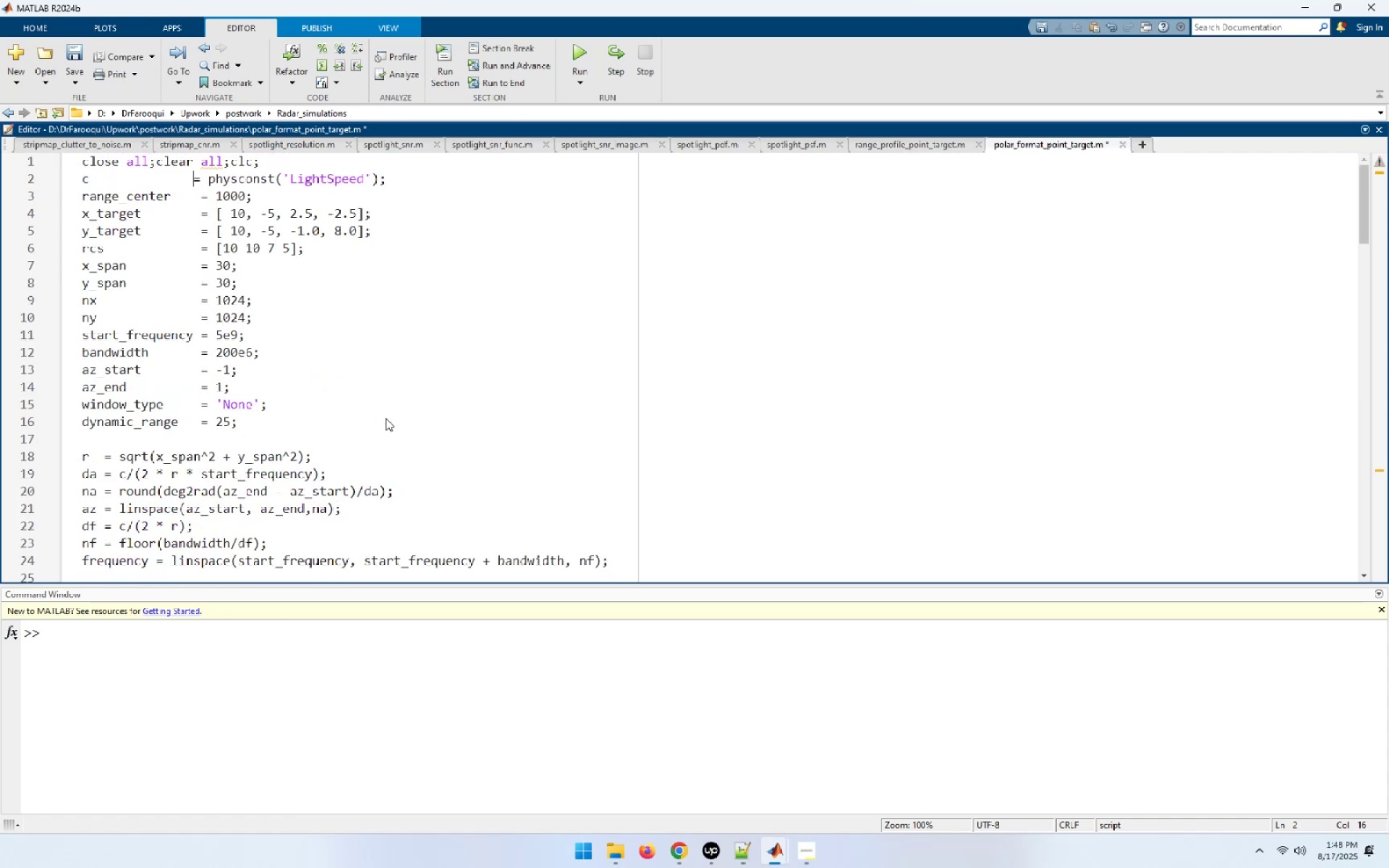 
key(Space)
 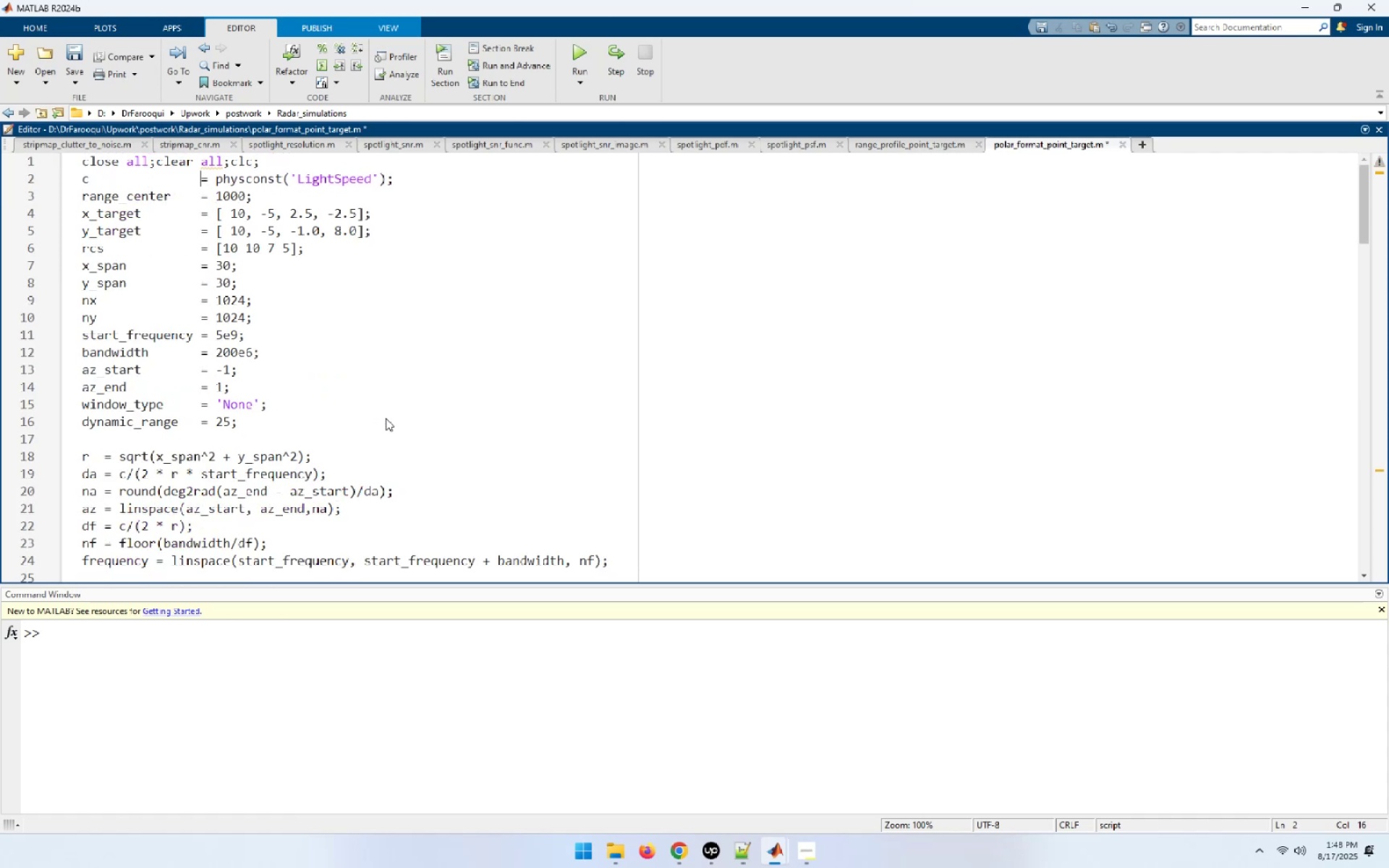 
hold_key(key=ArrowDown, duration=1.04)
 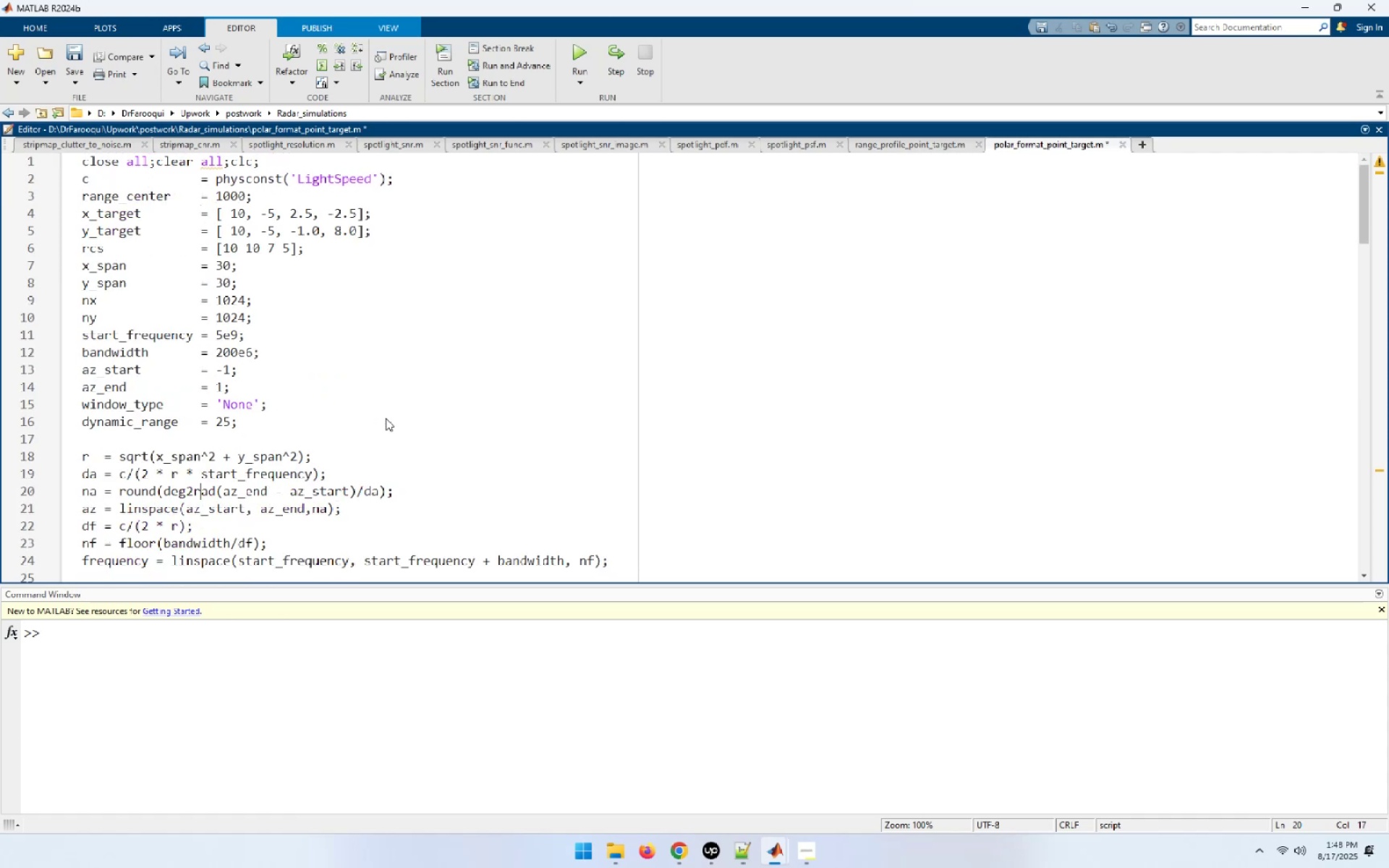 
hold_key(key=ArrowDown, duration=0.88)
 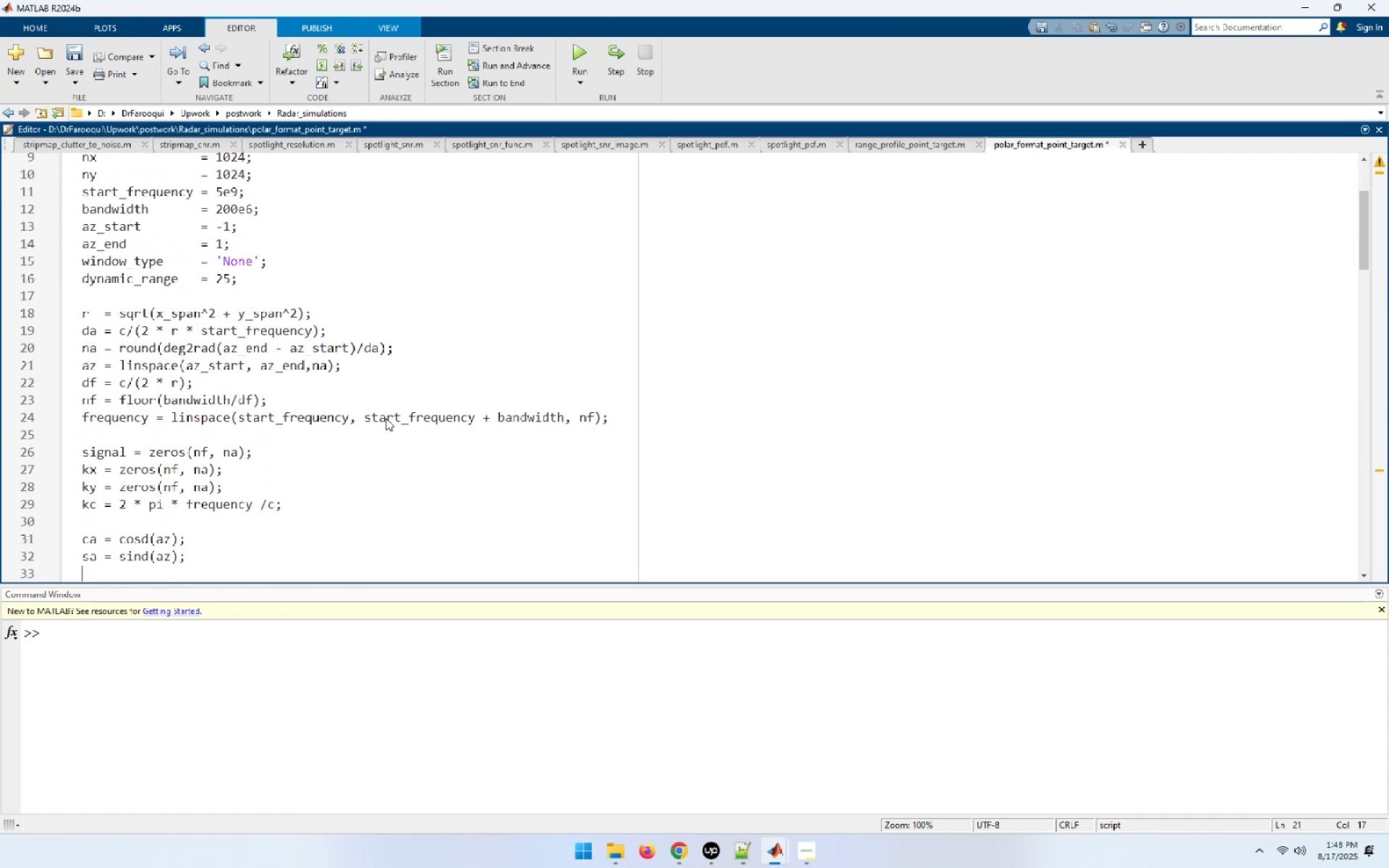 
hold_key(key=ArrowUp, duration=0.82)
 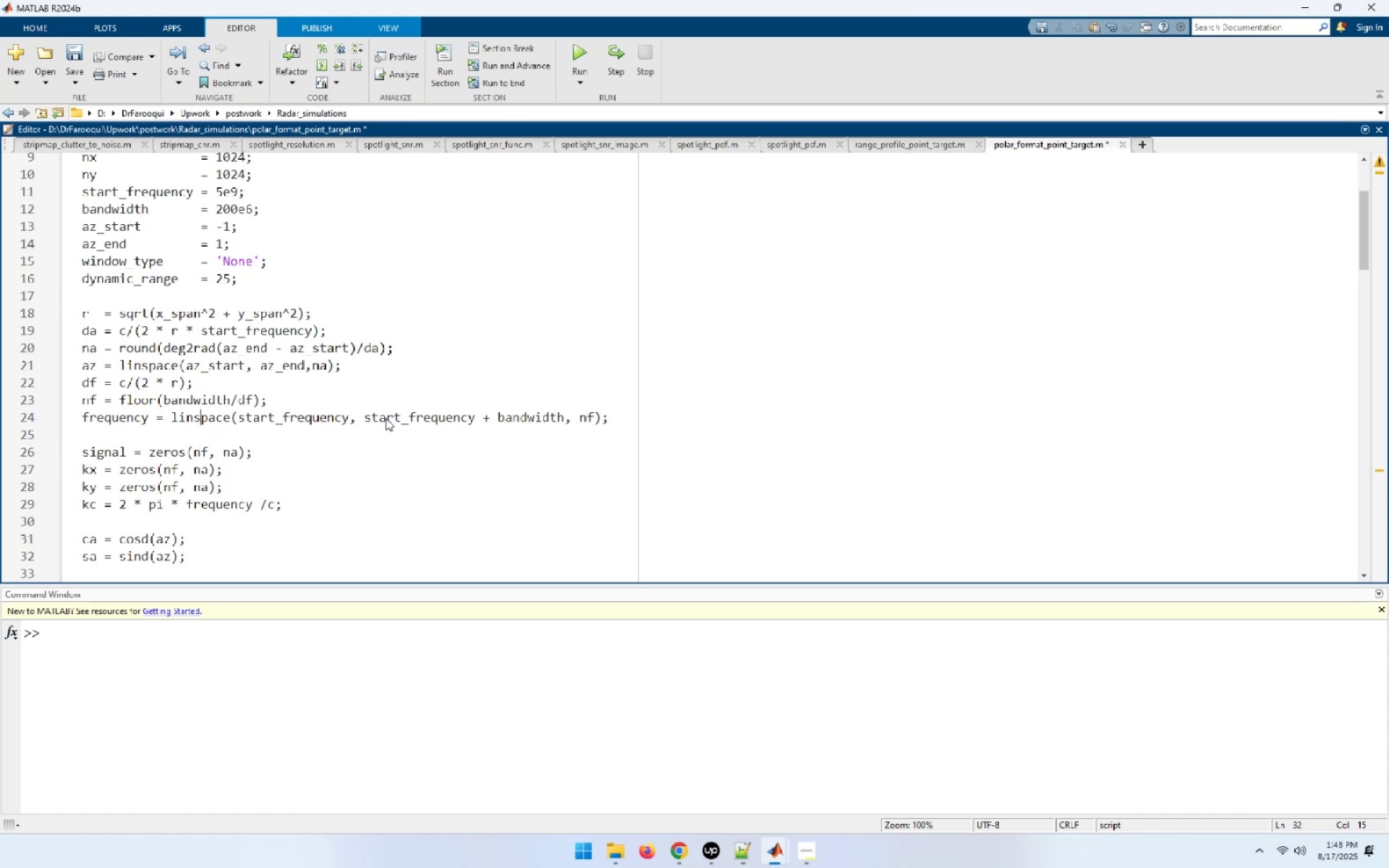 
hold_key(key=ArrowLeft, duration=0.9)
 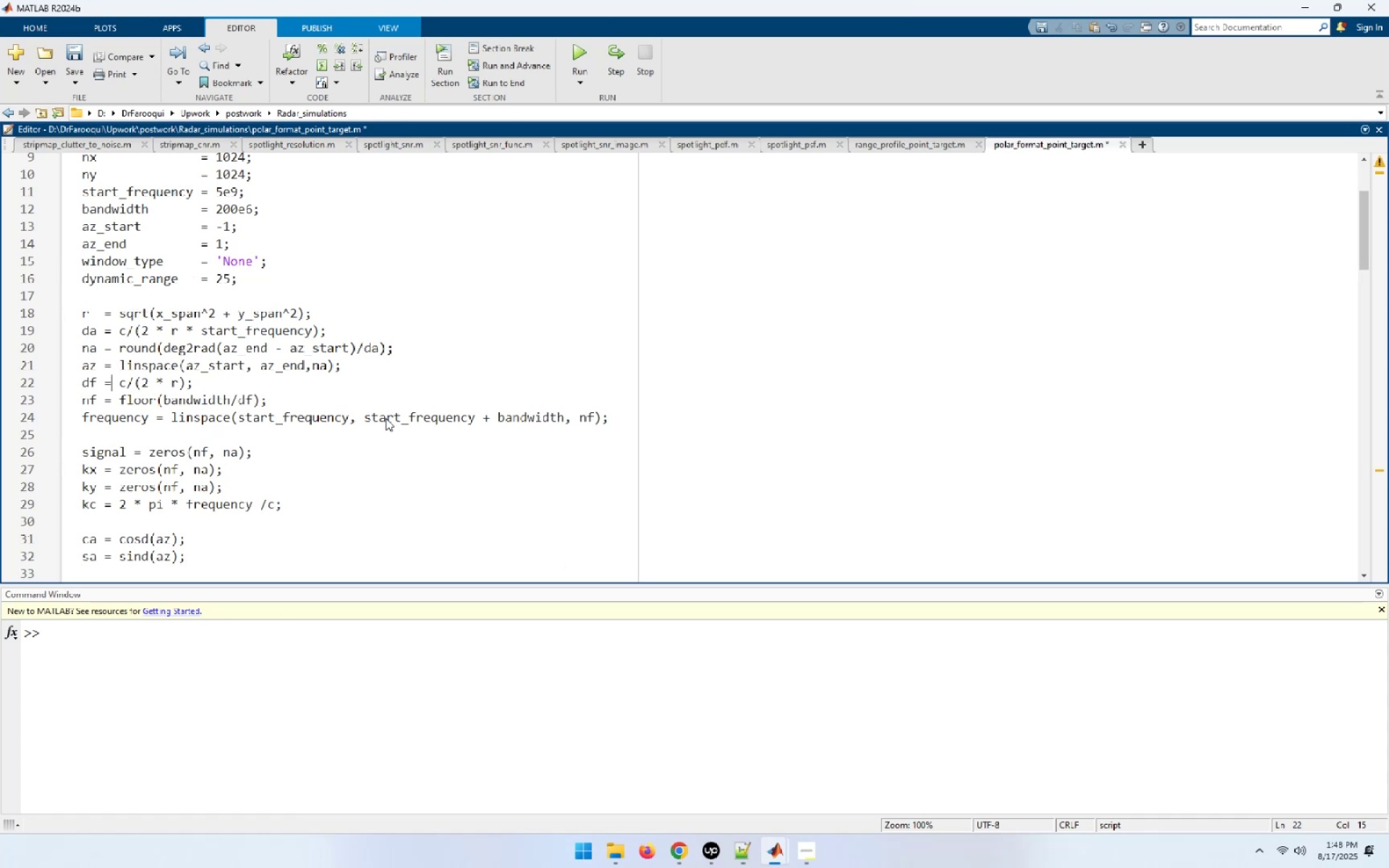 
key(ArrowDown)
 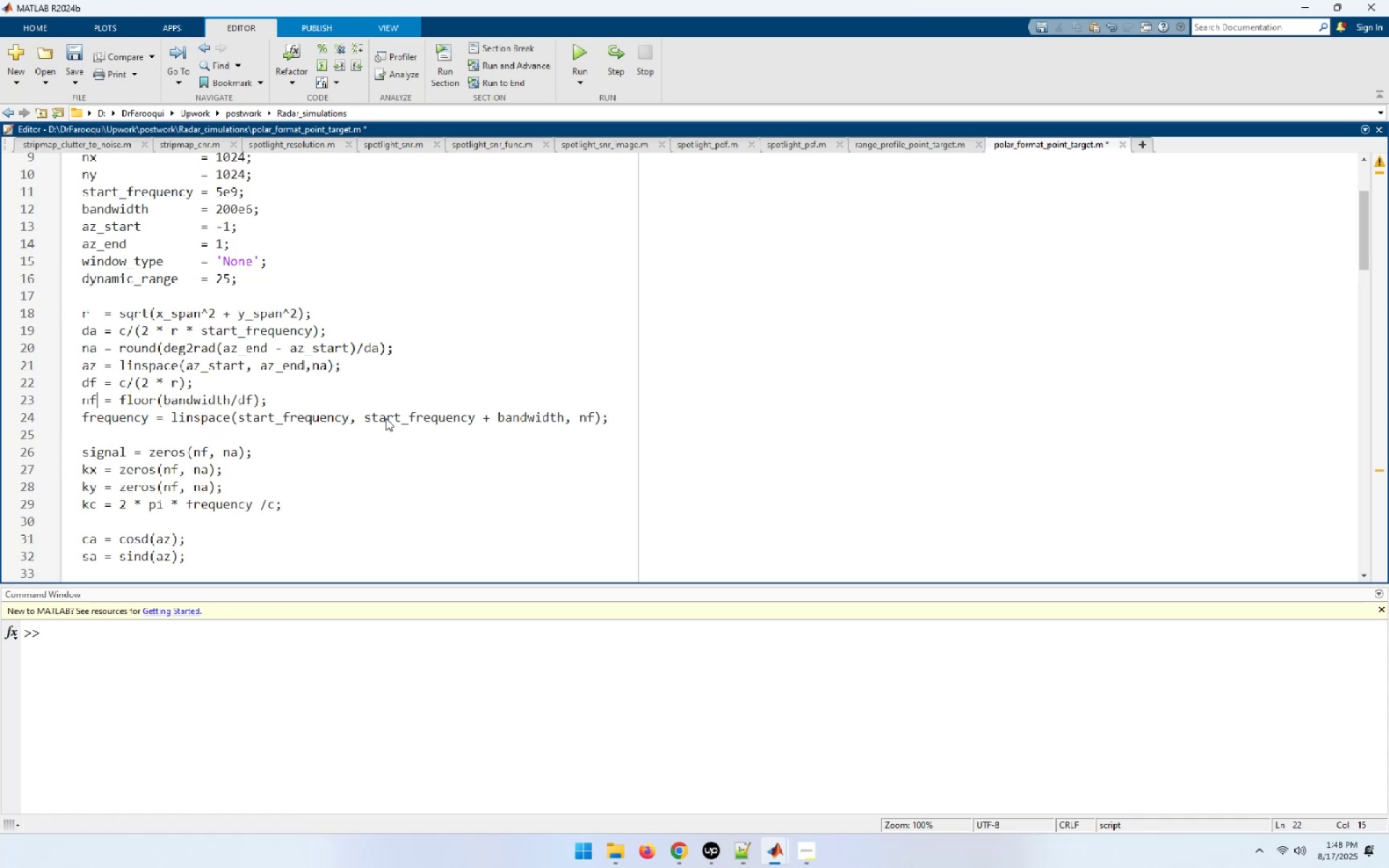 
key(ArrowRight)
 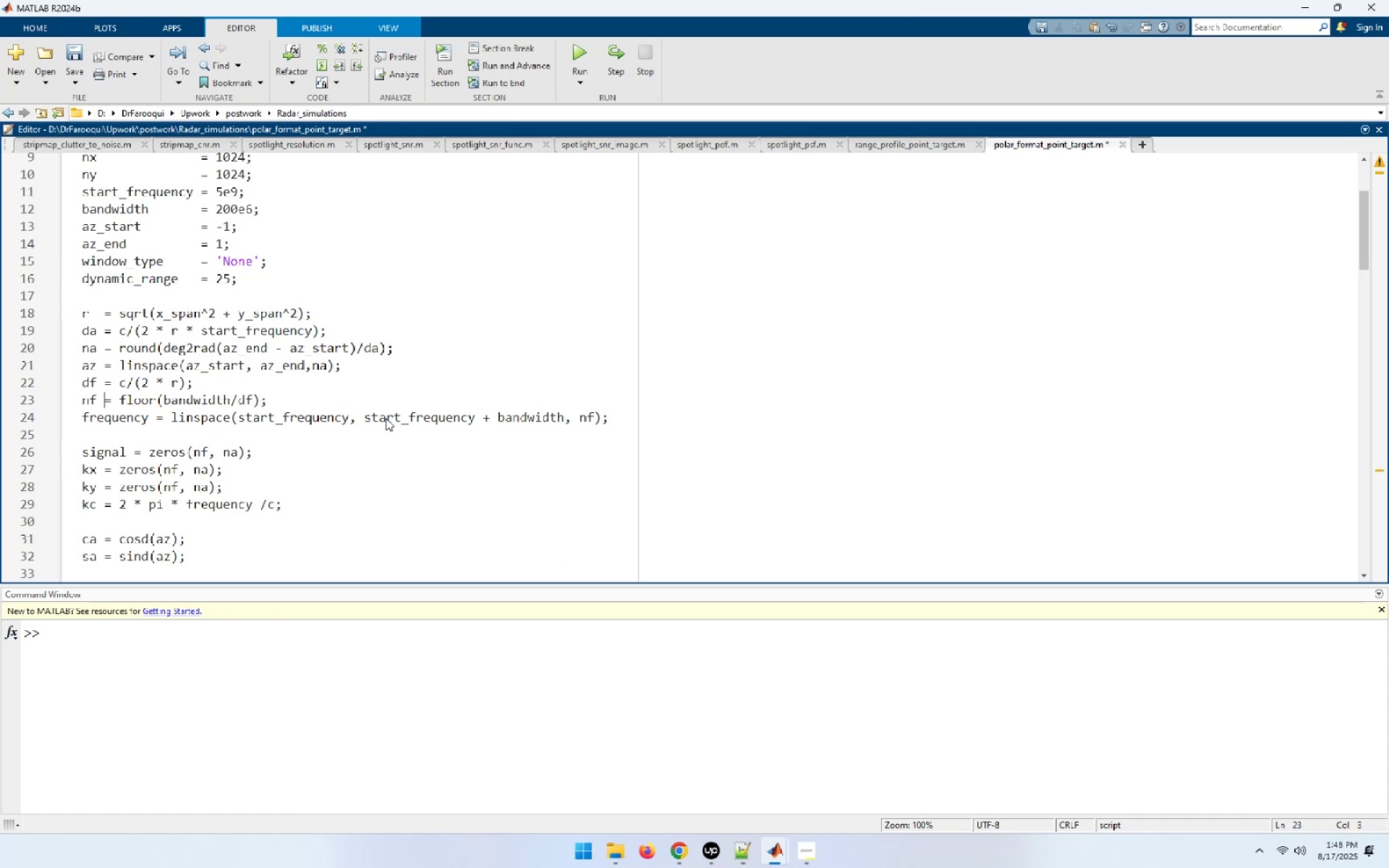 
key(Space)
 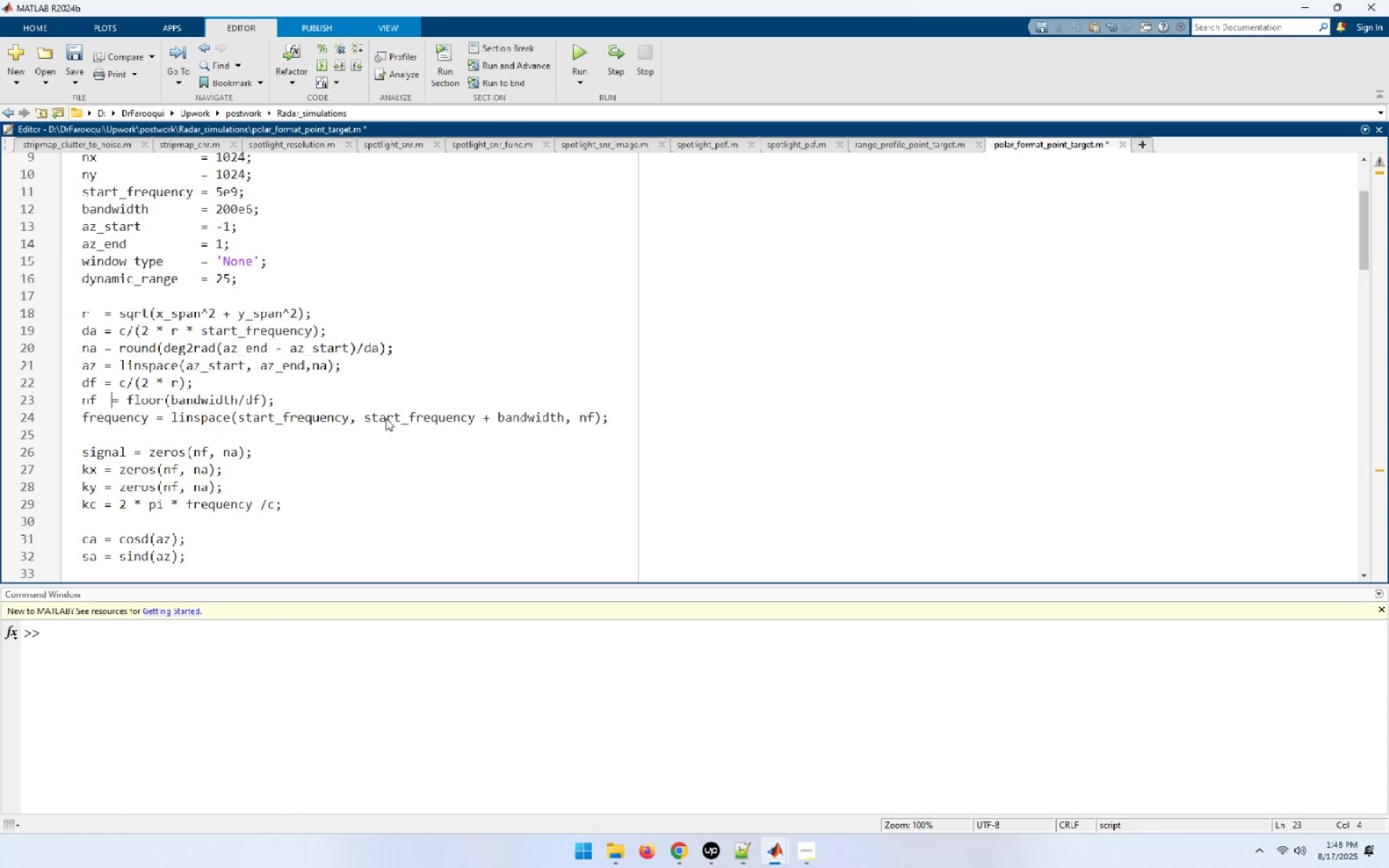 
key(Space)
 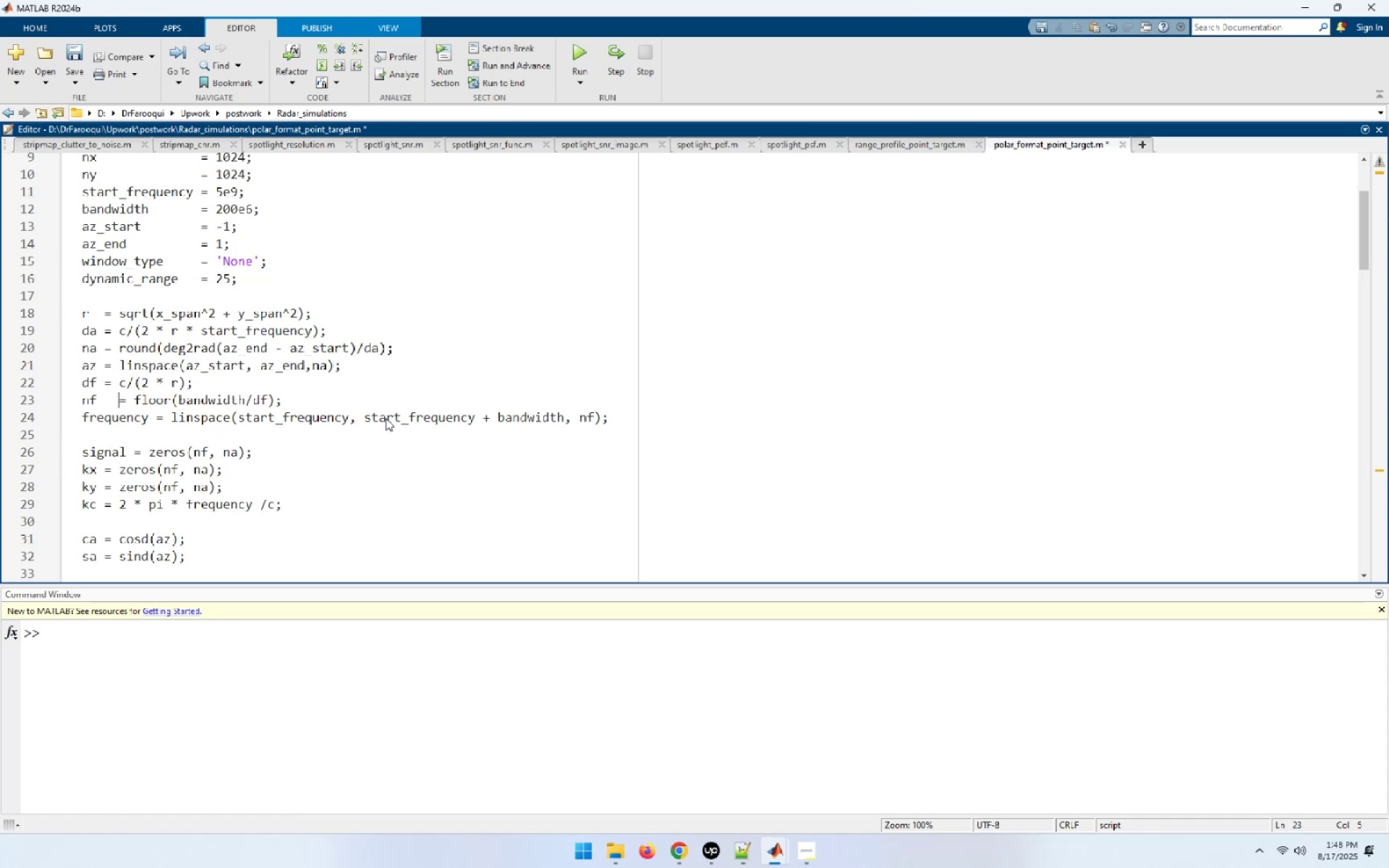 
key(Space)
 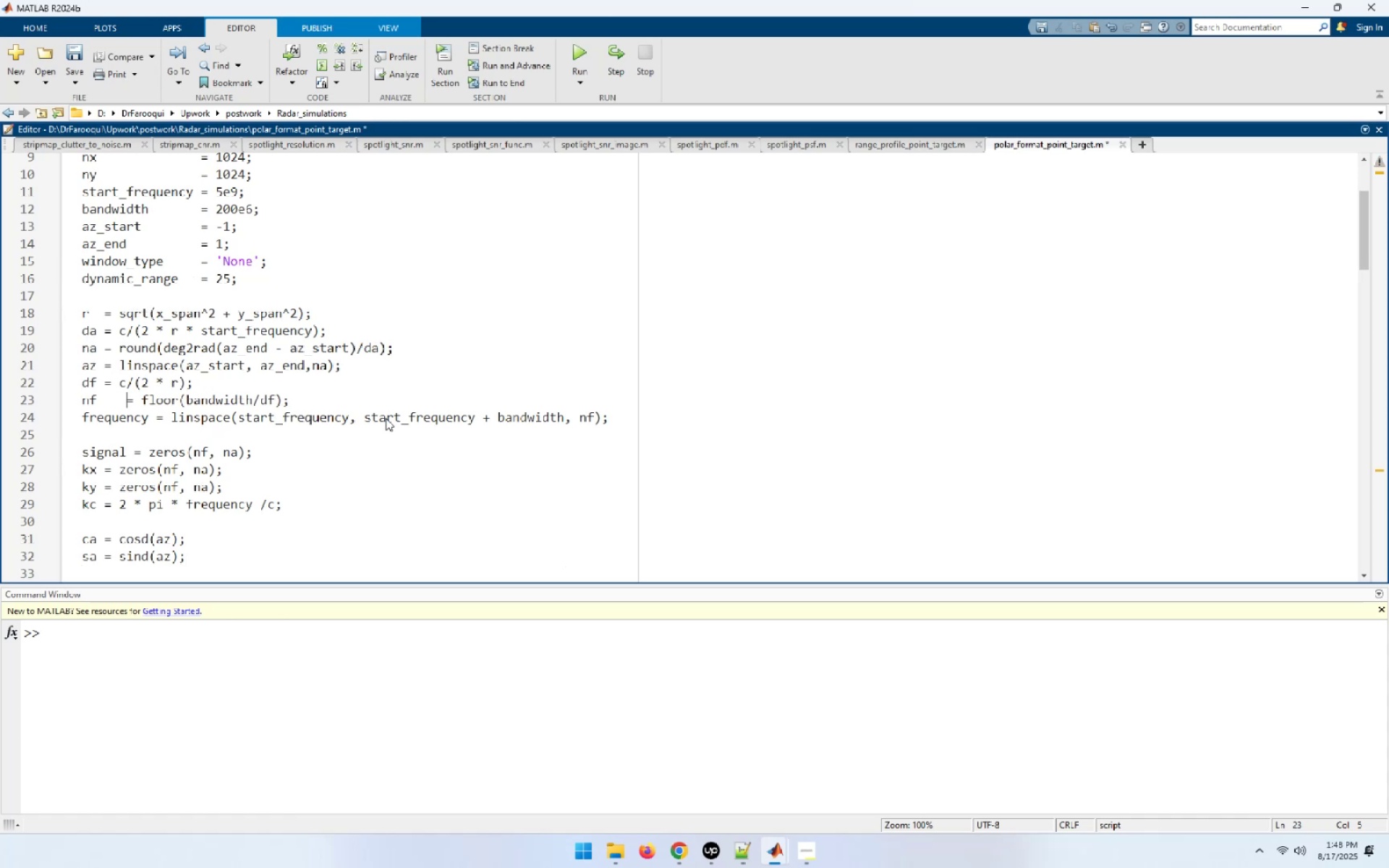 
key(Space)
 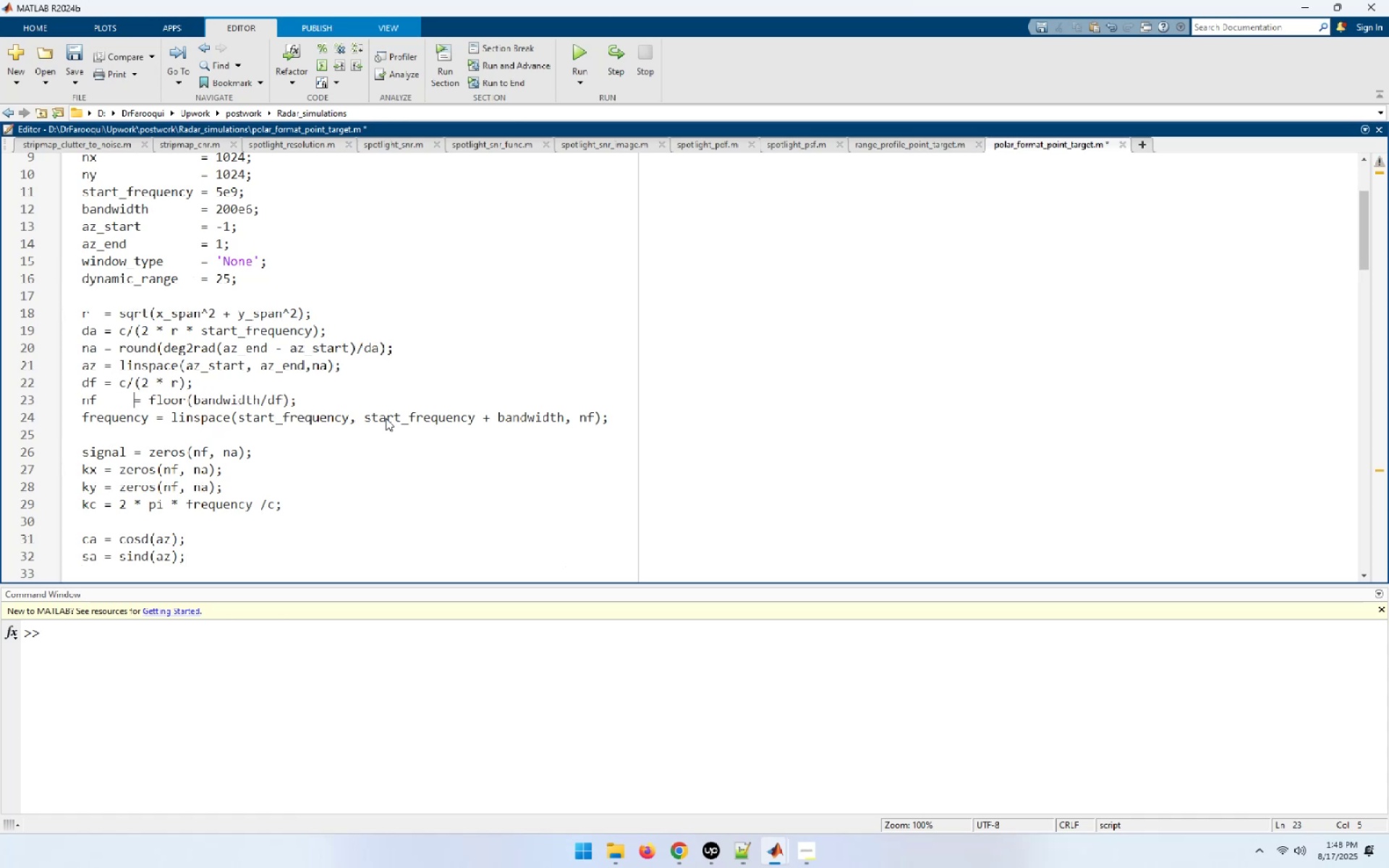 
key(Space)
 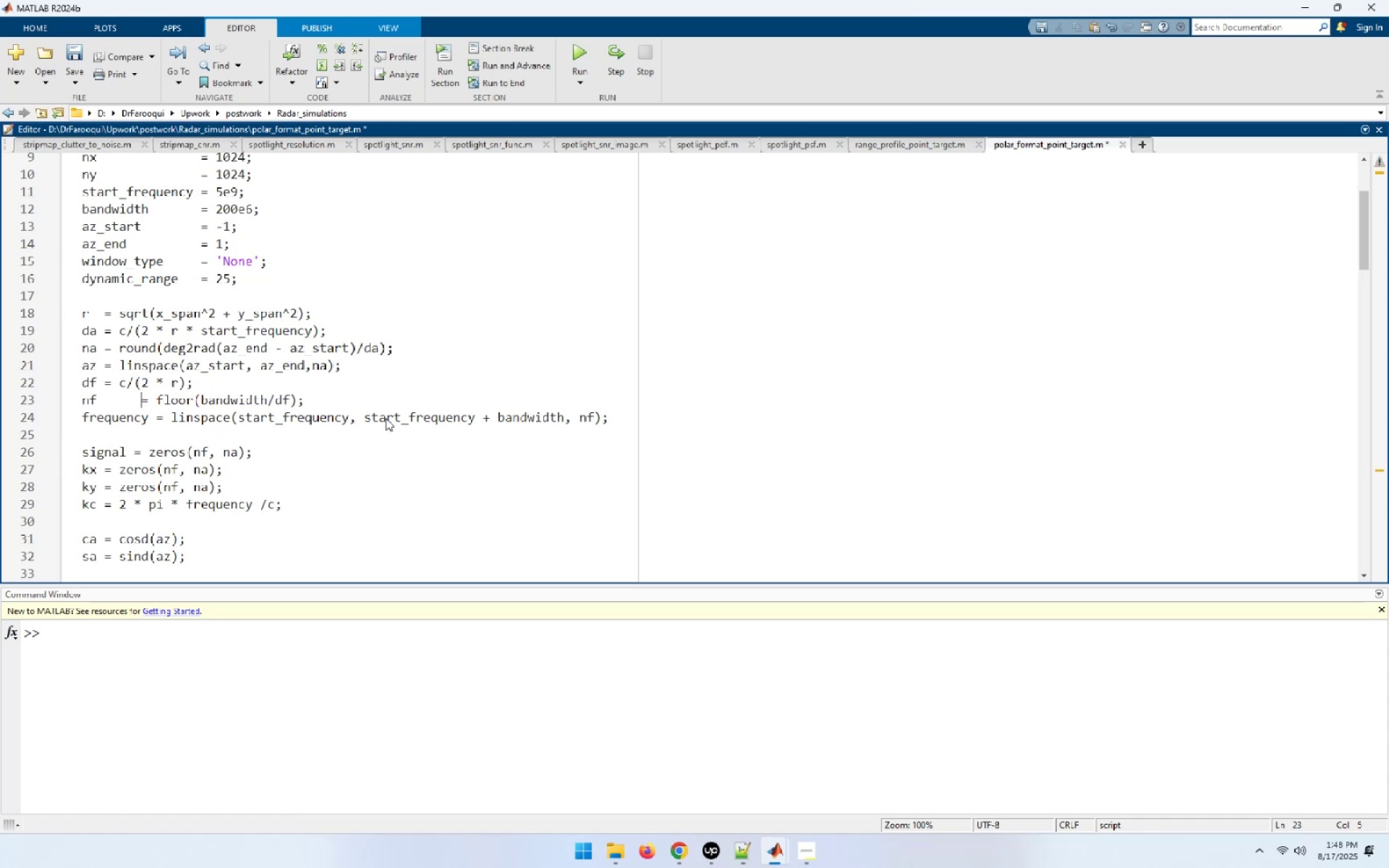 
key(Space)
 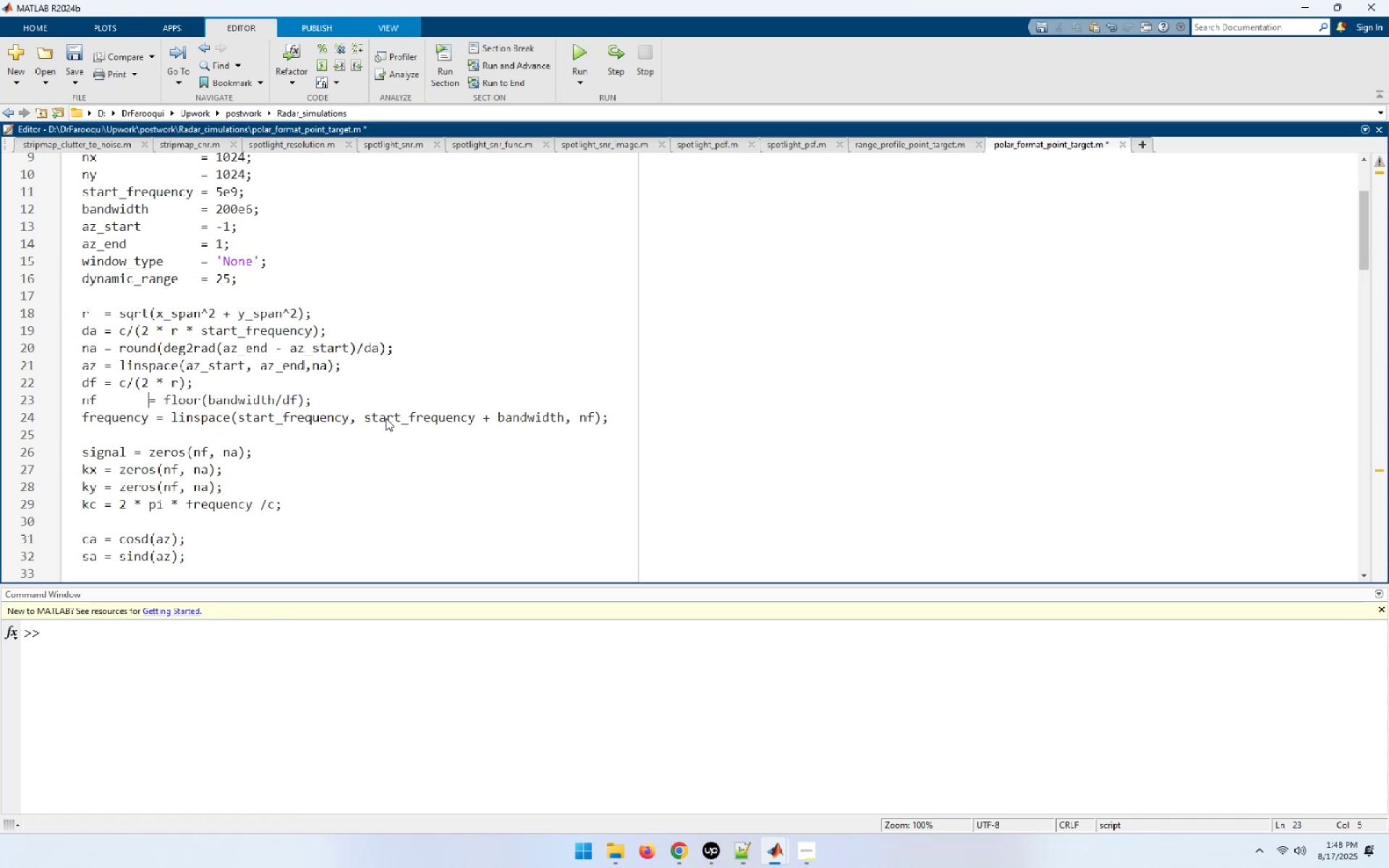 
key(Space)
 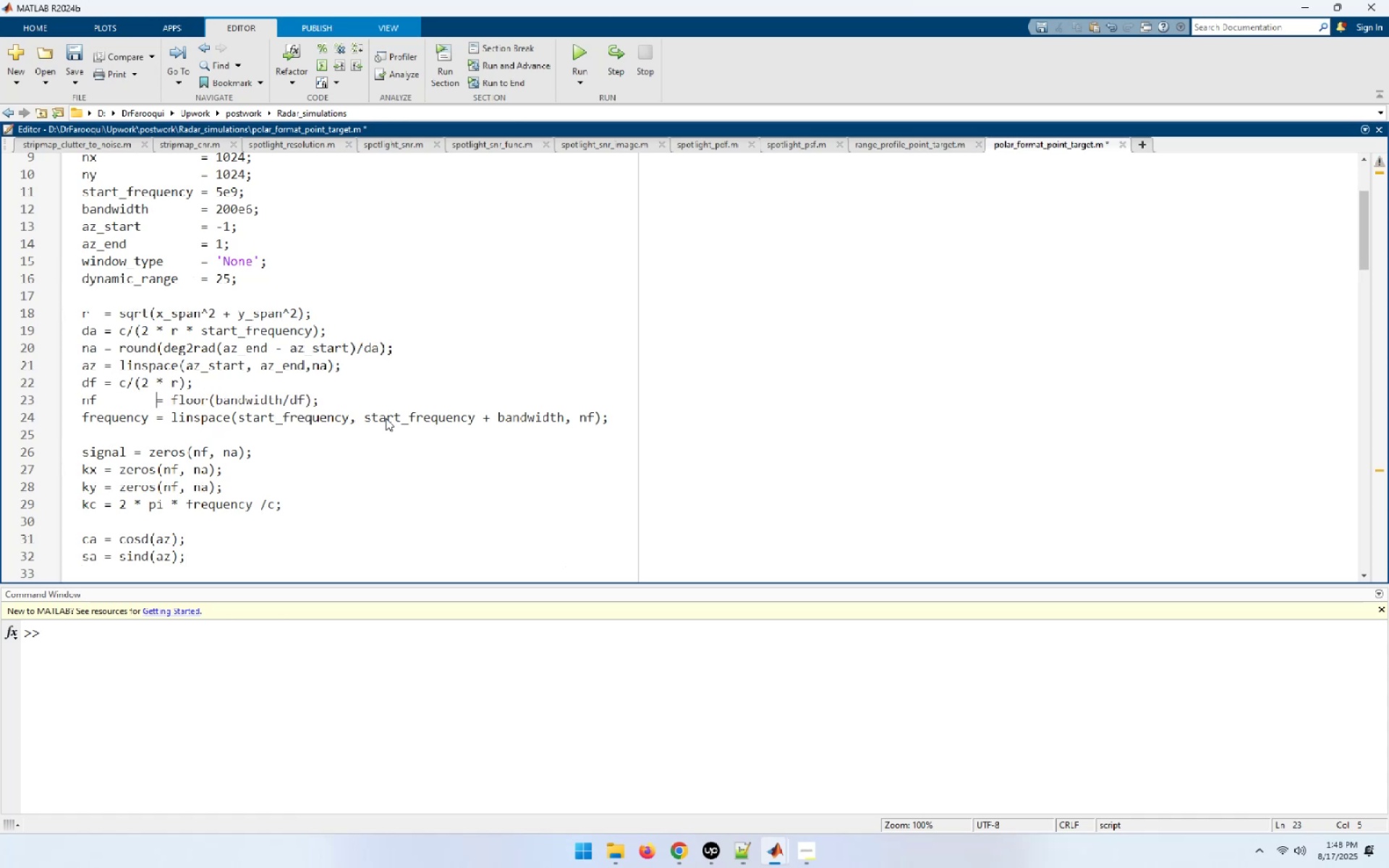 
key(ArrowUp)
 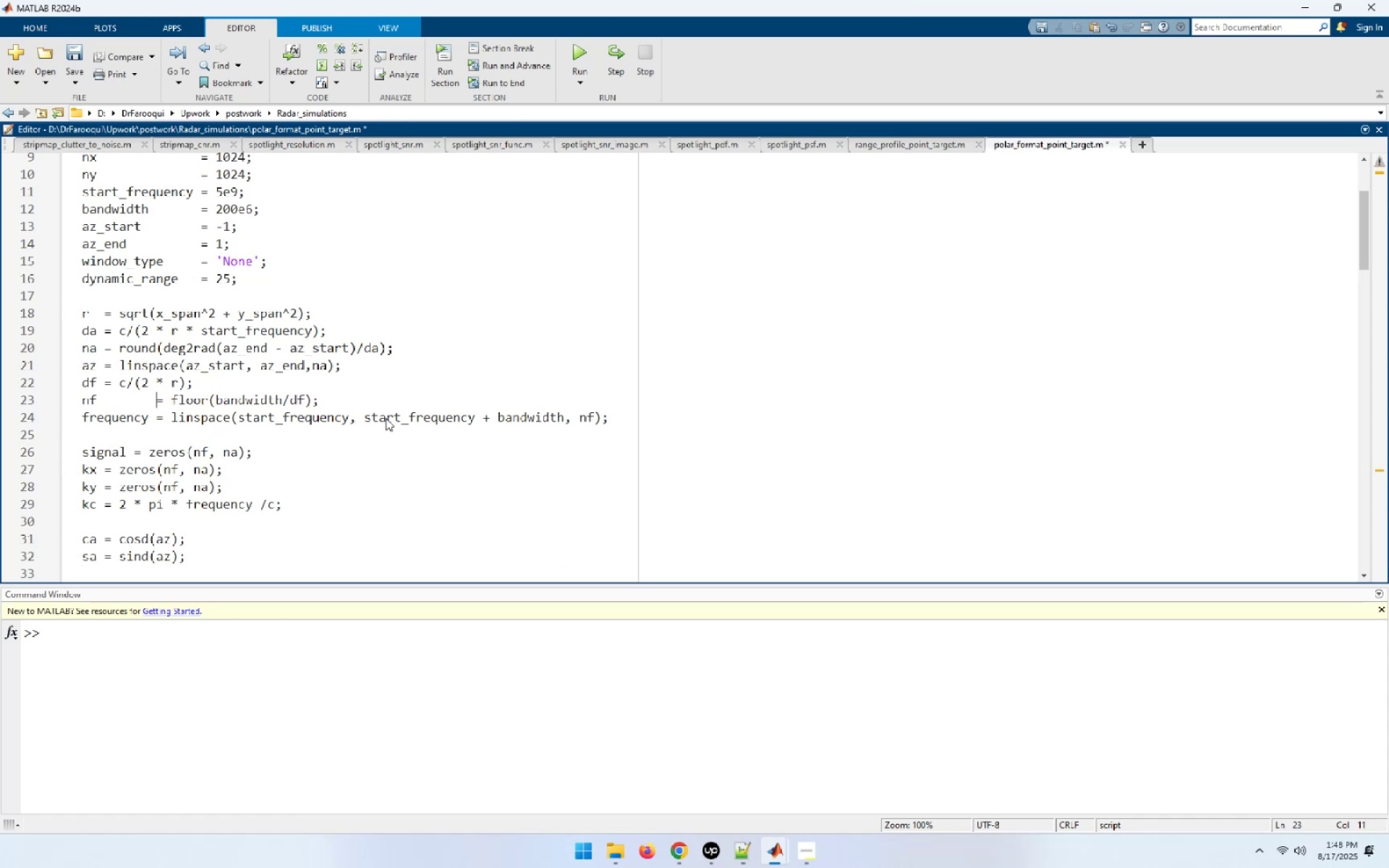 
hold_key(key=ArrowLeft, duration=0.69)
 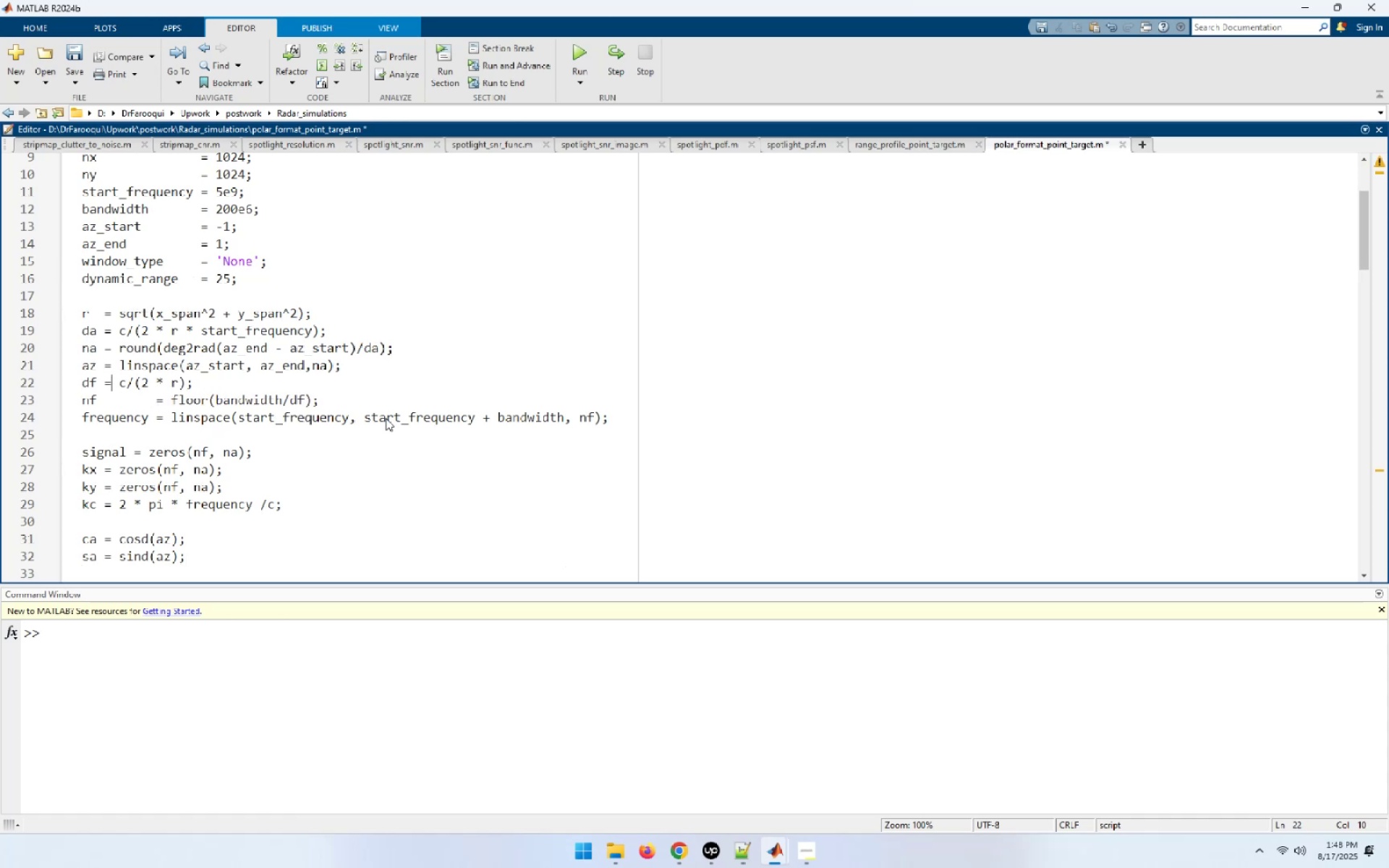 
key(ArrowLeft)
 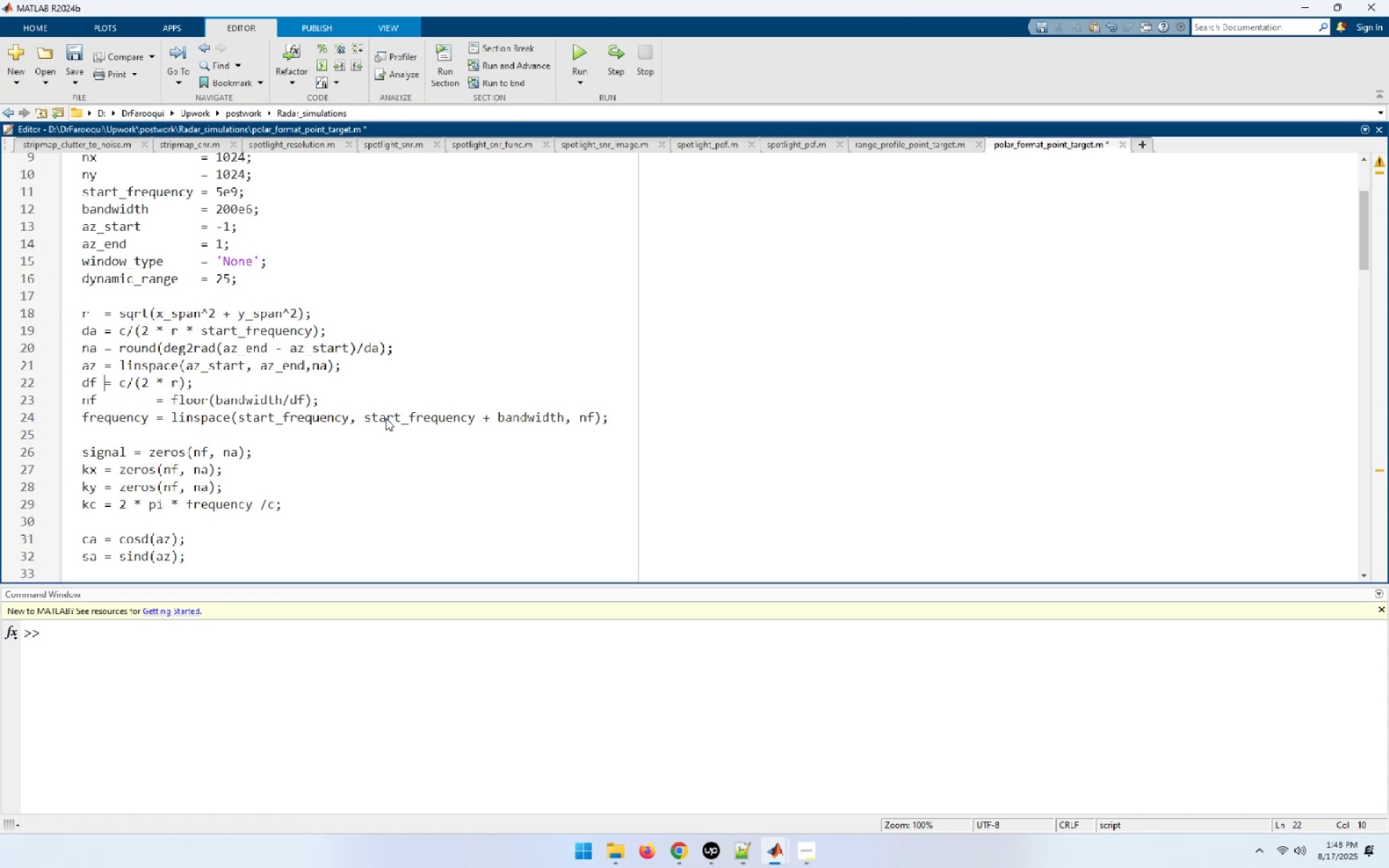 
hold_key(key=Space, duration=0.59)
 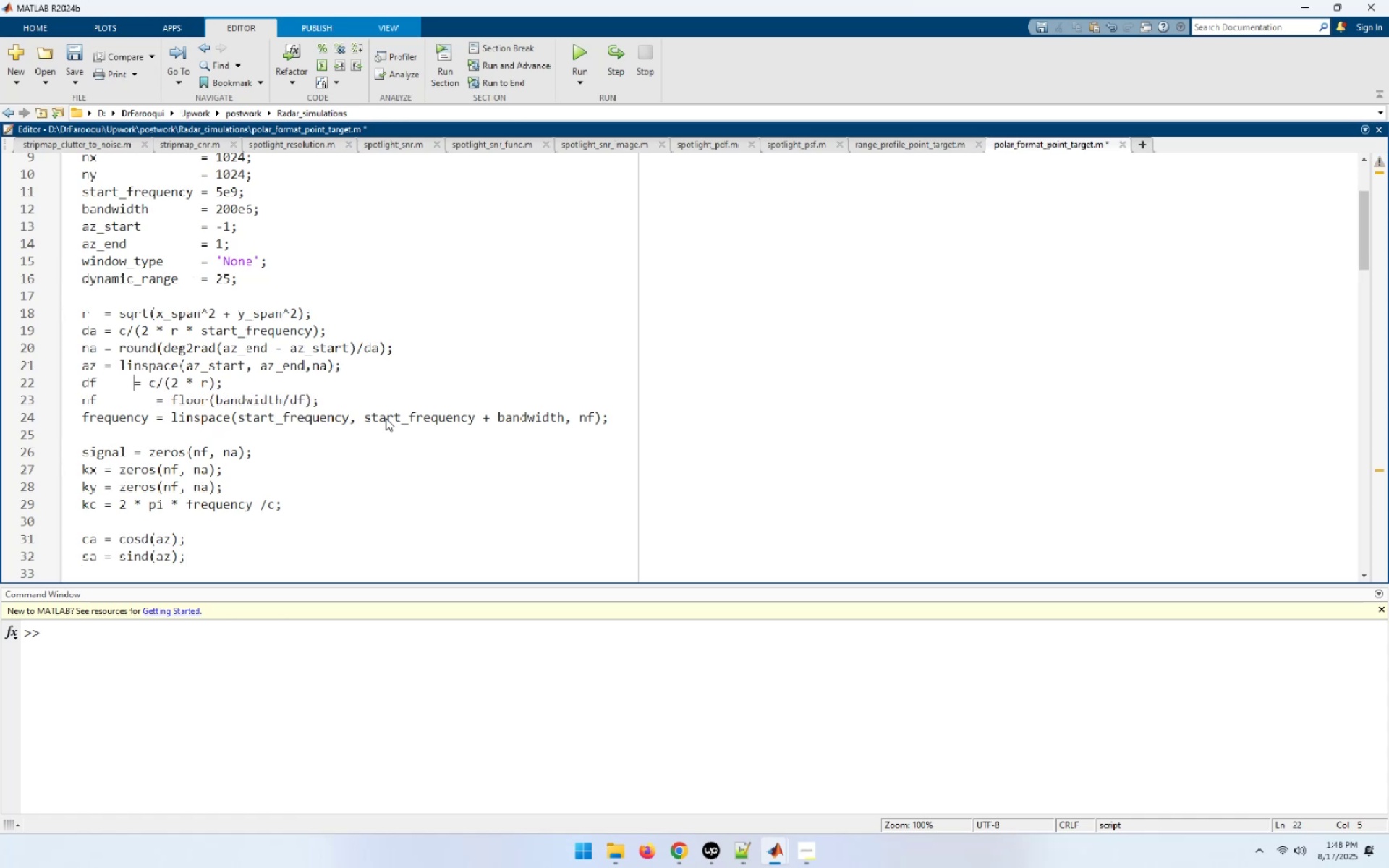 
key(Space)
 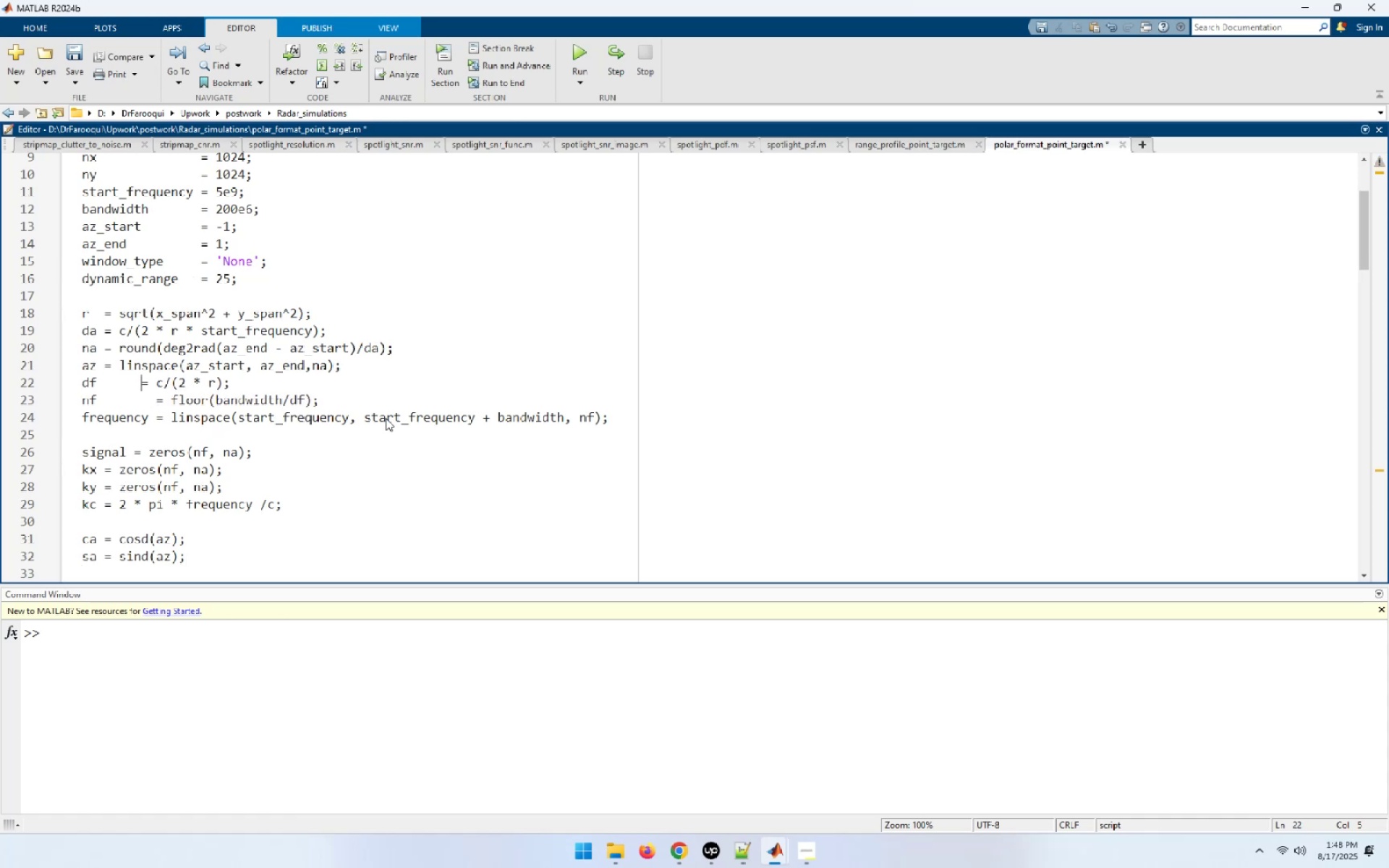 
key(Space)
 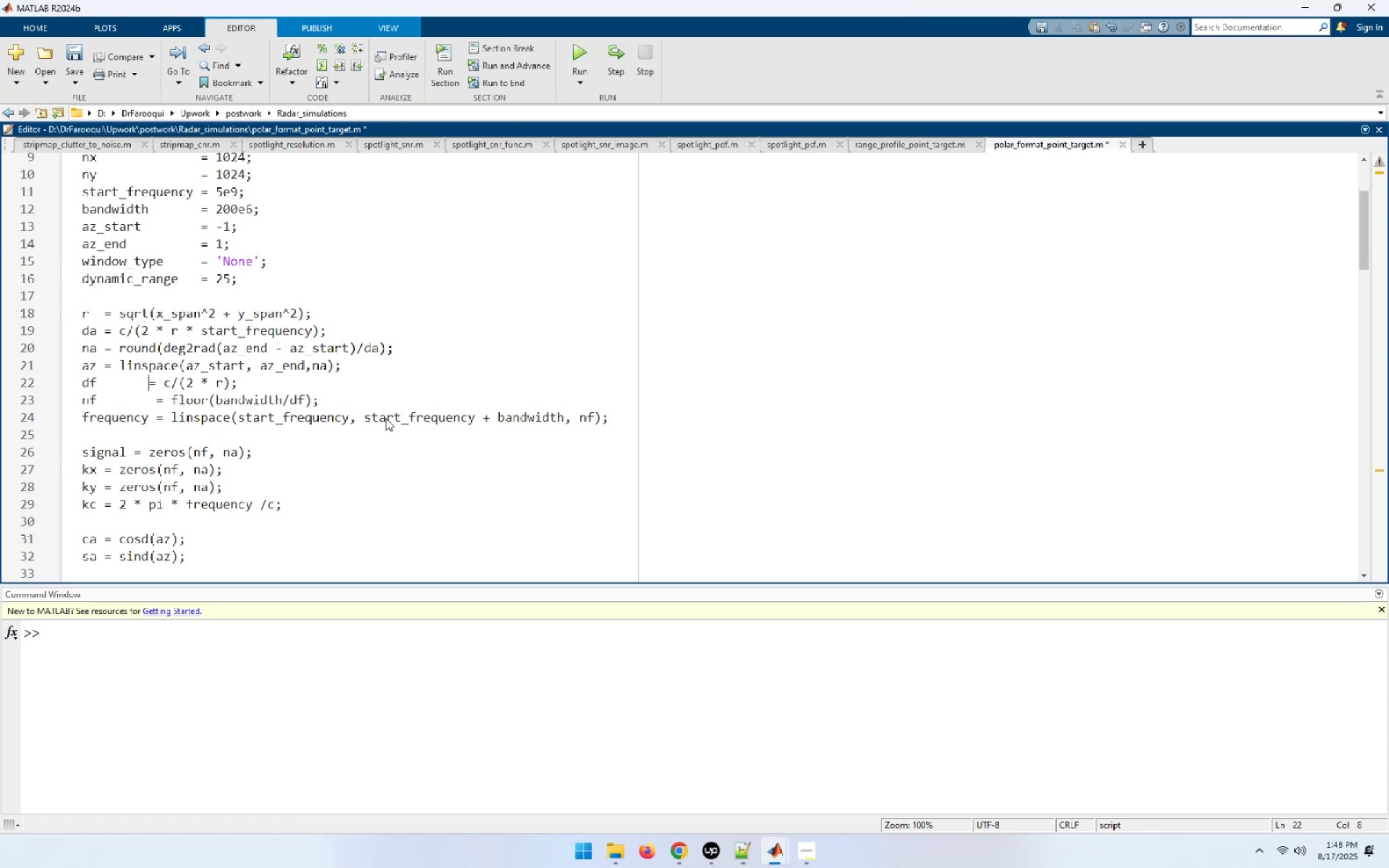 
key(Space)
 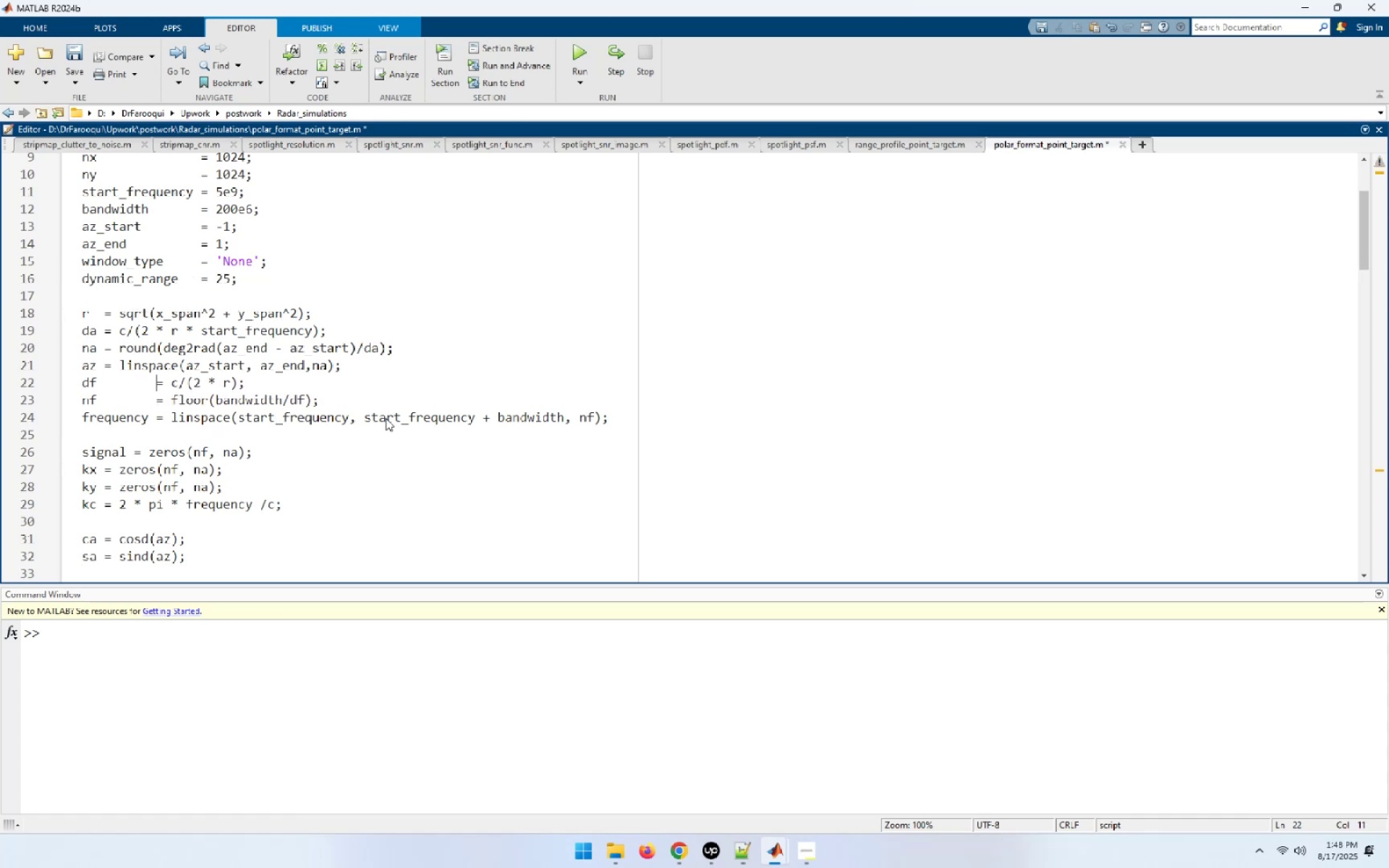 
hold_key(key=ArrowLeft, duration=0.7)
 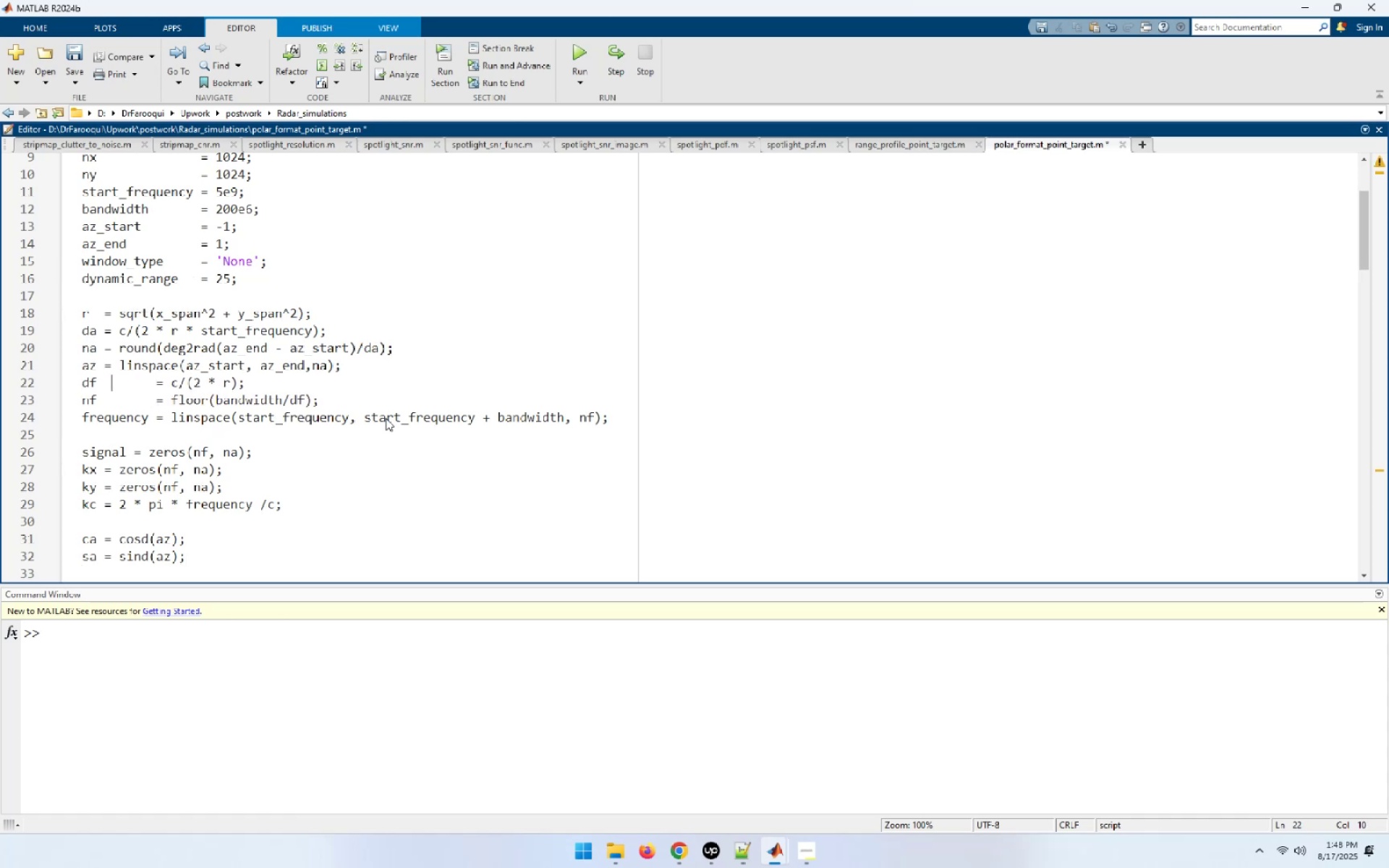 
key(ArrowUp)
 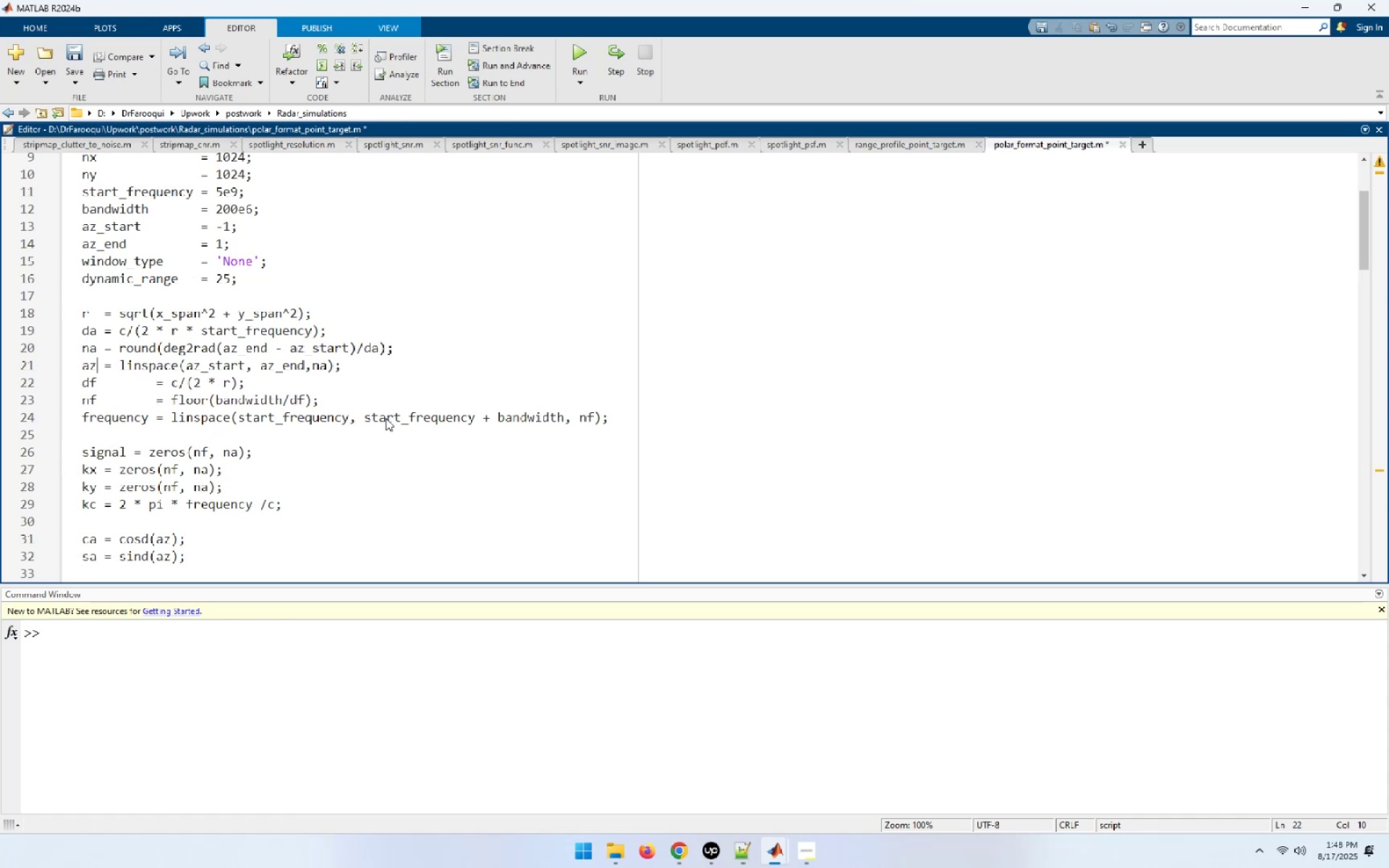 
key(ArrowRight)
 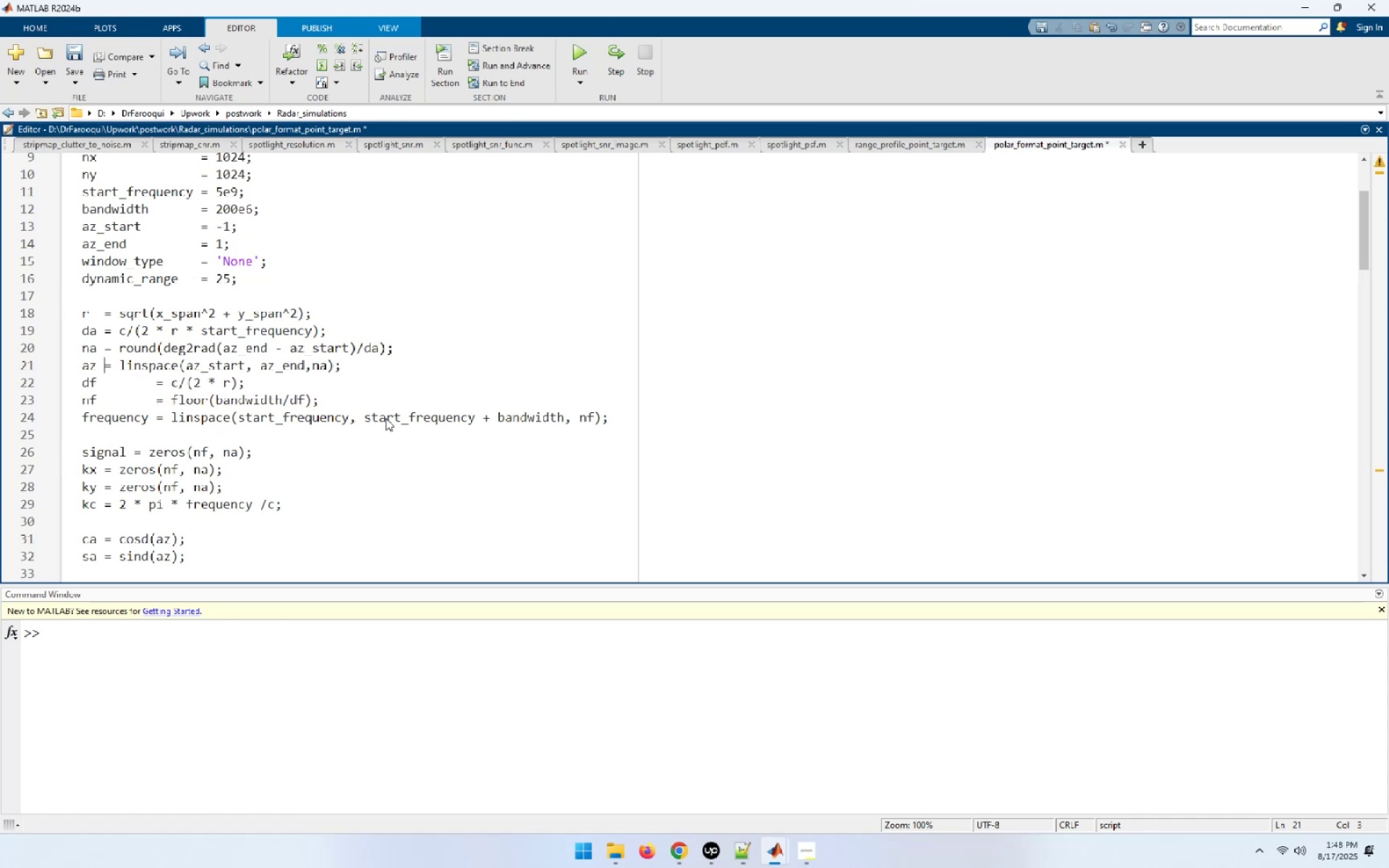 
hold_key(key=Space, duration=0.58)
 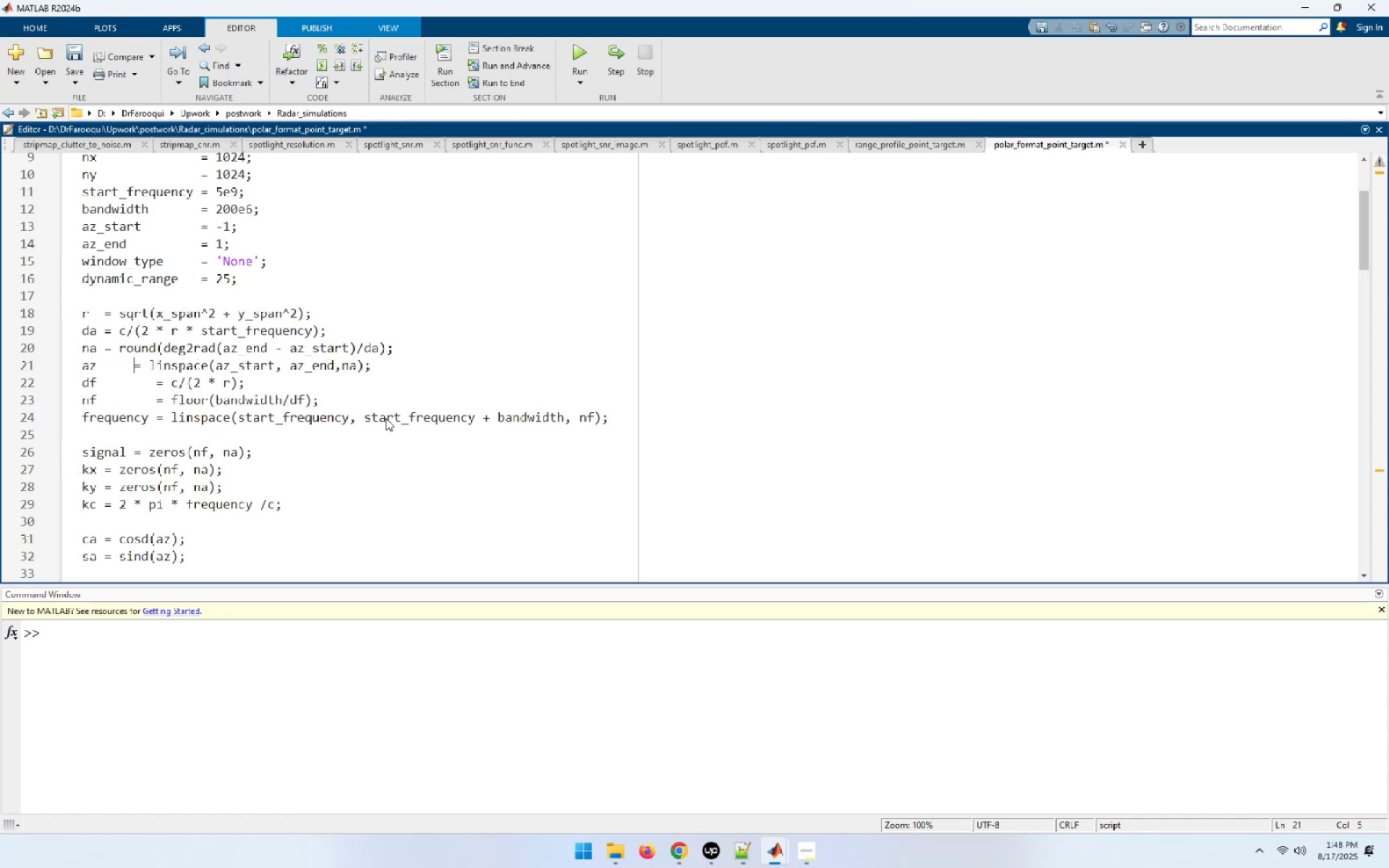 
key(Space)
 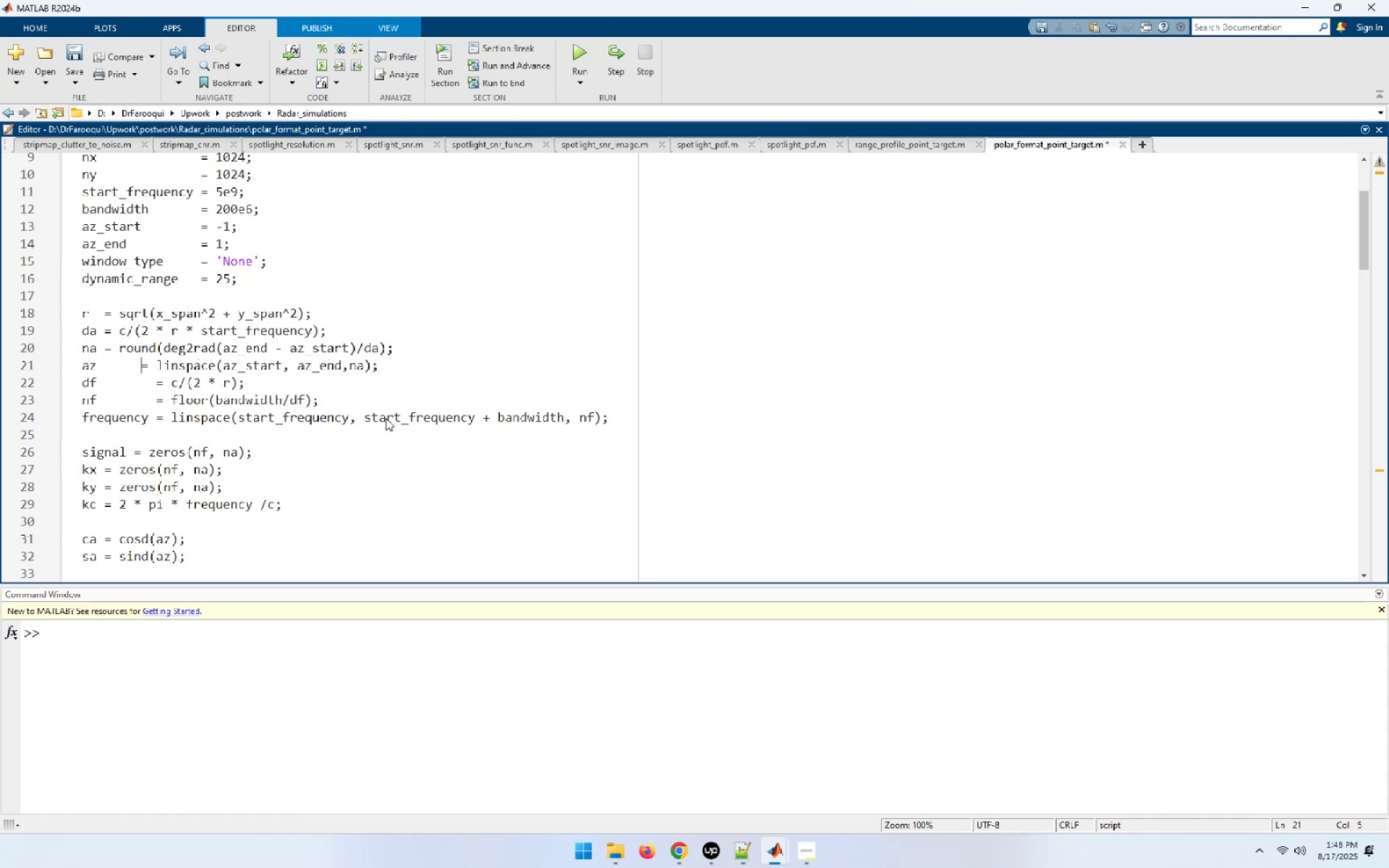 
key(Space)
 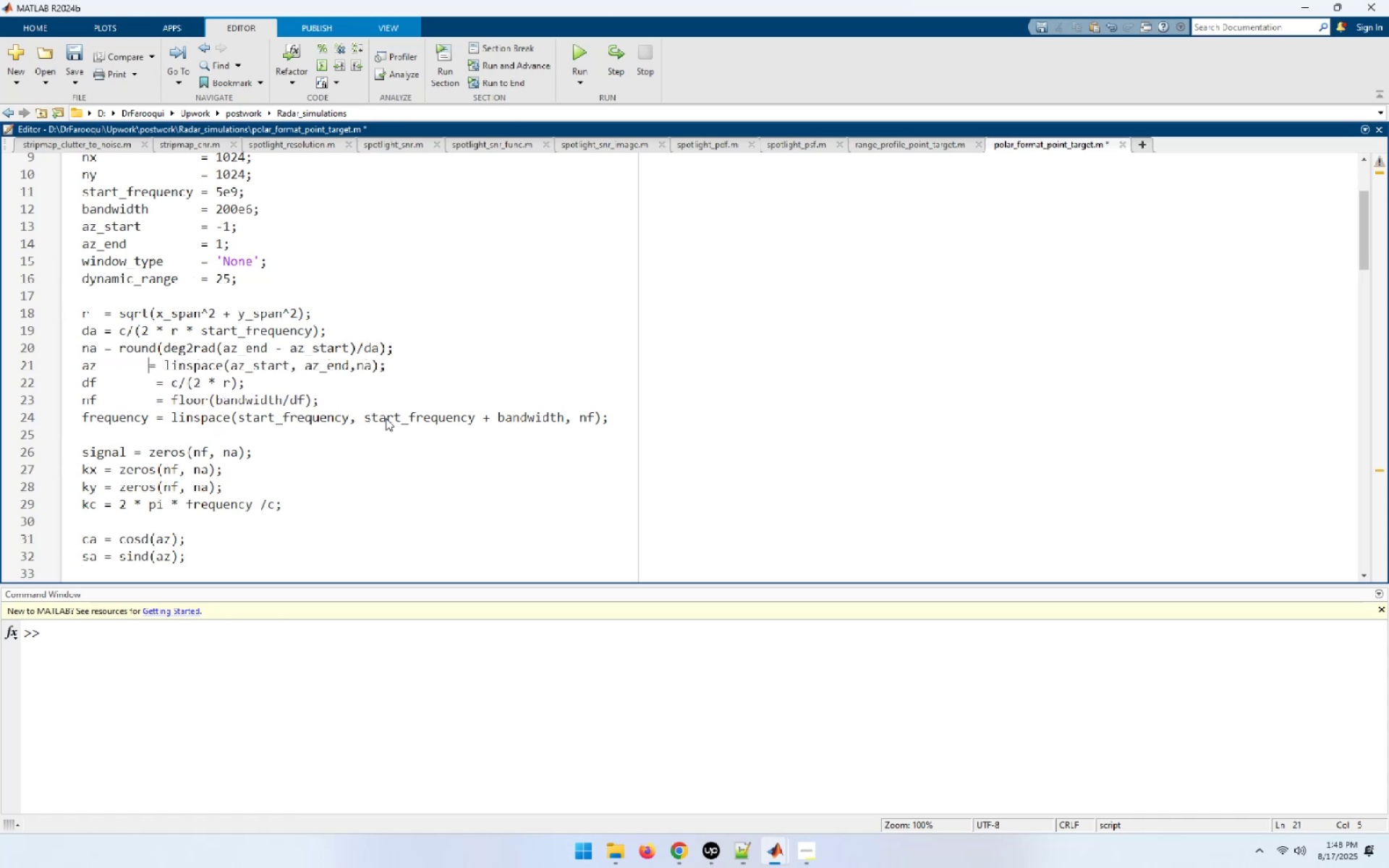 
key(Space)
 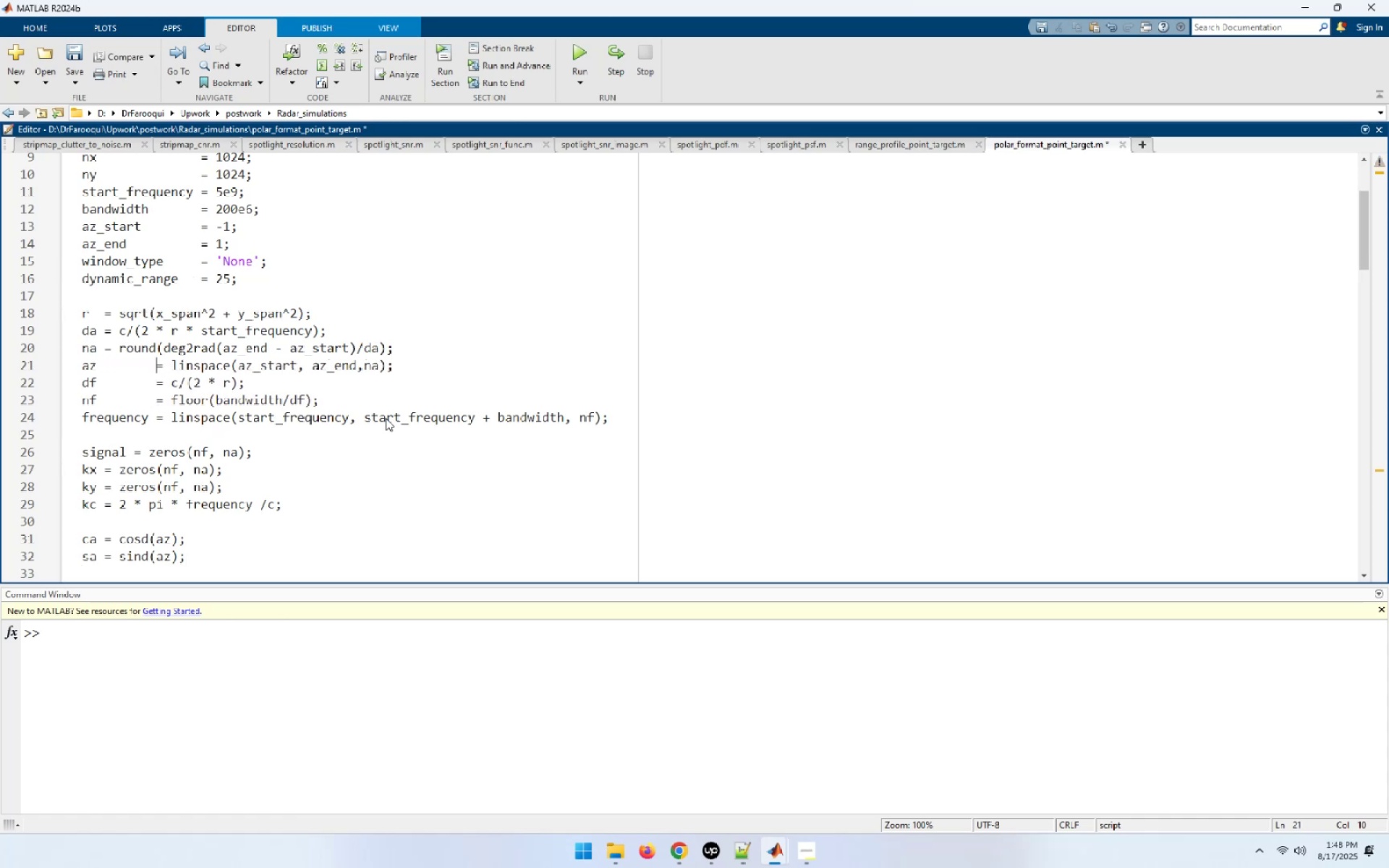 
key(ArrowUp)
 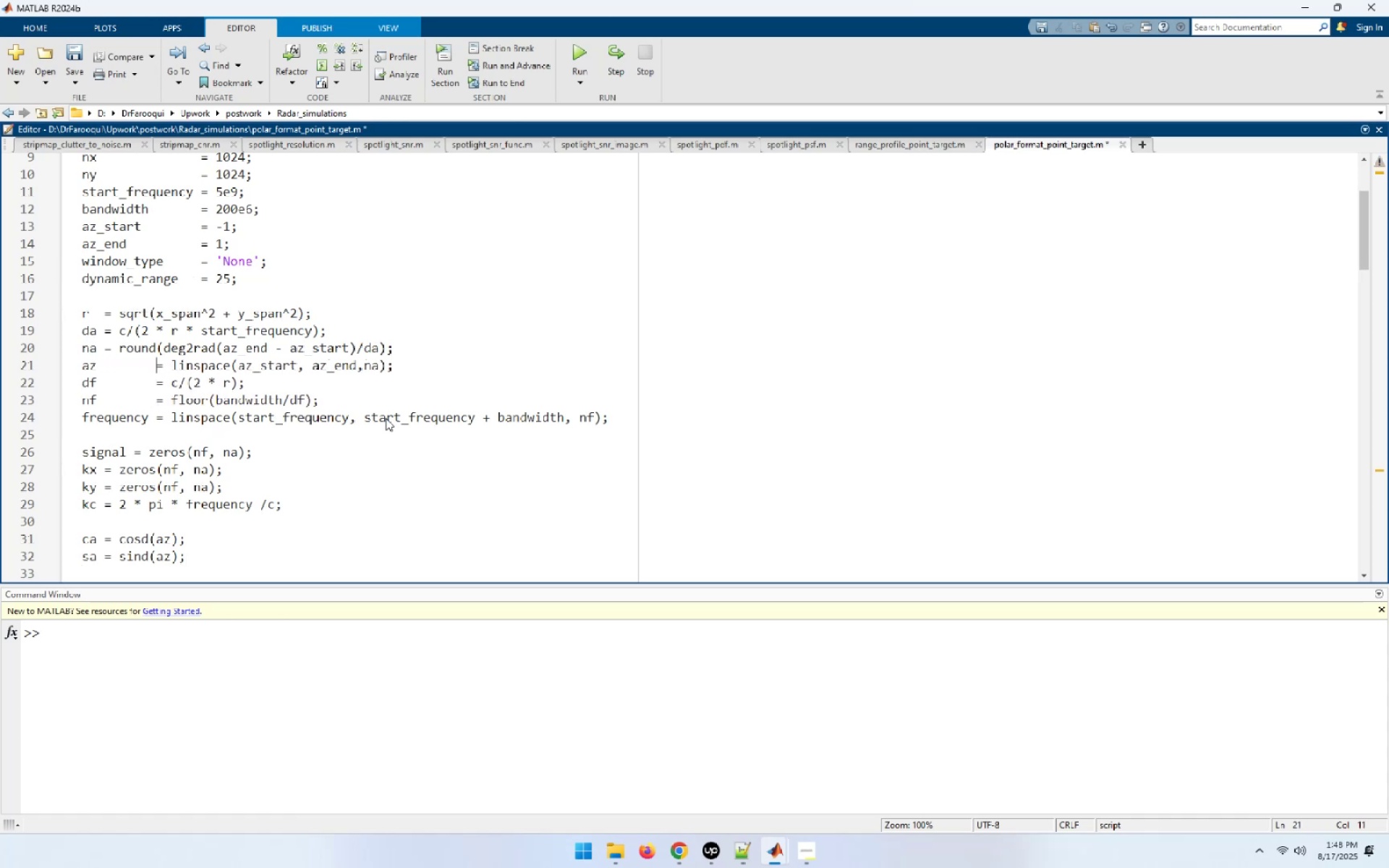 
hold_key(key=ArrowLeft, duration=0.66)
 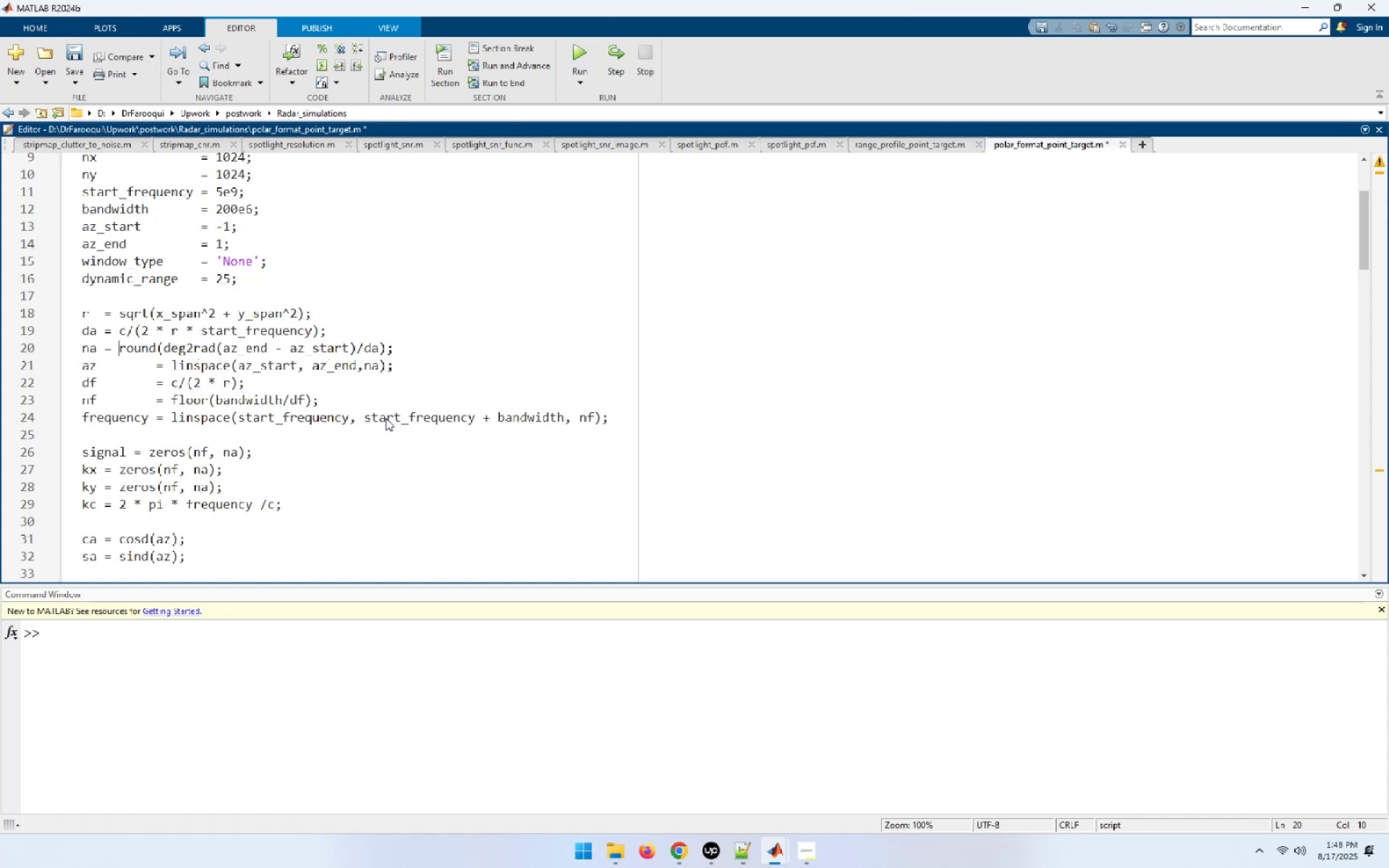 
key(ArrowLeft)
 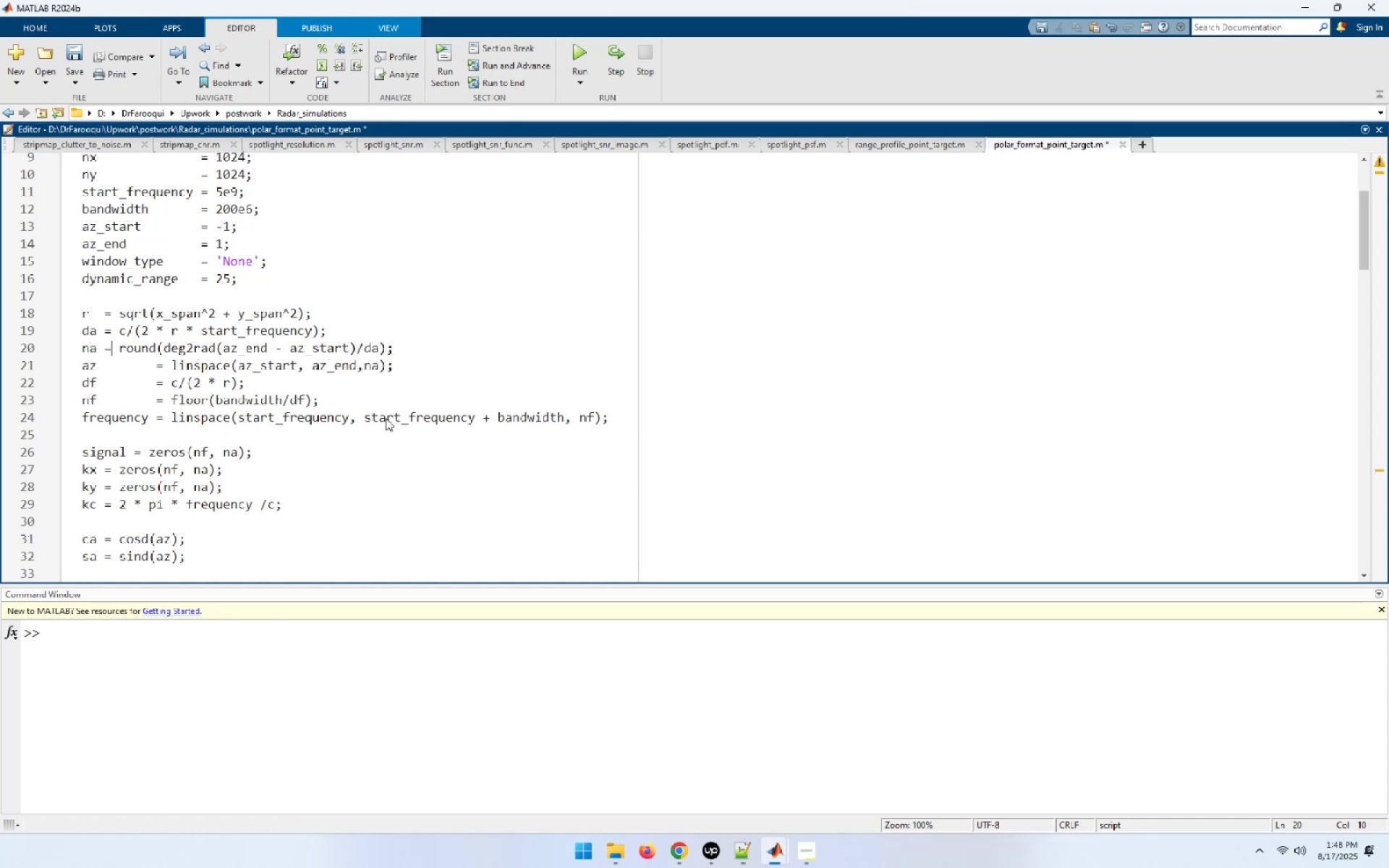 
key(ArrowLeft)
 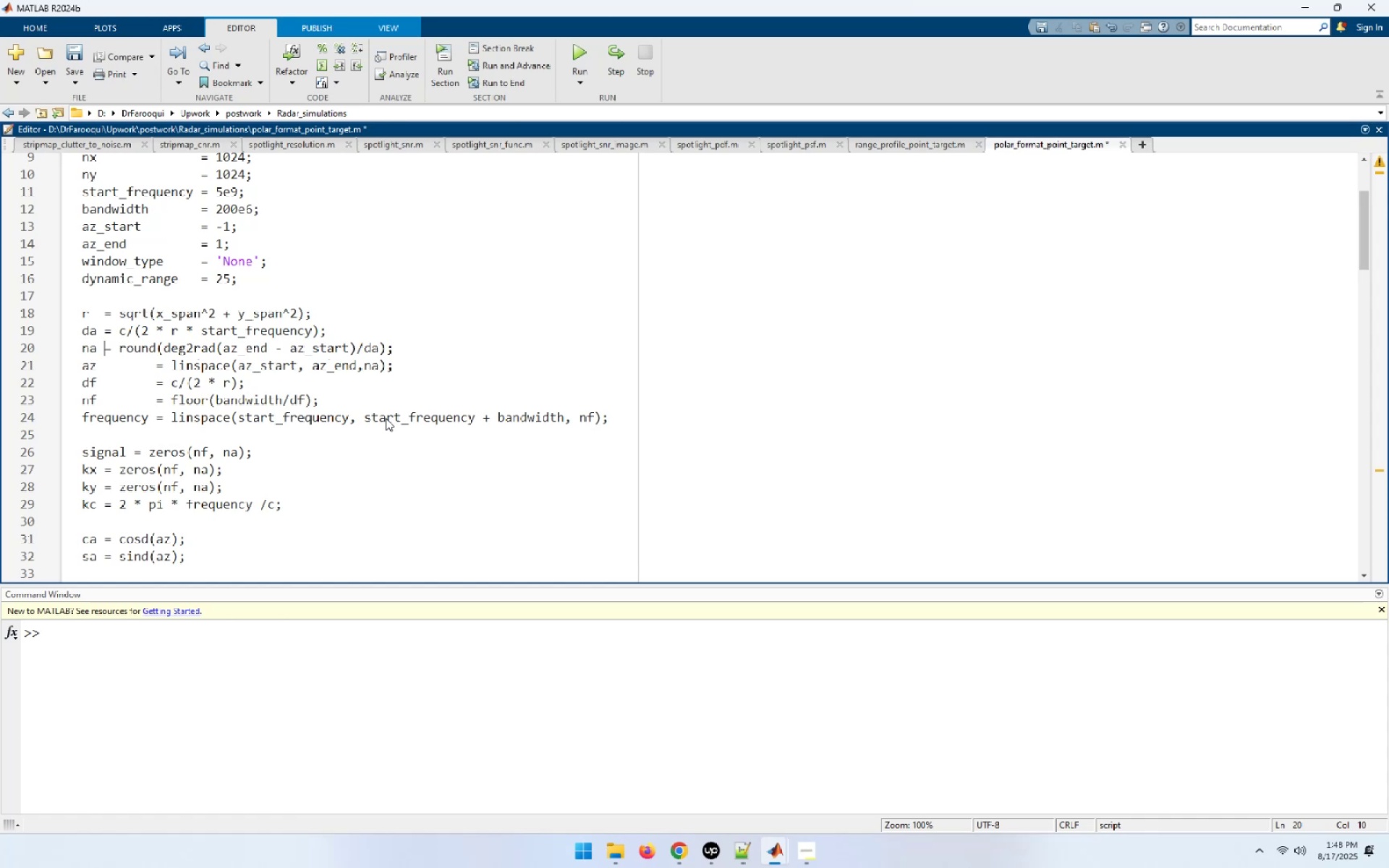 
hold_key(key=Space, duration=0.67)
 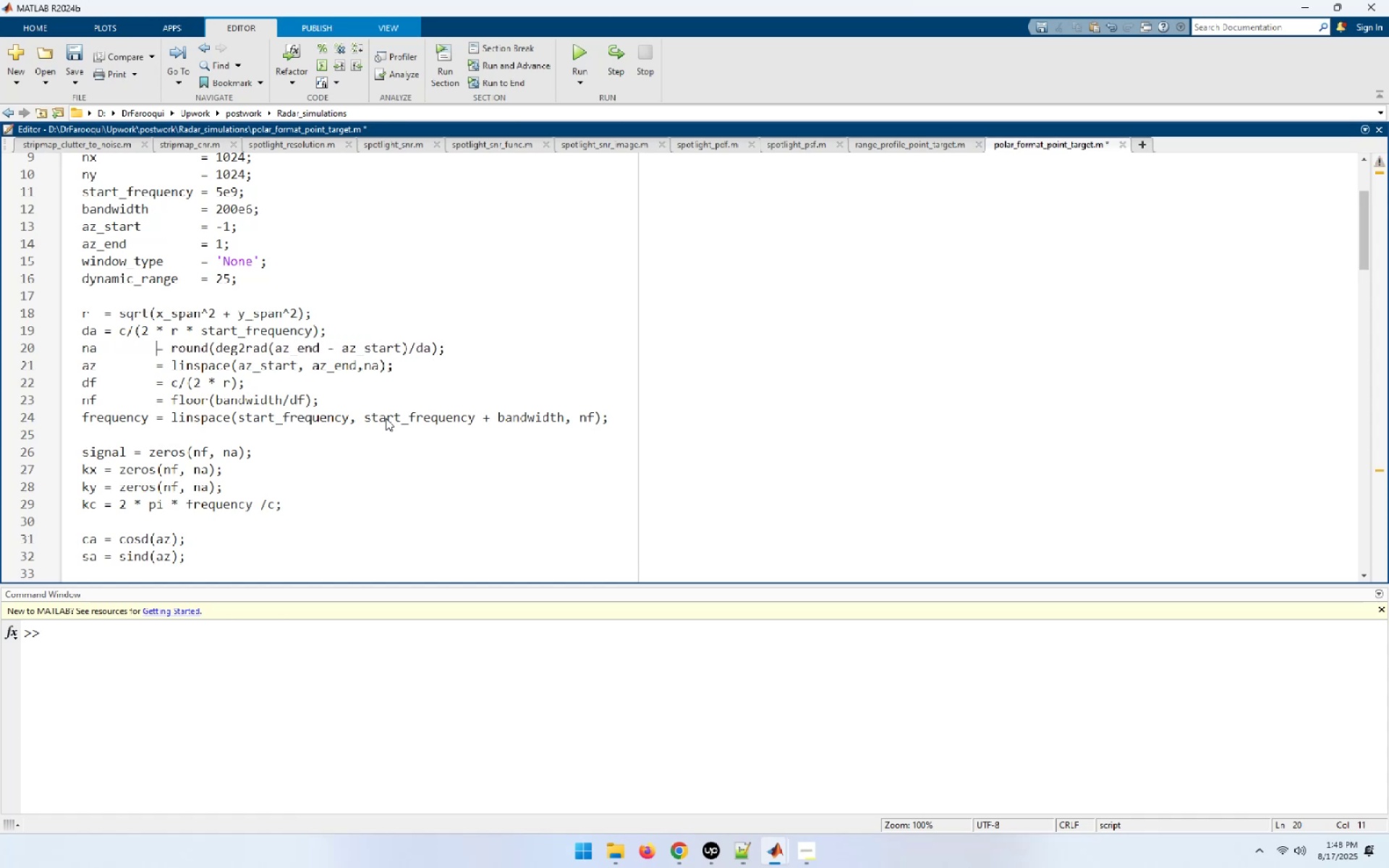 
key(ArrowUp)
 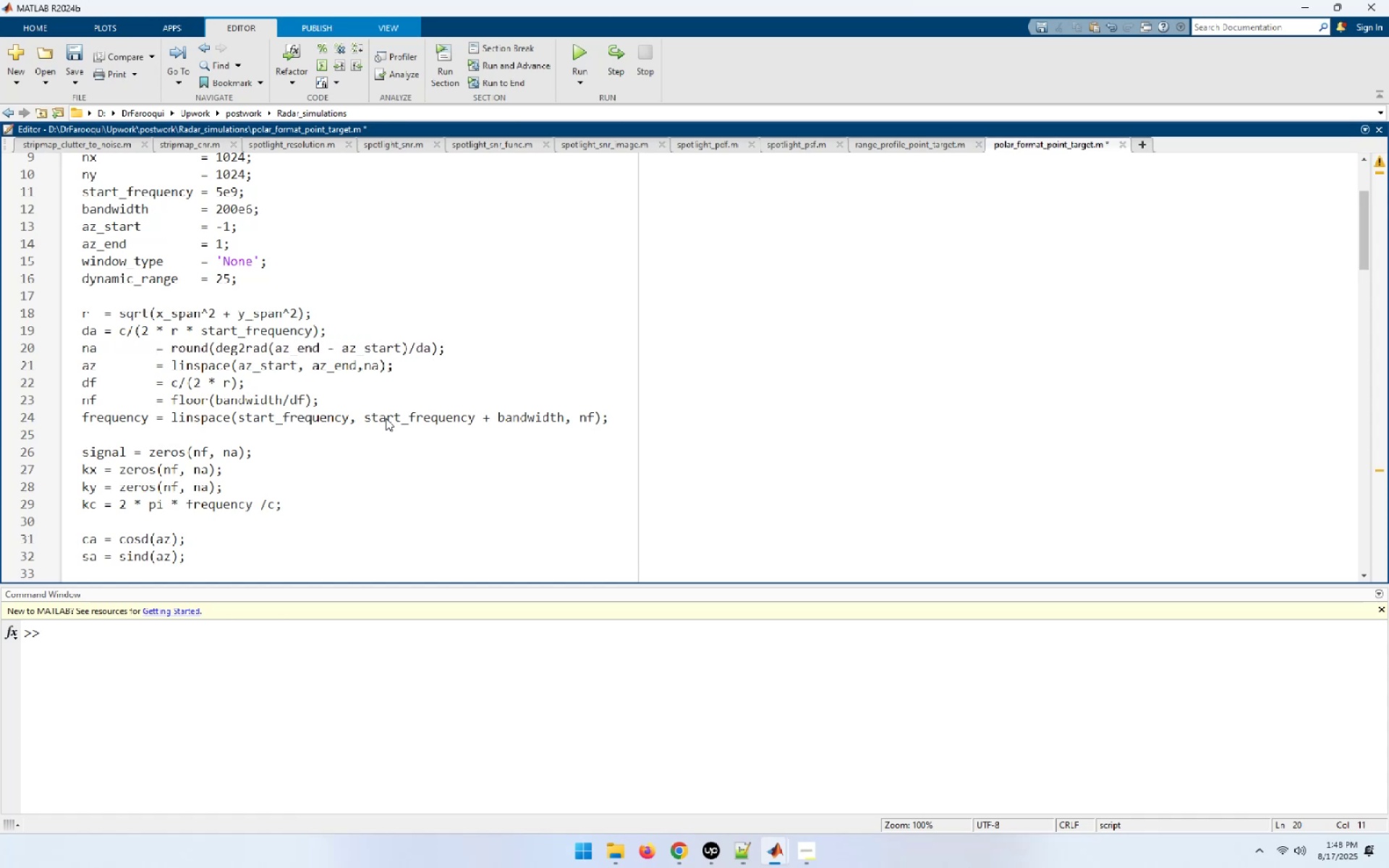 
hold_key(key=ArrowLeft, duration=0.66)
 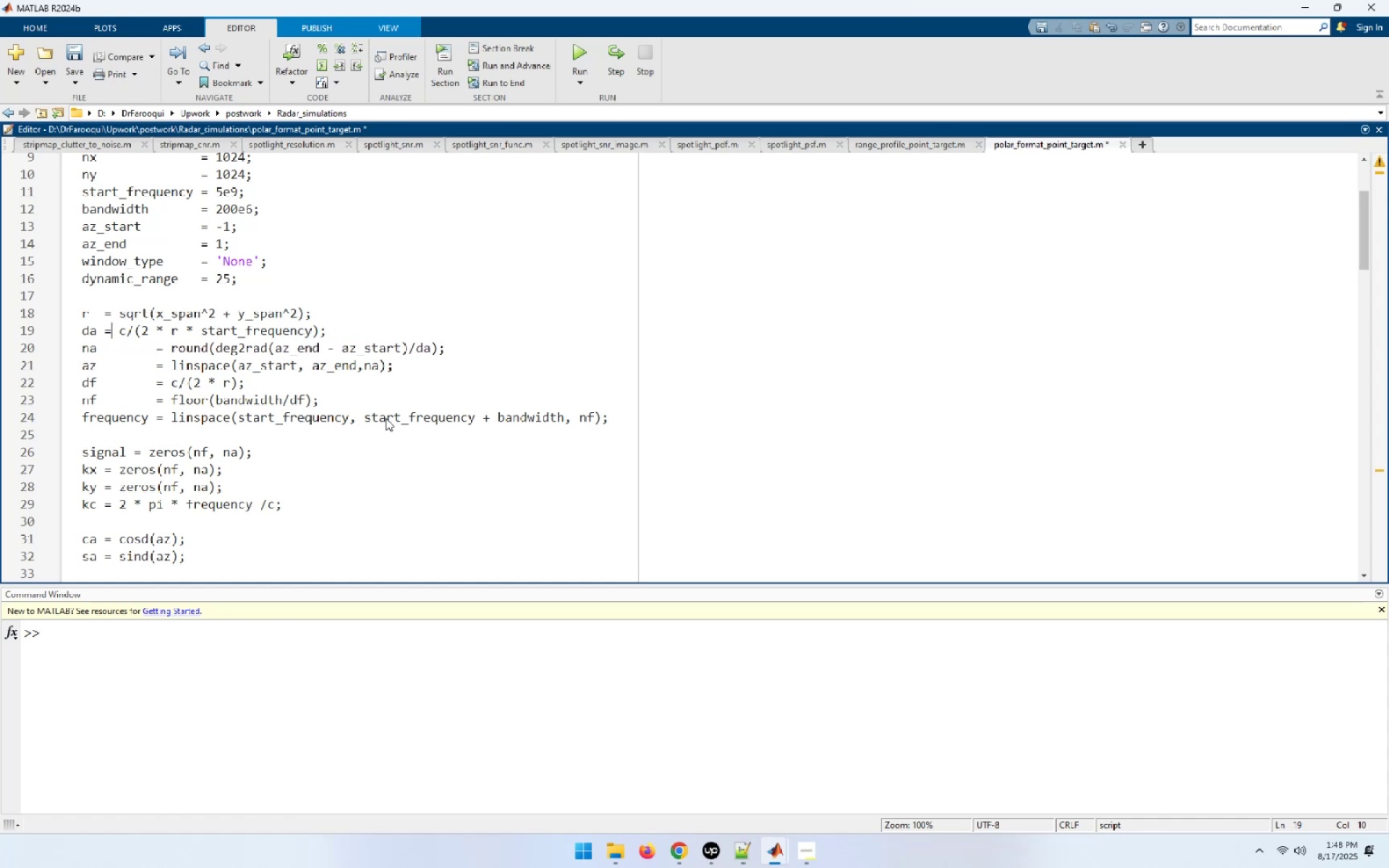 
key(ArrowLeft)
 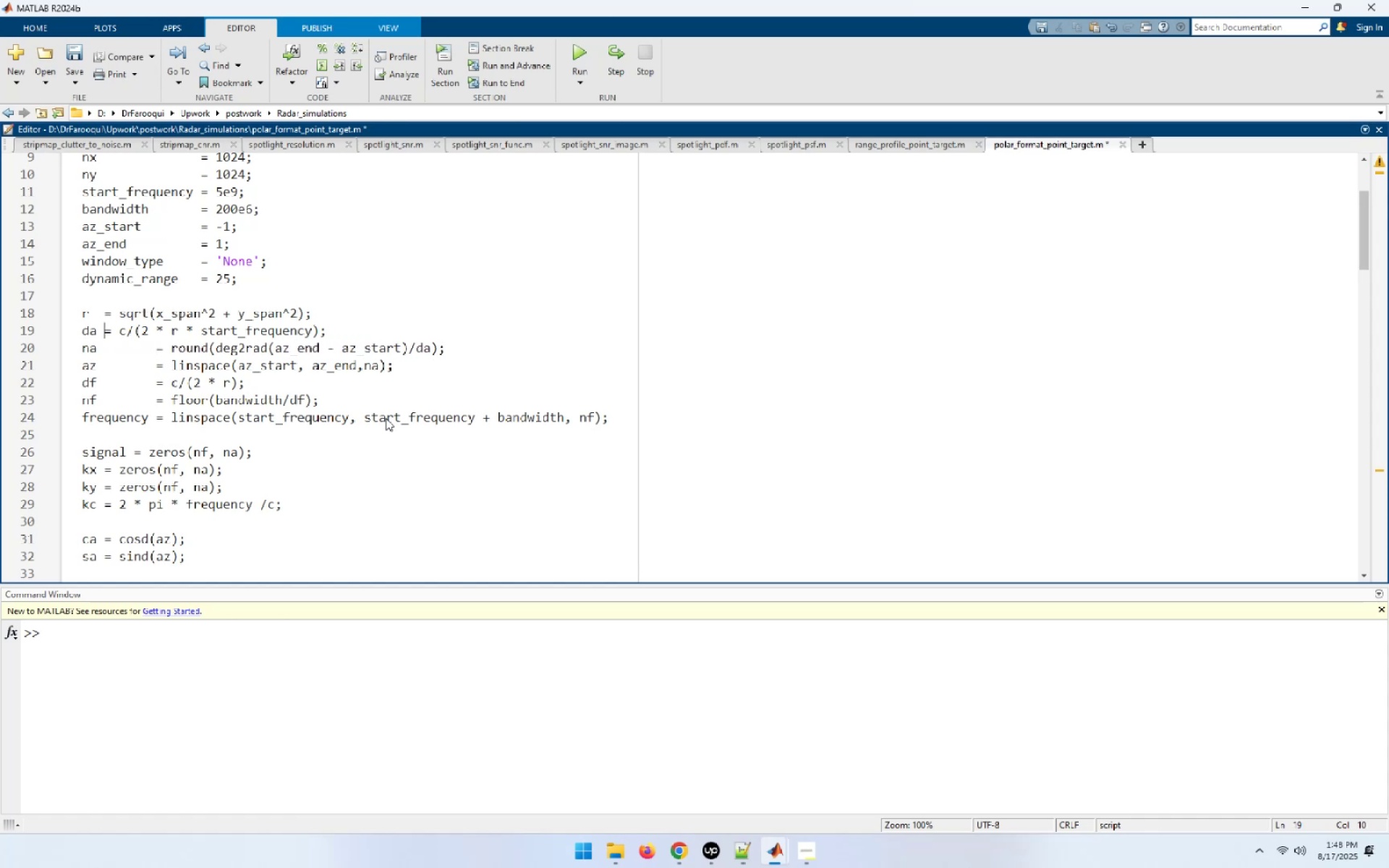 
hold_key(key=Space, duration=0.64)
 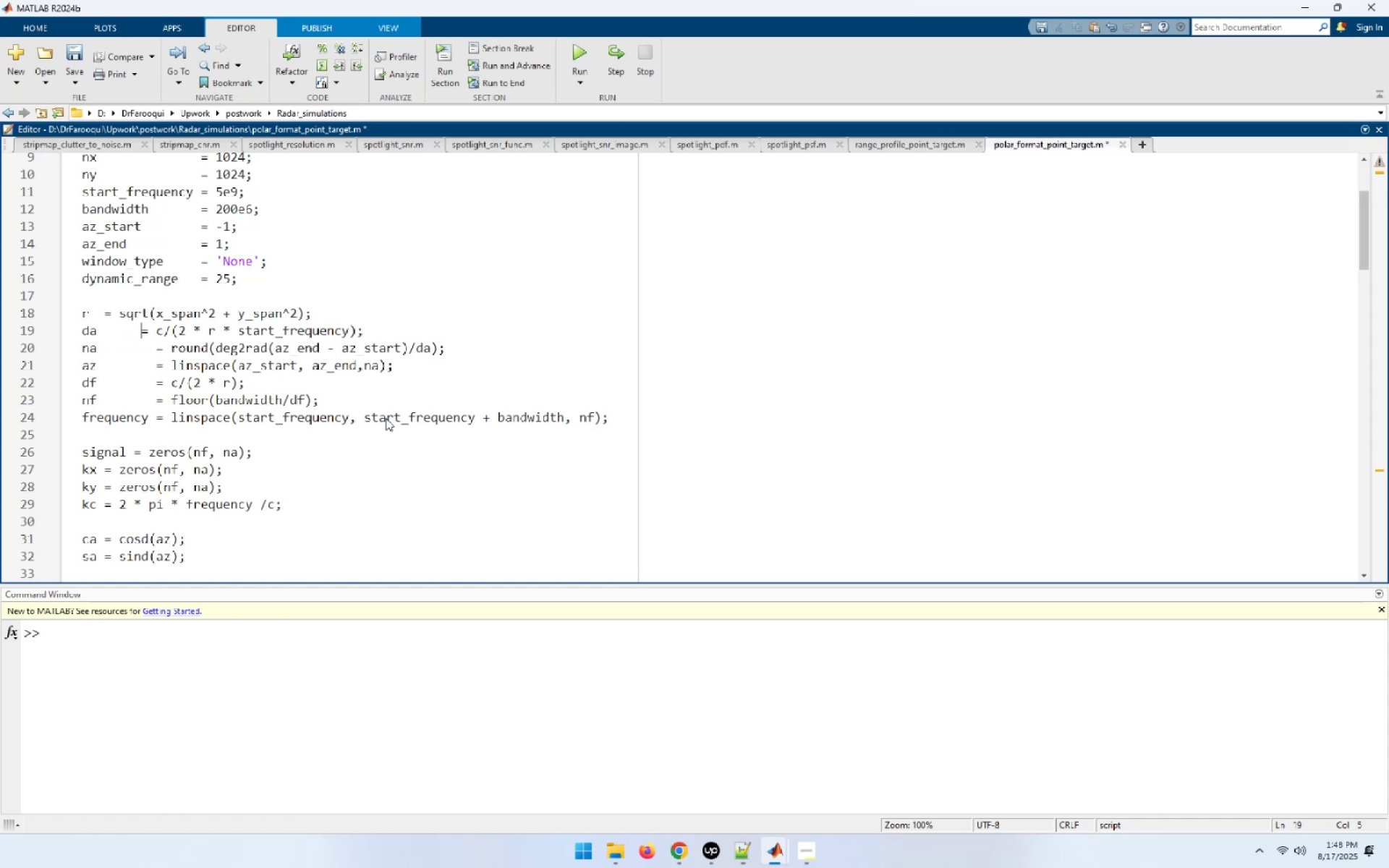 
key(Space)
 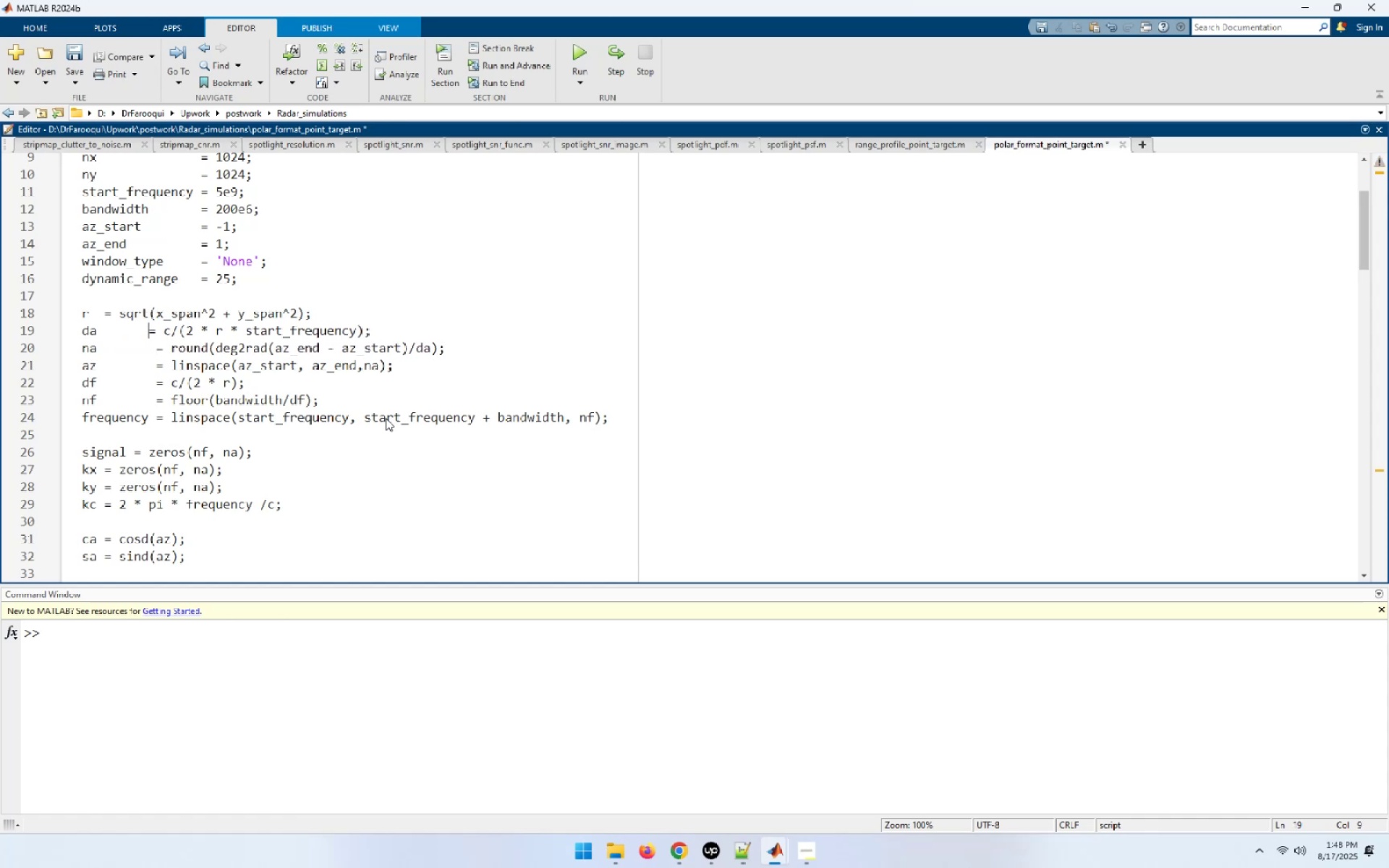 
key(Space)
 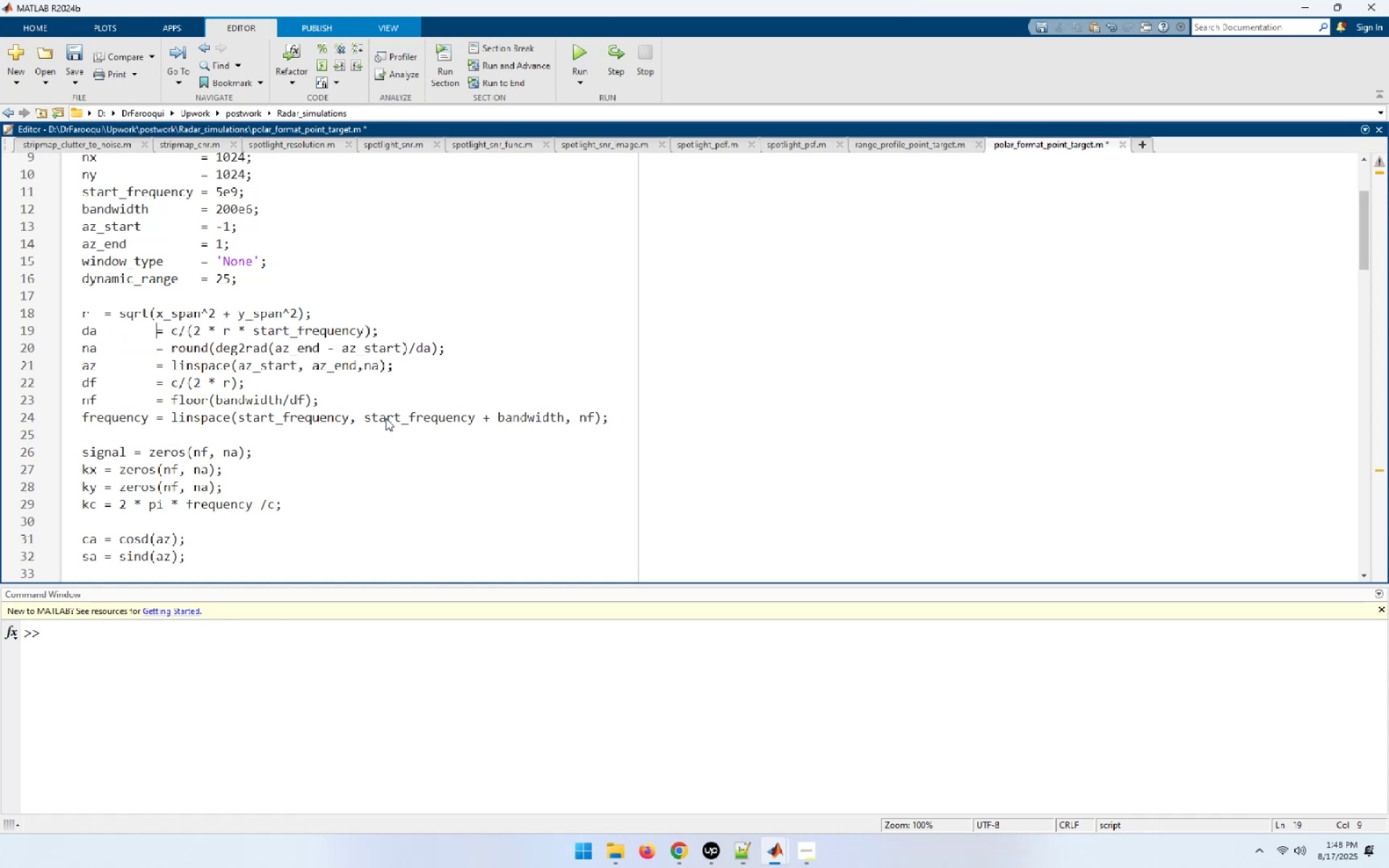 
key(ArrowUp)
 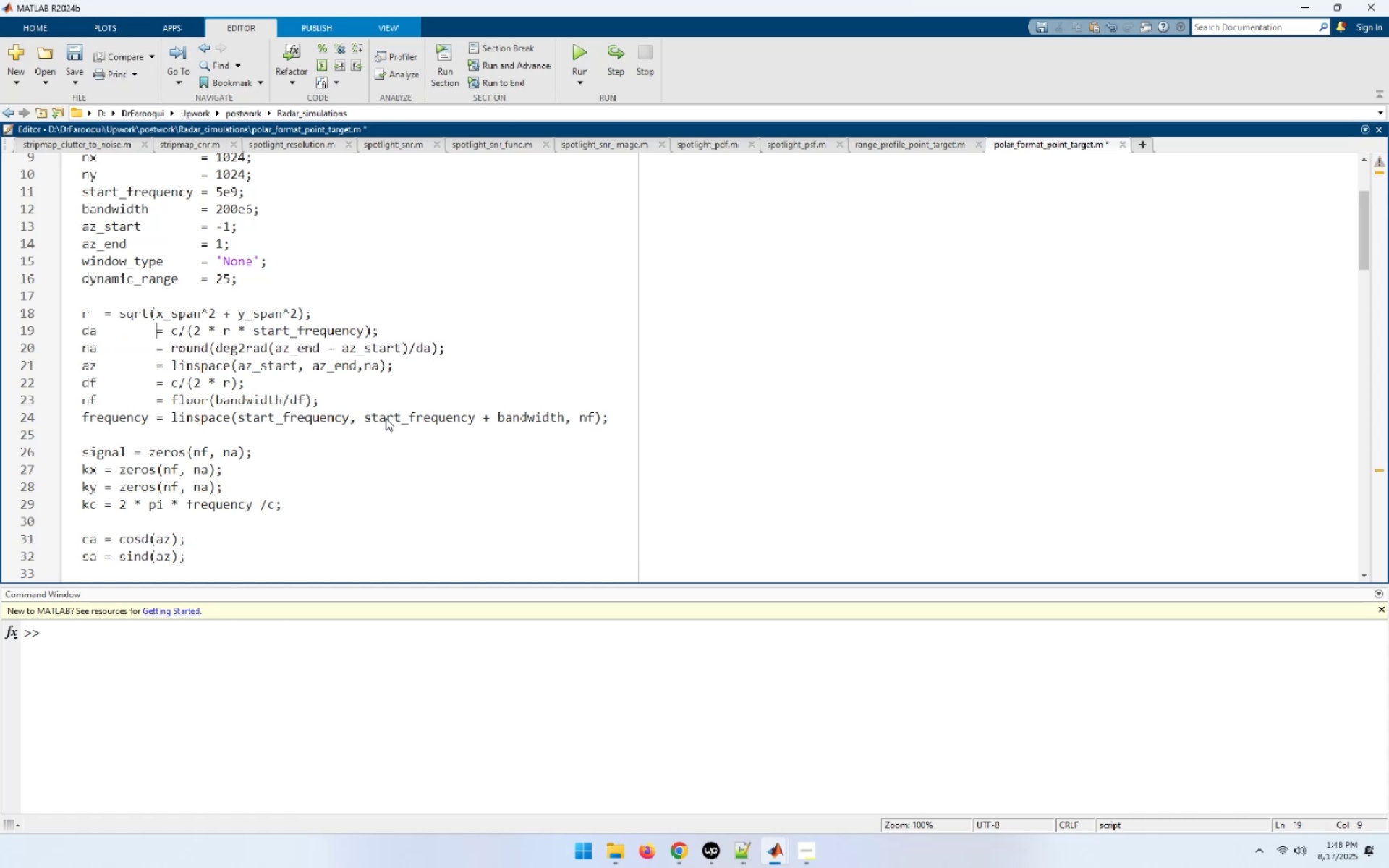 
hold_key(key=ArrowLeft, duration=0.67)
 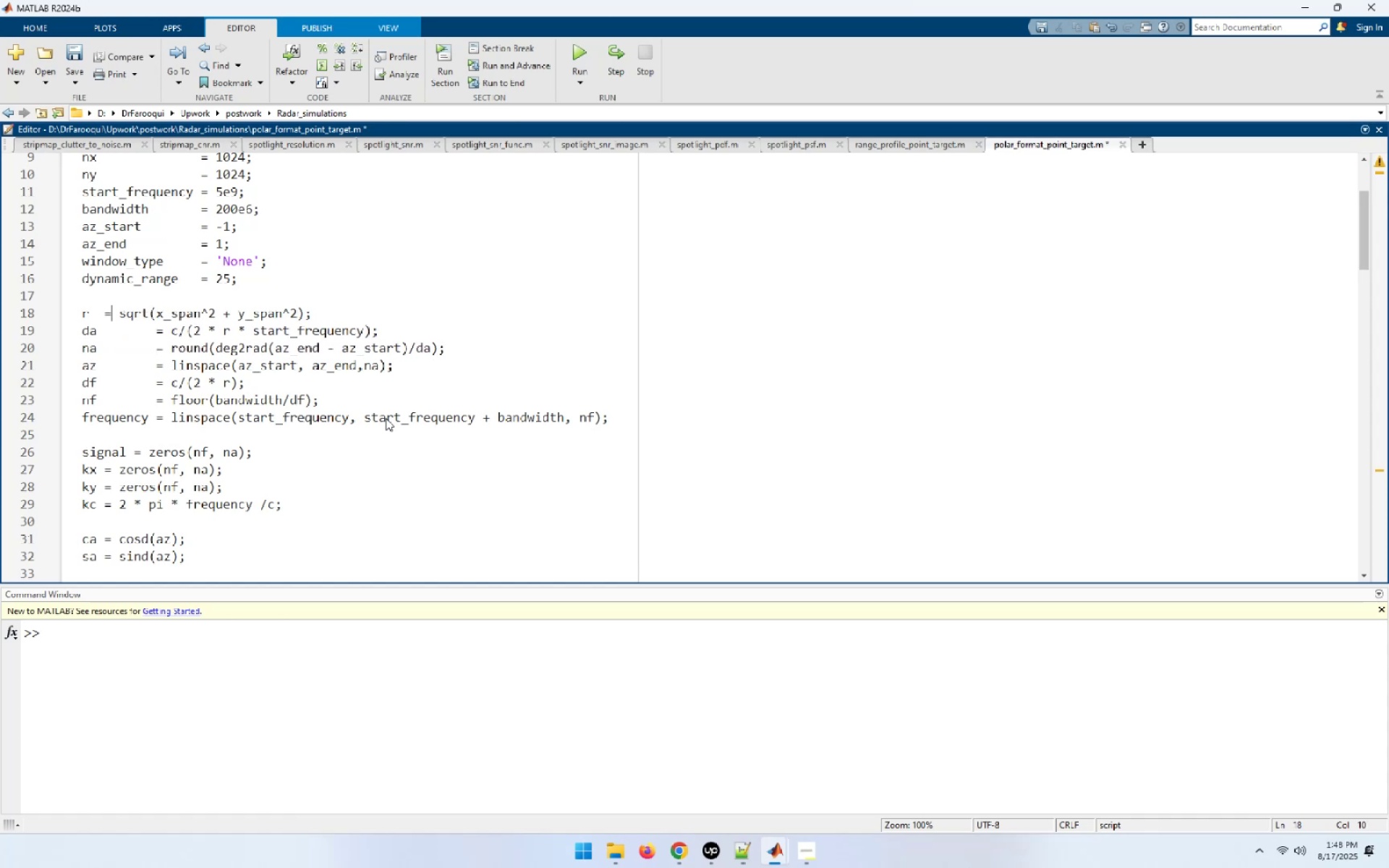 
key(ArrowLeft)
 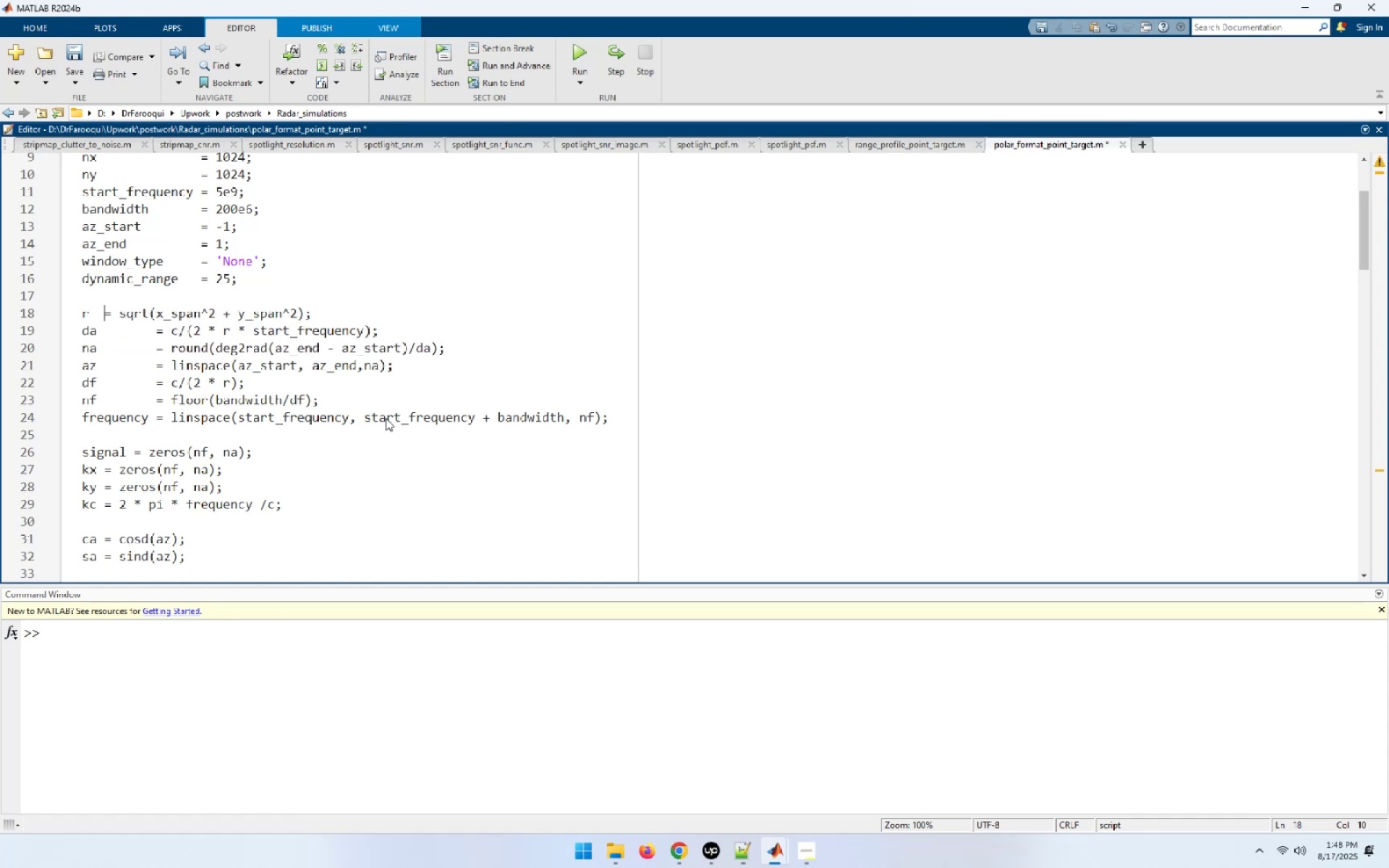 
hold_key(key=Space, duration=0.64)
 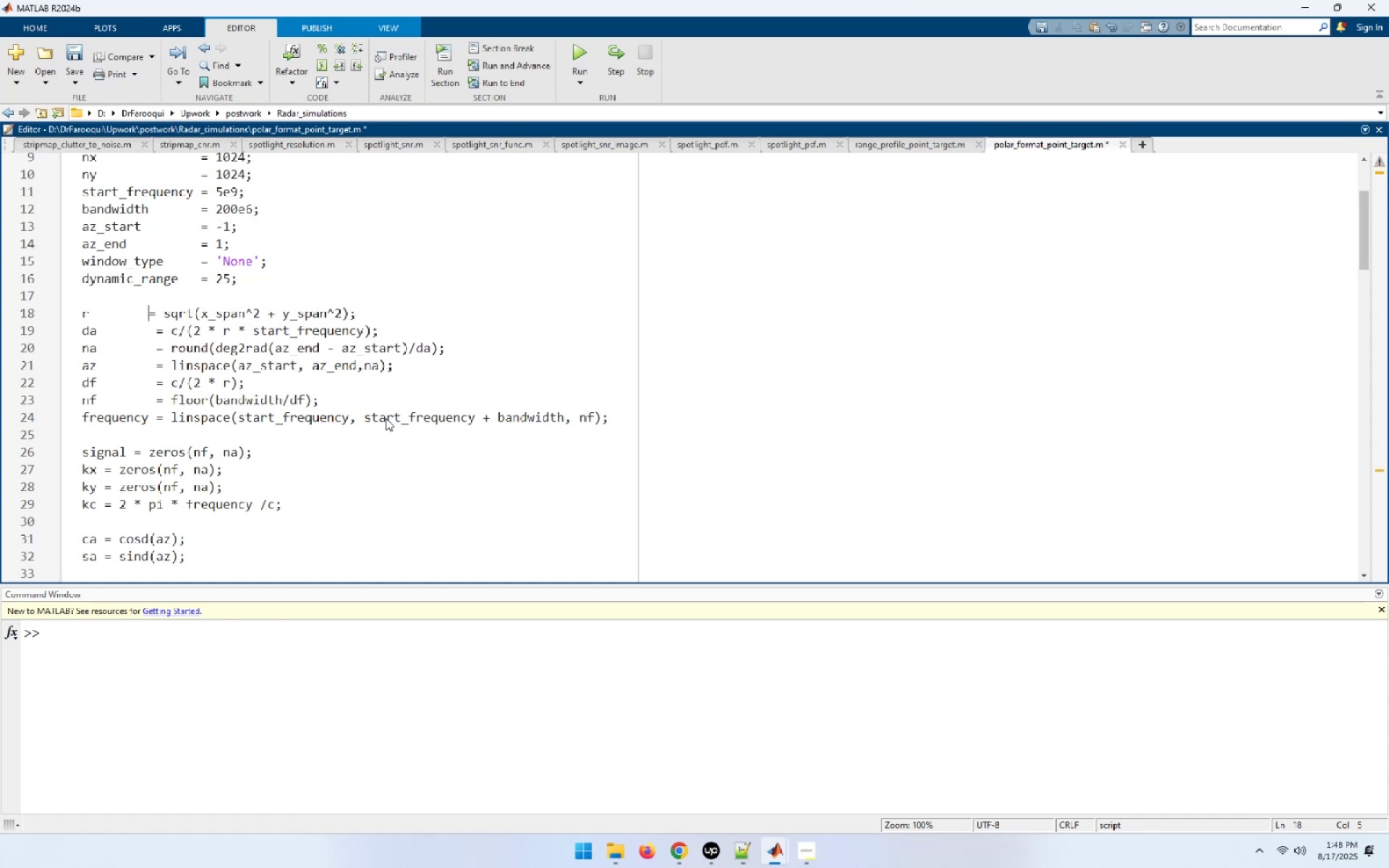 
key(Space)
 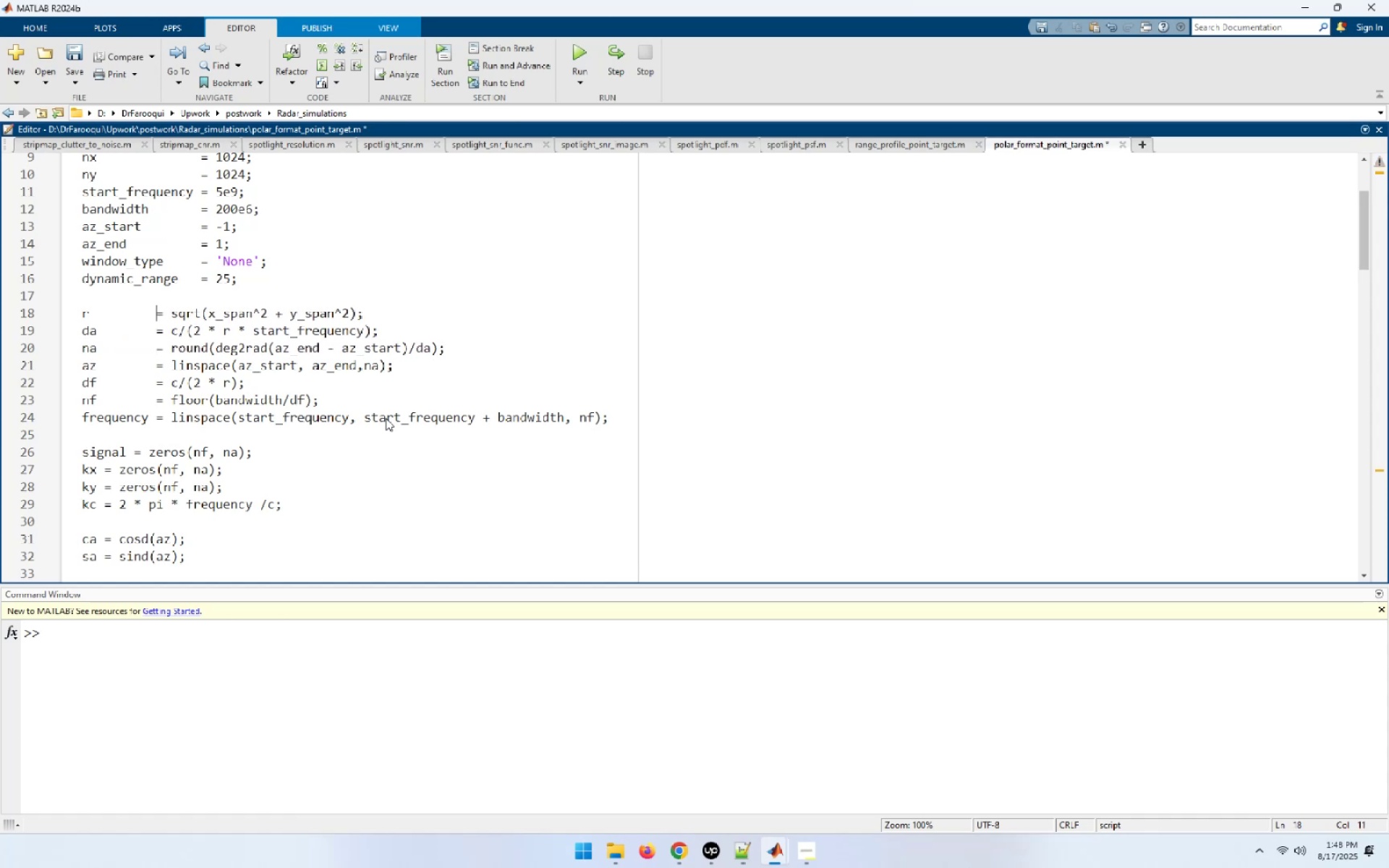 
key(ArrowUp)
 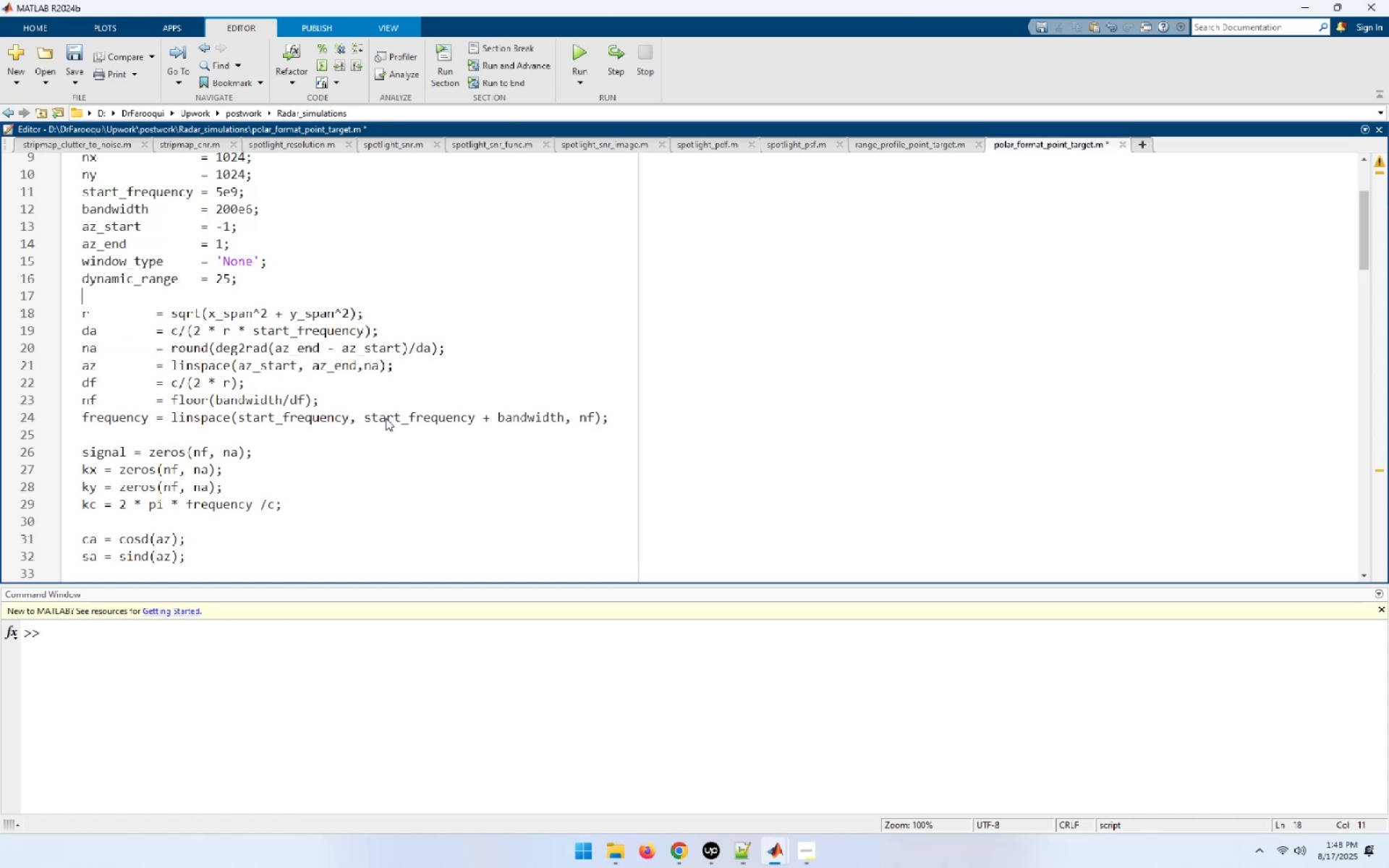 
key(ArrowUp)
 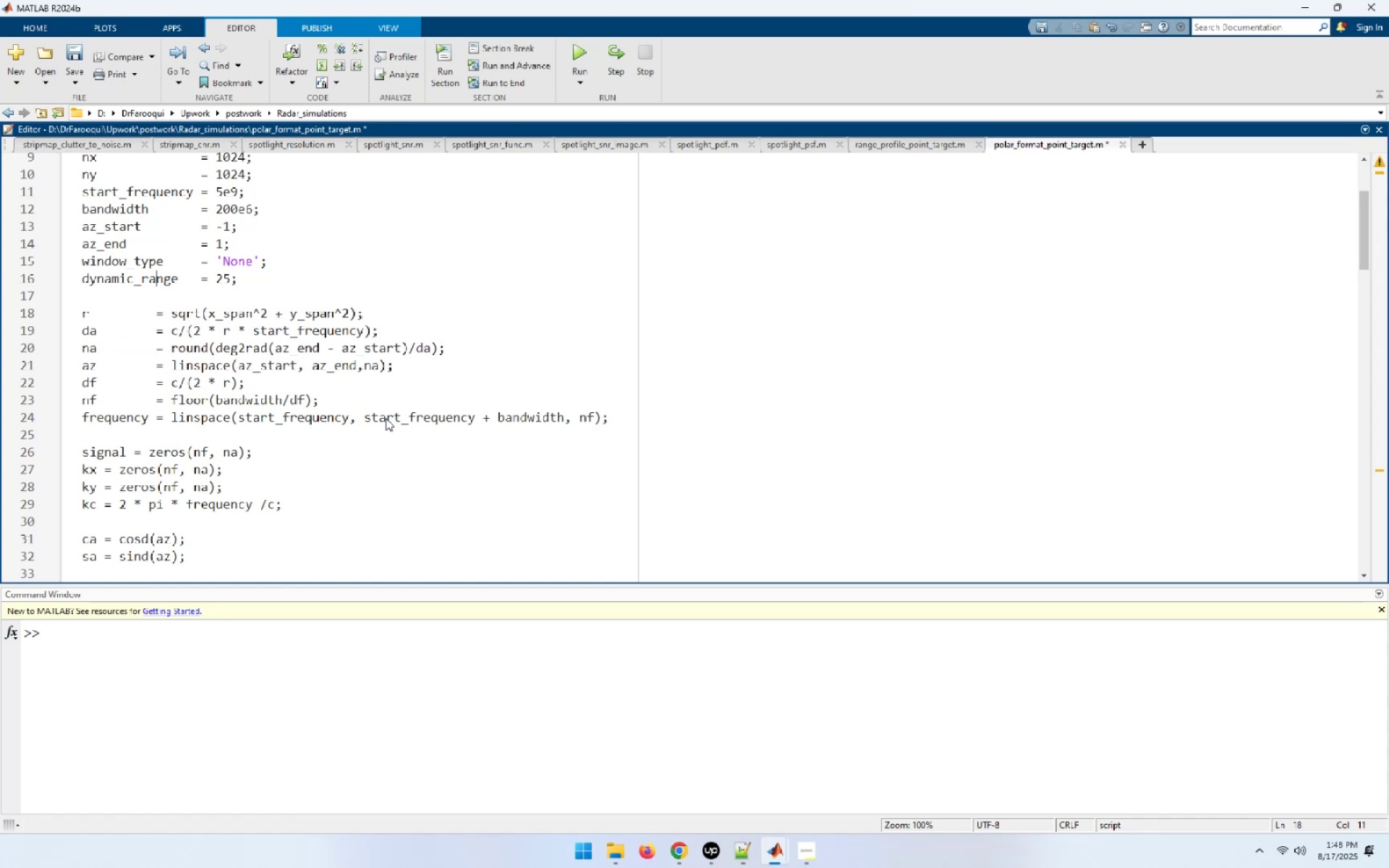 
key(End)
 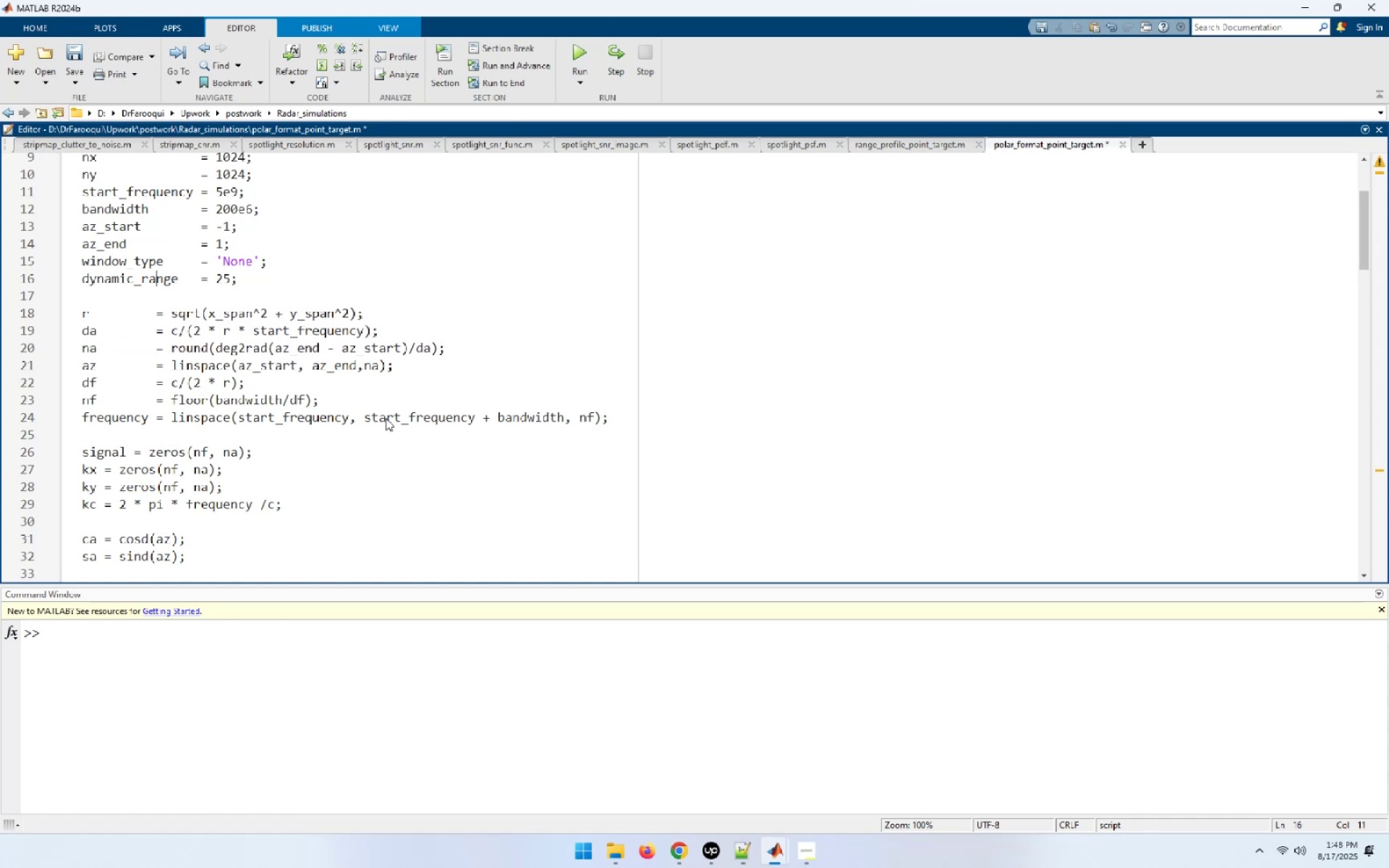 
key(Delete)
 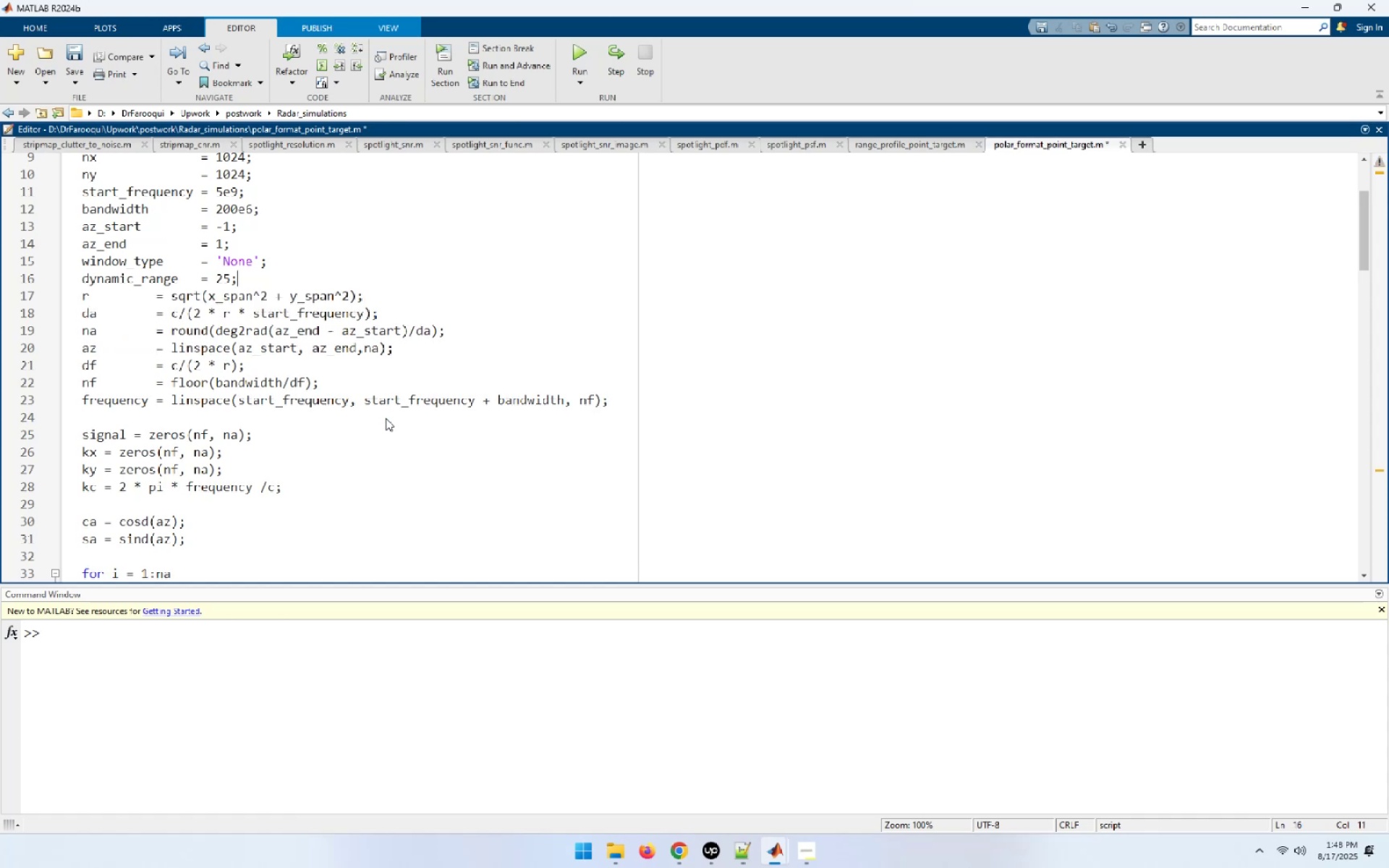 
key(ArrowDown)
 